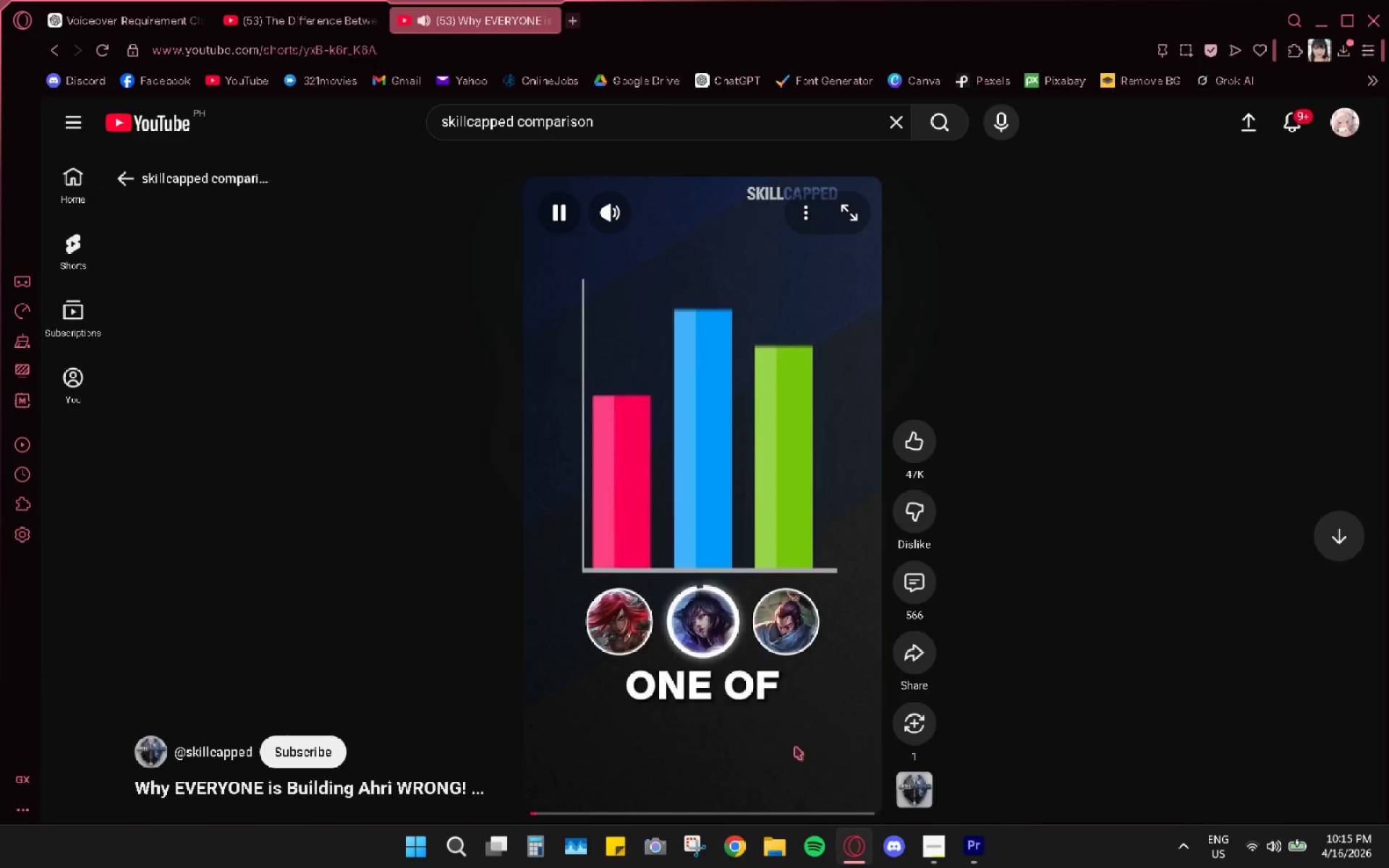 
left_click([796, 816])
 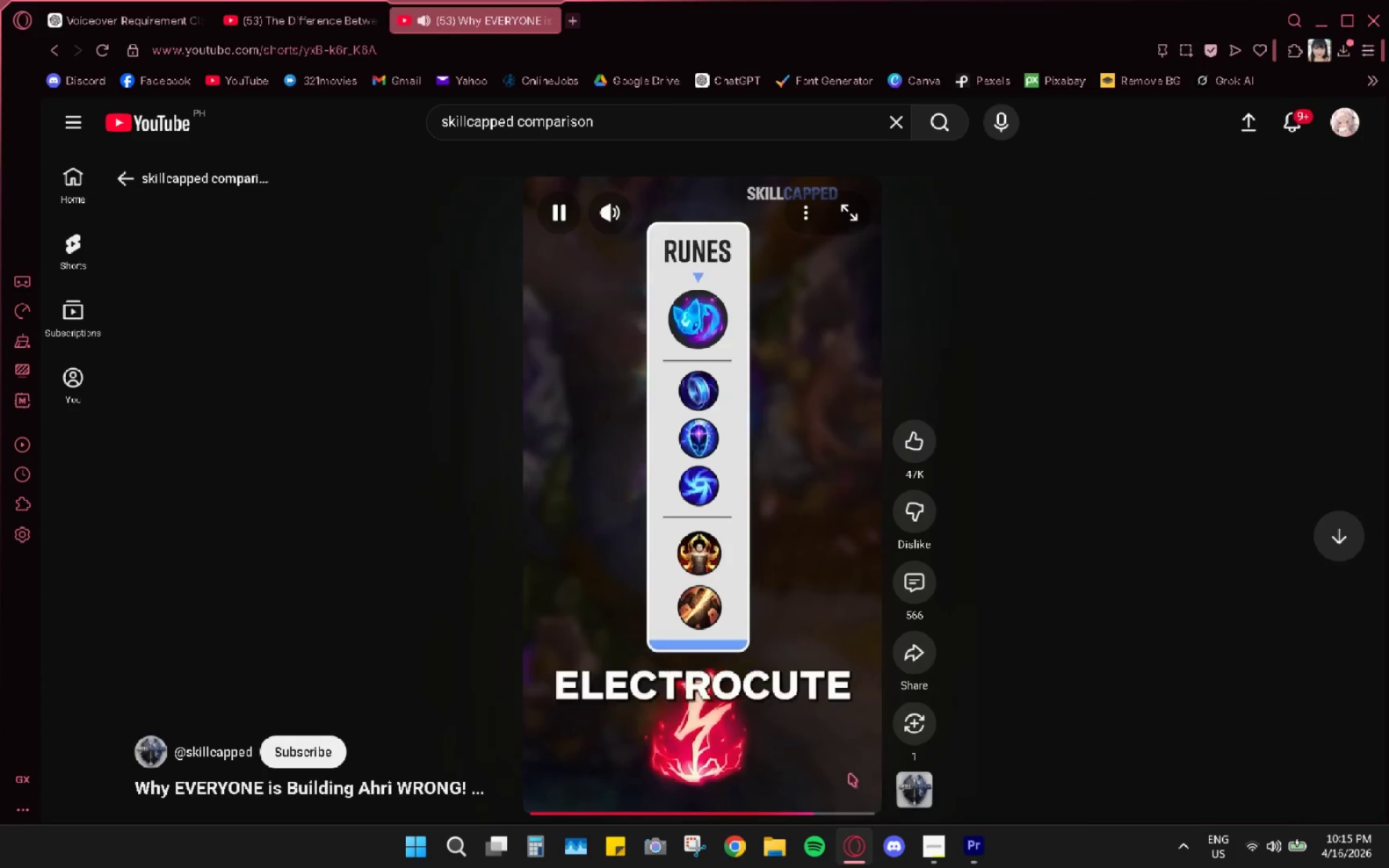 
wait(8.33)
 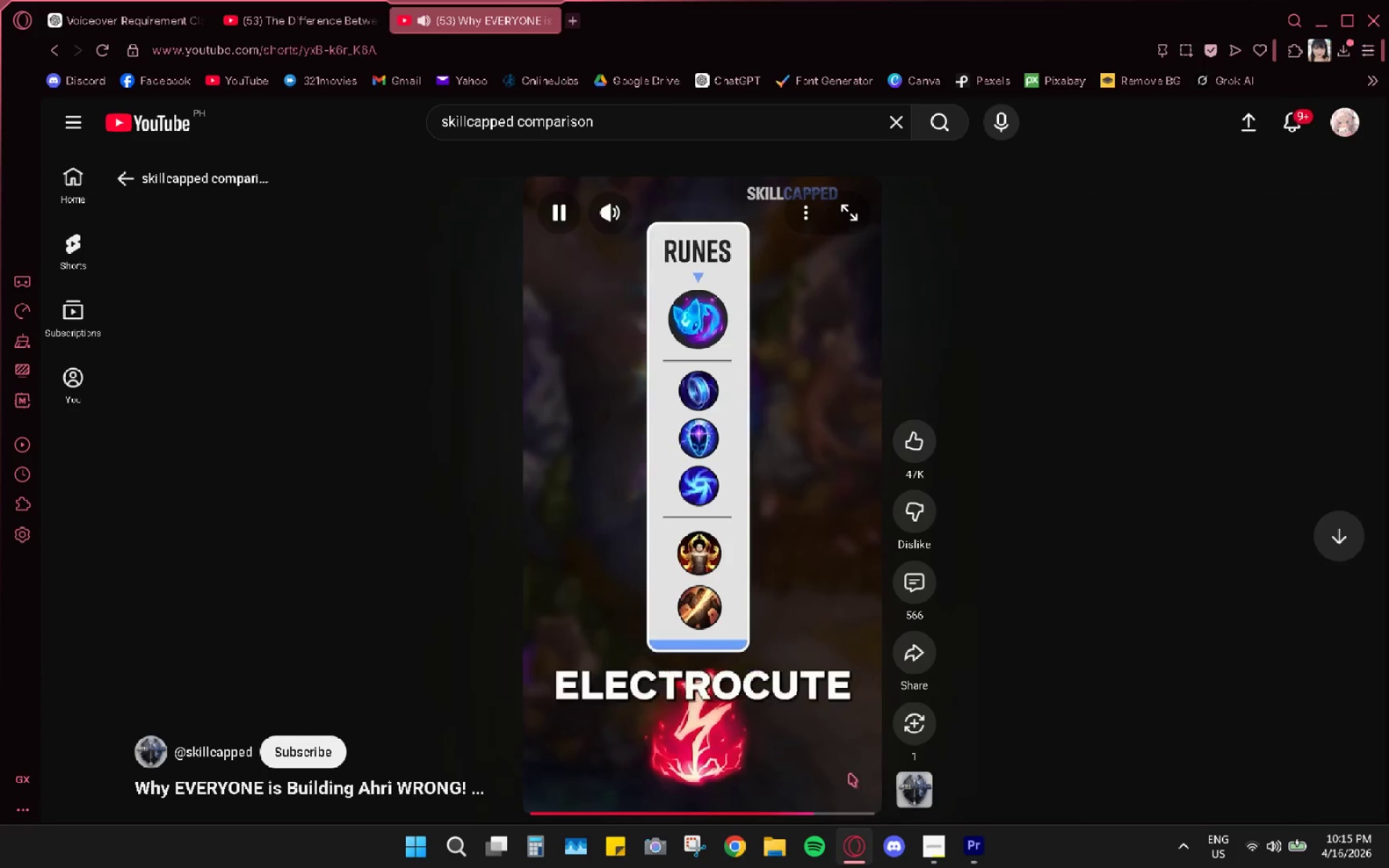 
left_click([674, 681])
 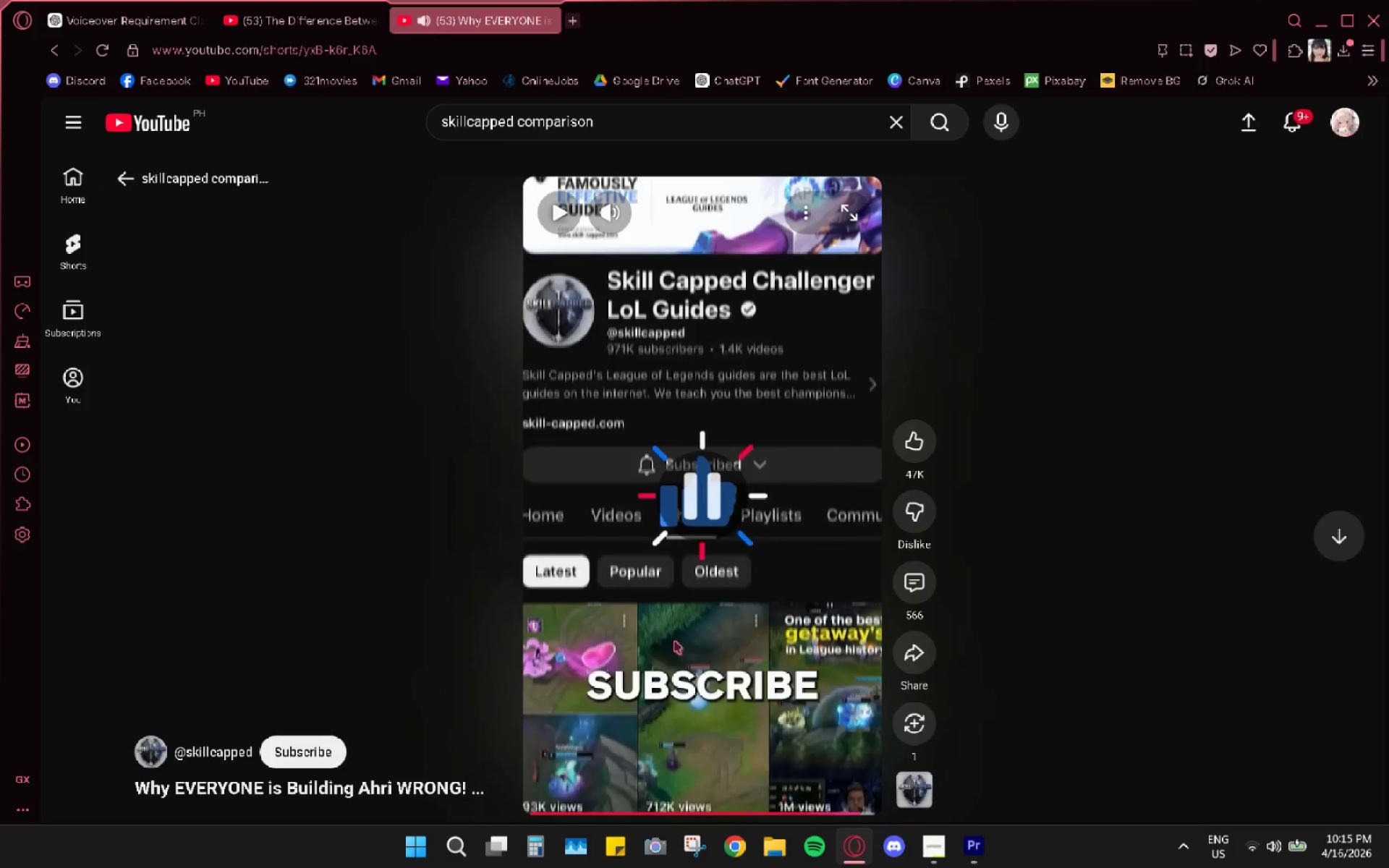 
scroll: coordinate [686, 516], scroll_direction: down, amount: 10.0
 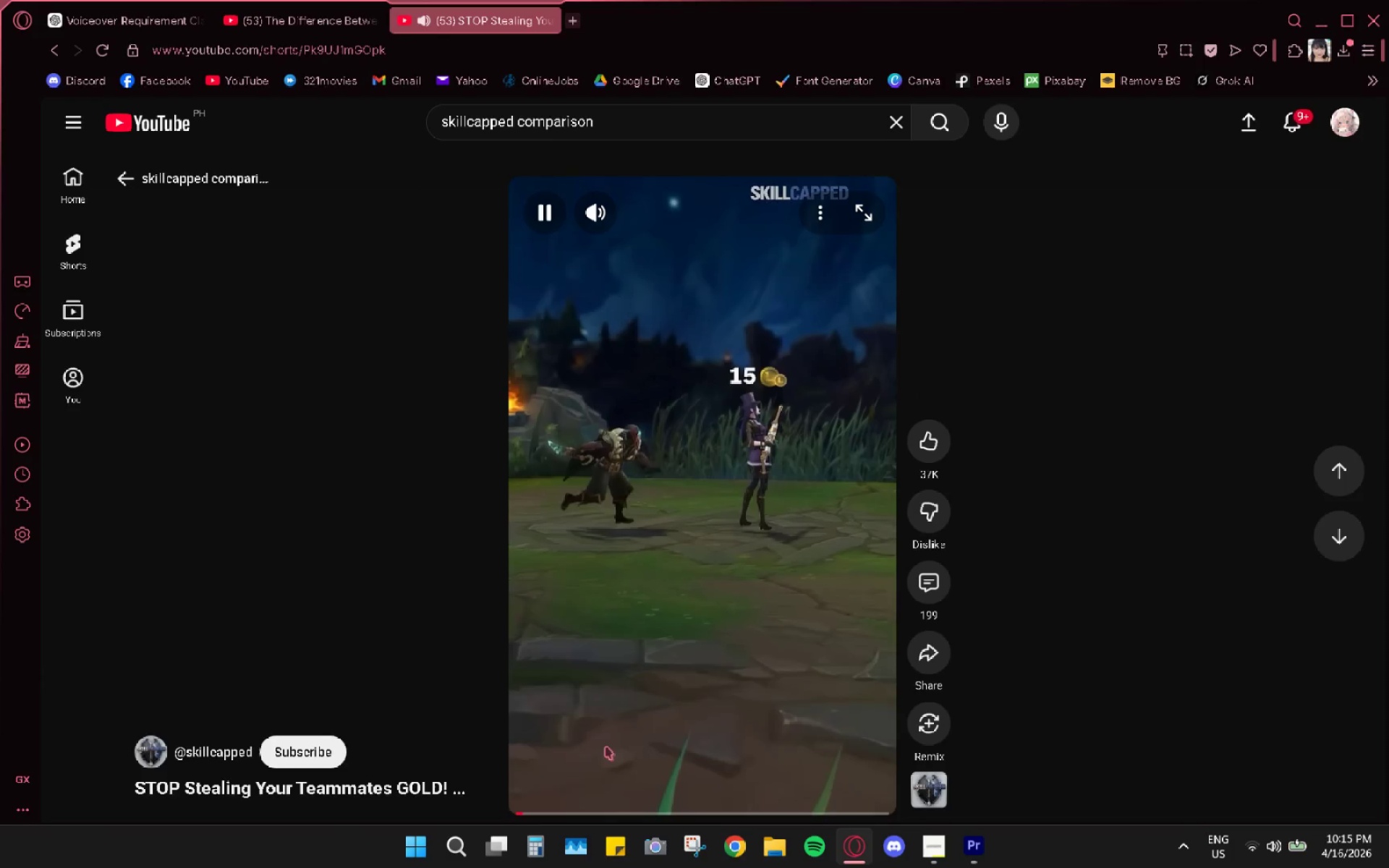 
mouse_move([600, 783])
 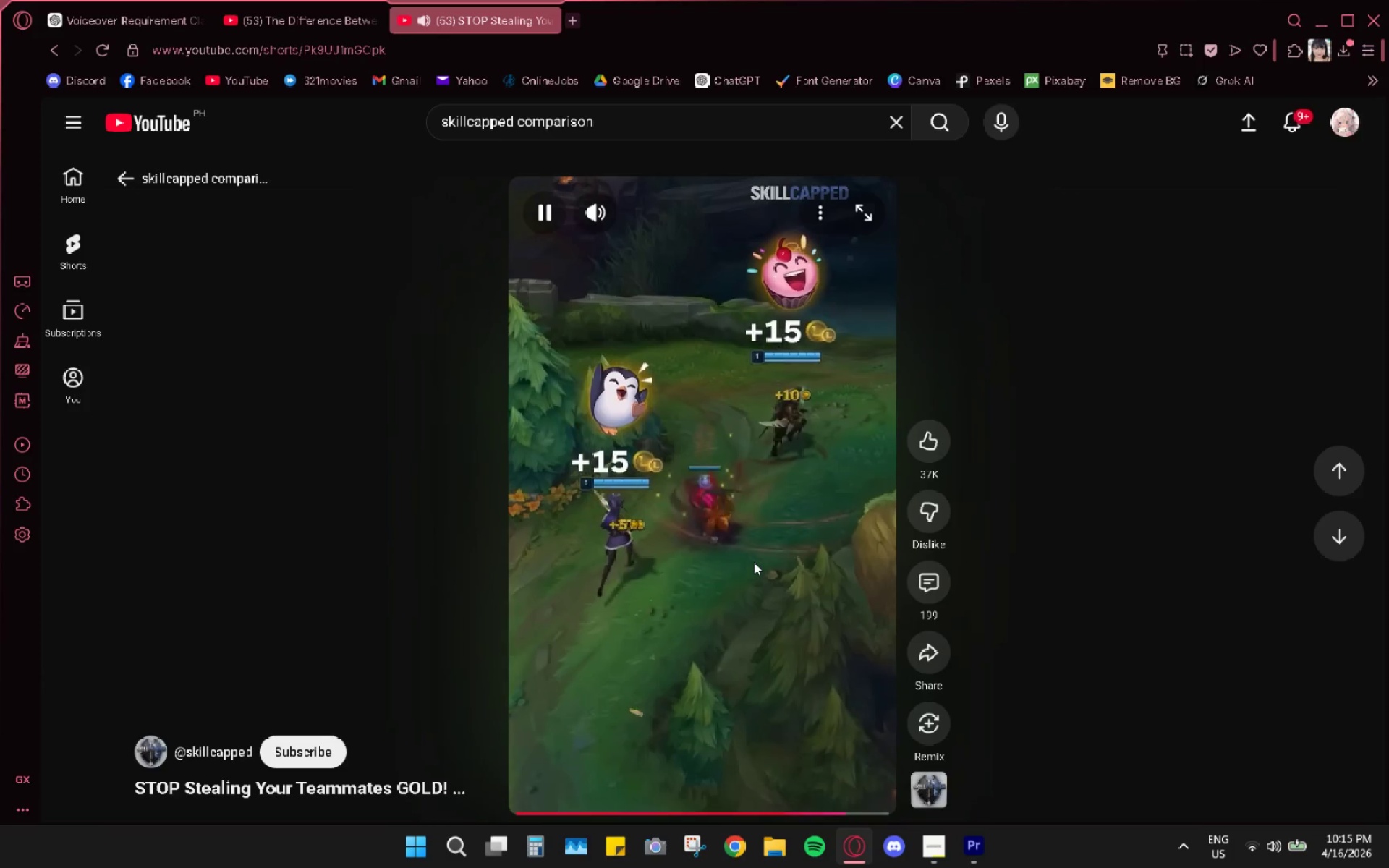 
wait(35.55)
 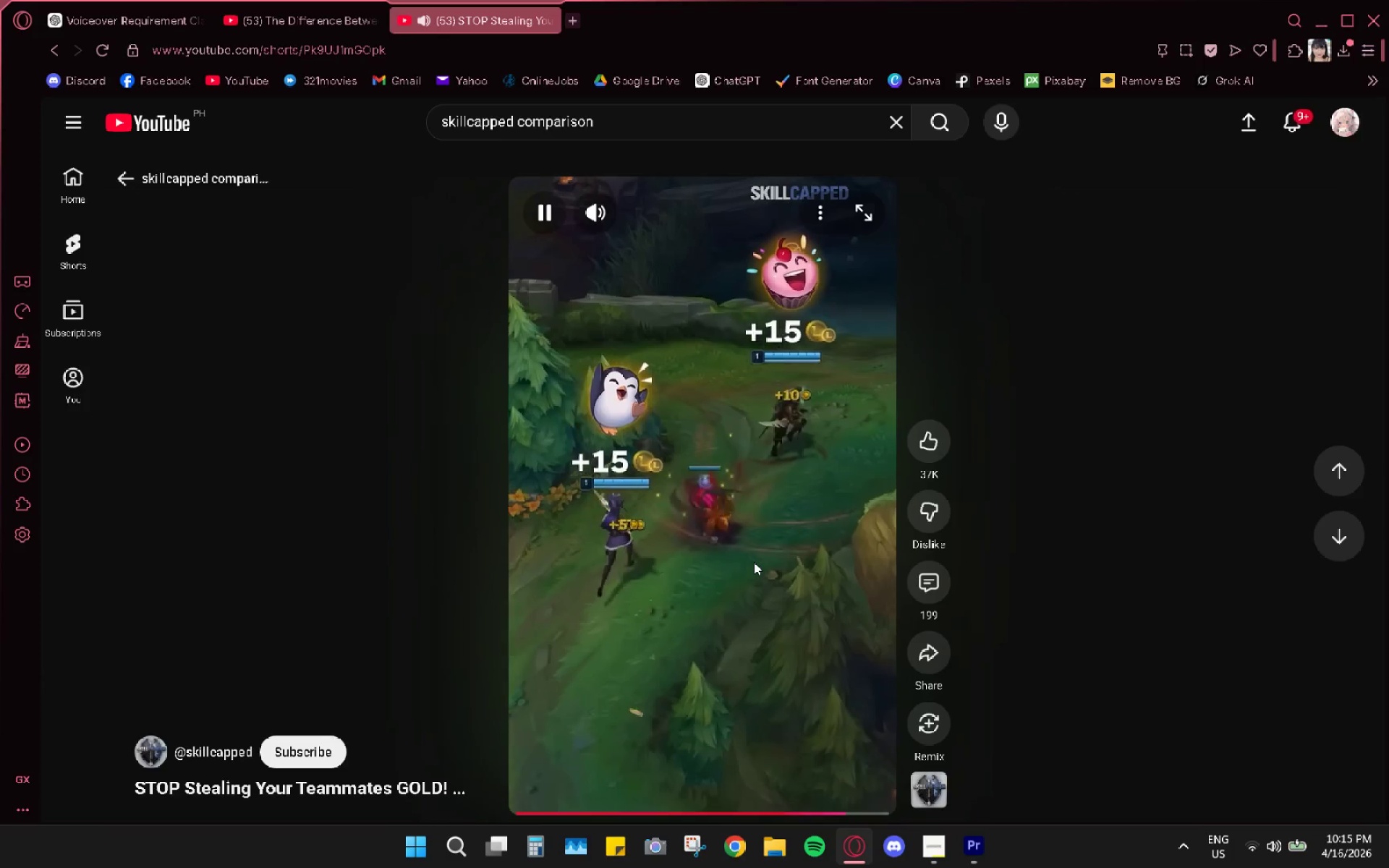 
left_click([657, 723])
 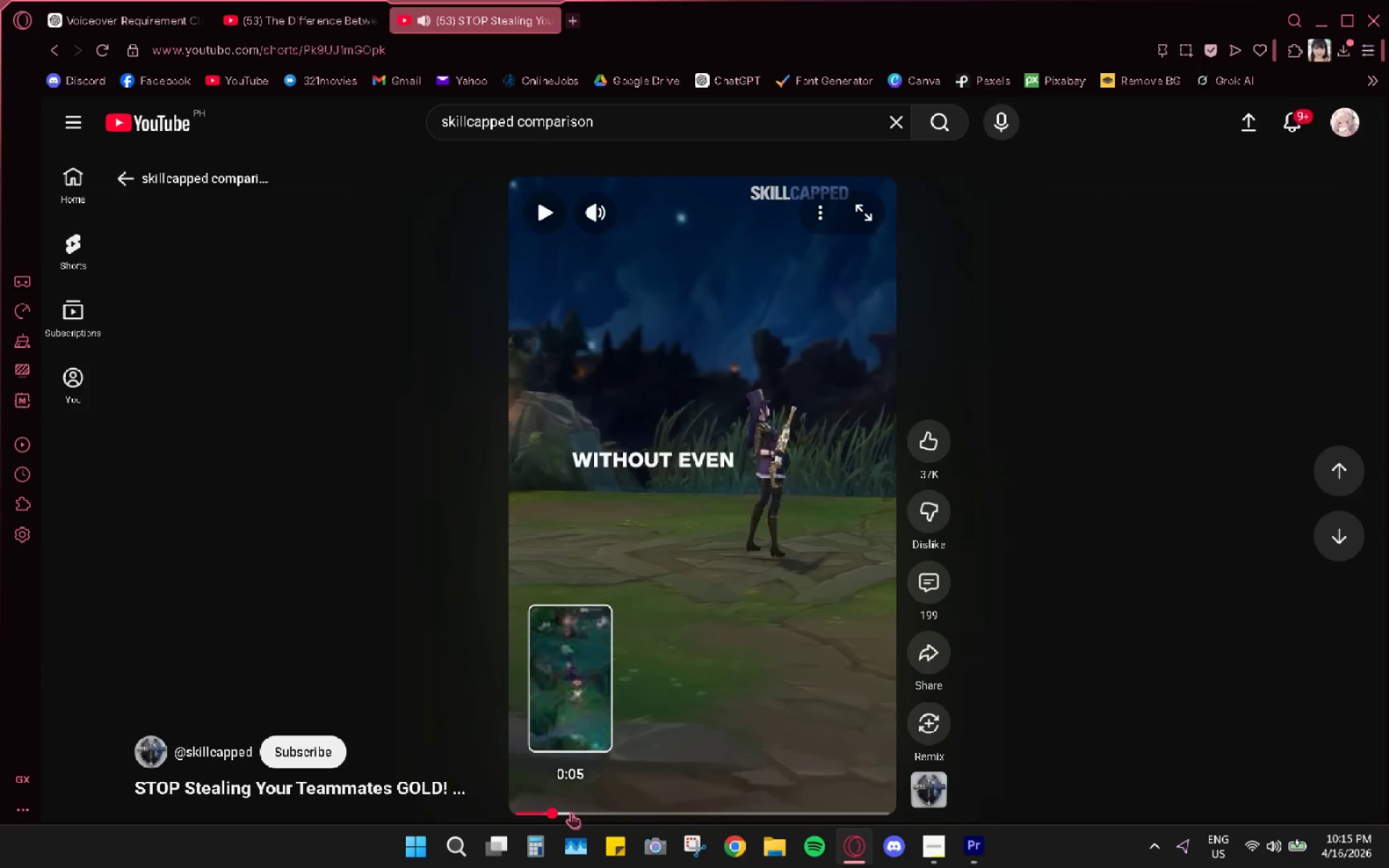 
left_click([720, 576])
 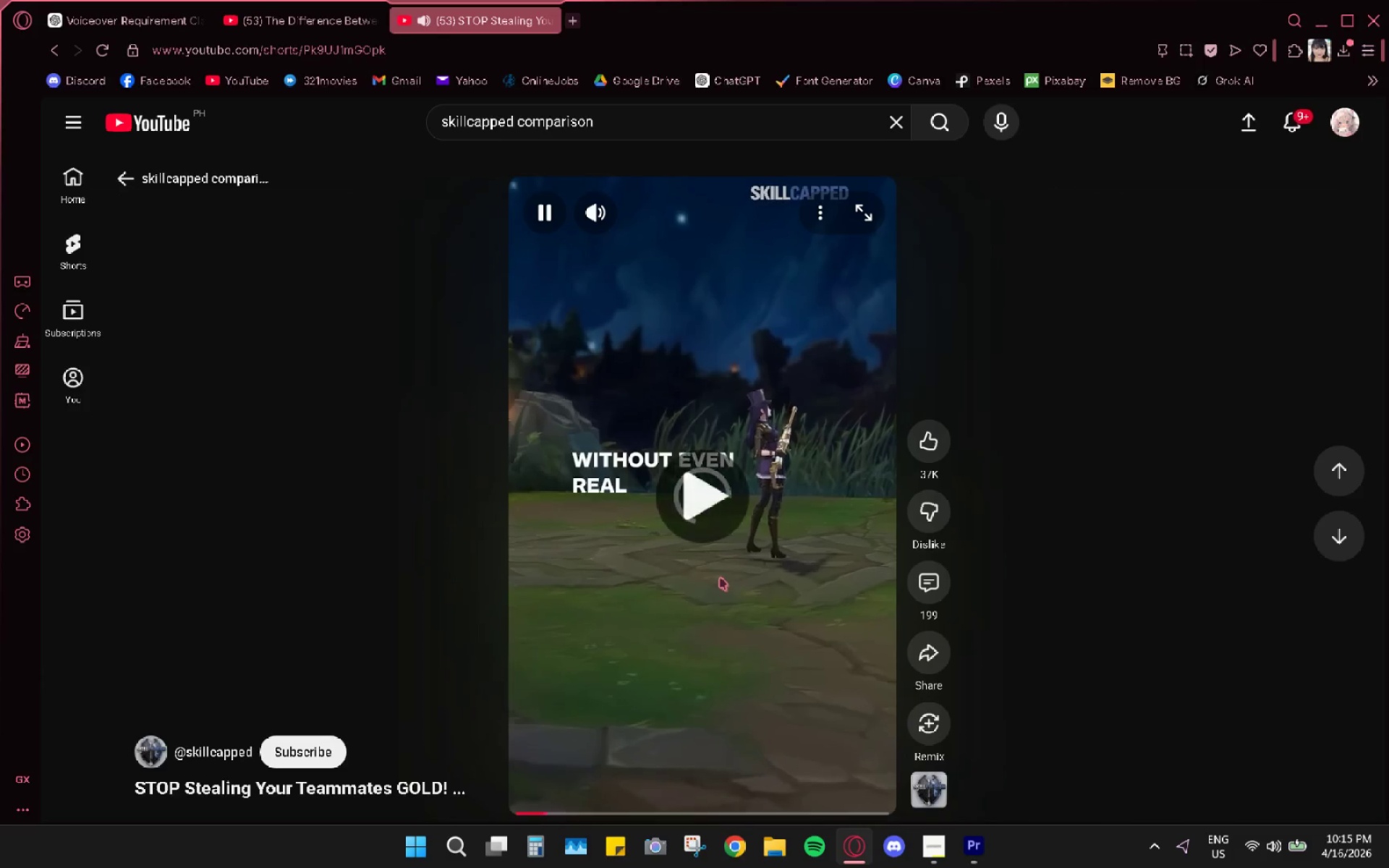 
scroll: coordinate [823, 615], scroll_direction: down, amount: 21.0
 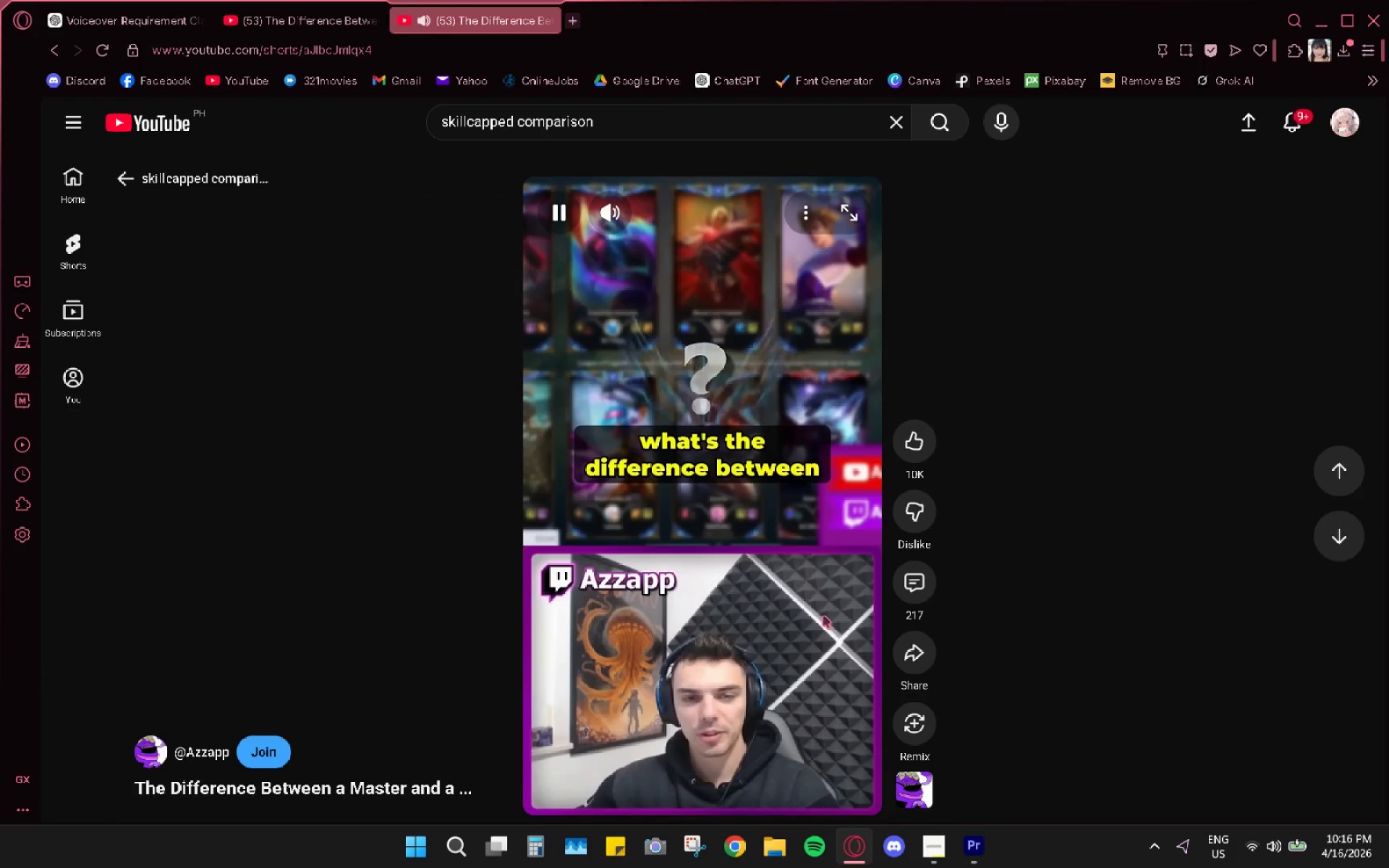 
left_click([775, 604])
 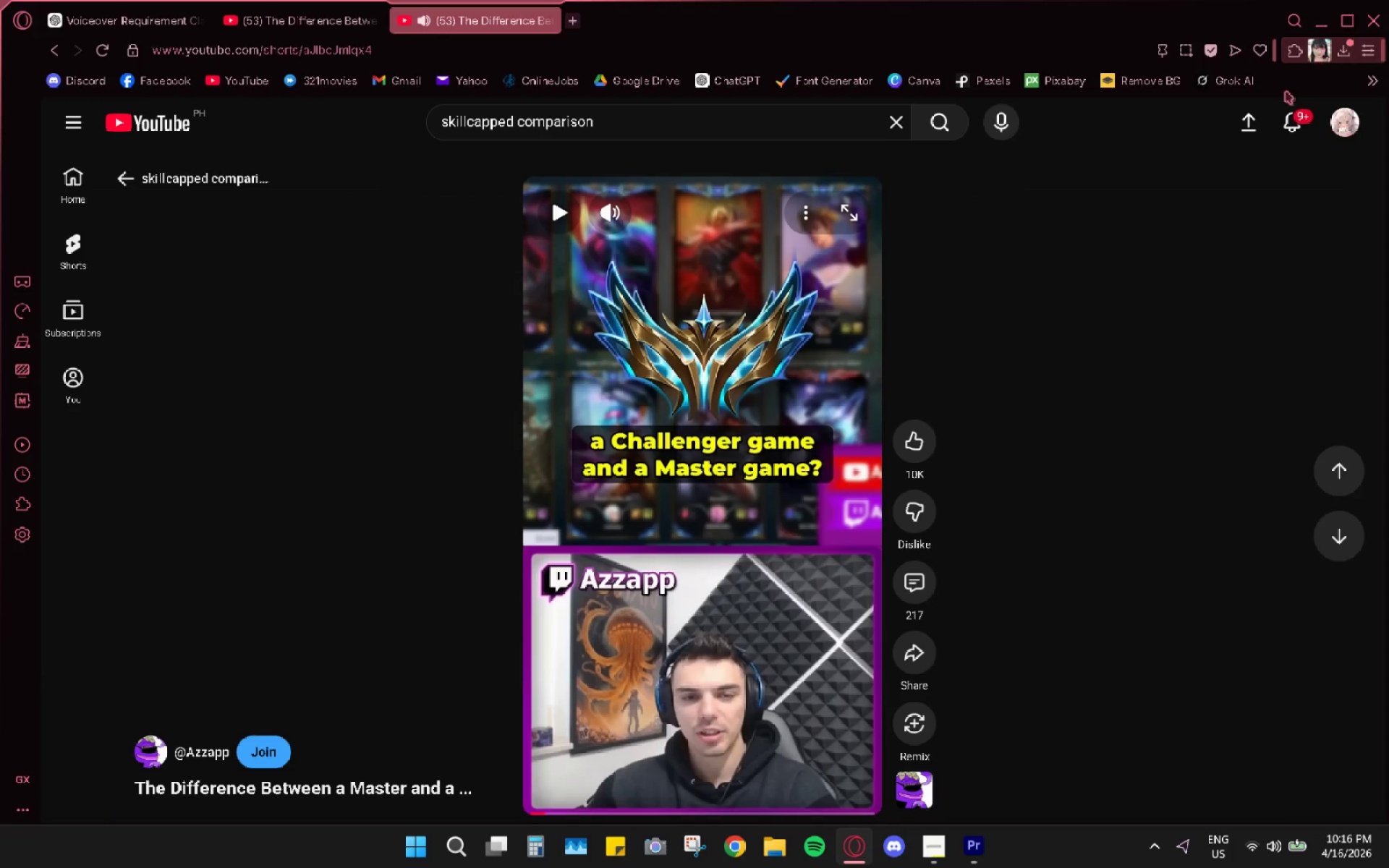 
left_click([872, 490])
 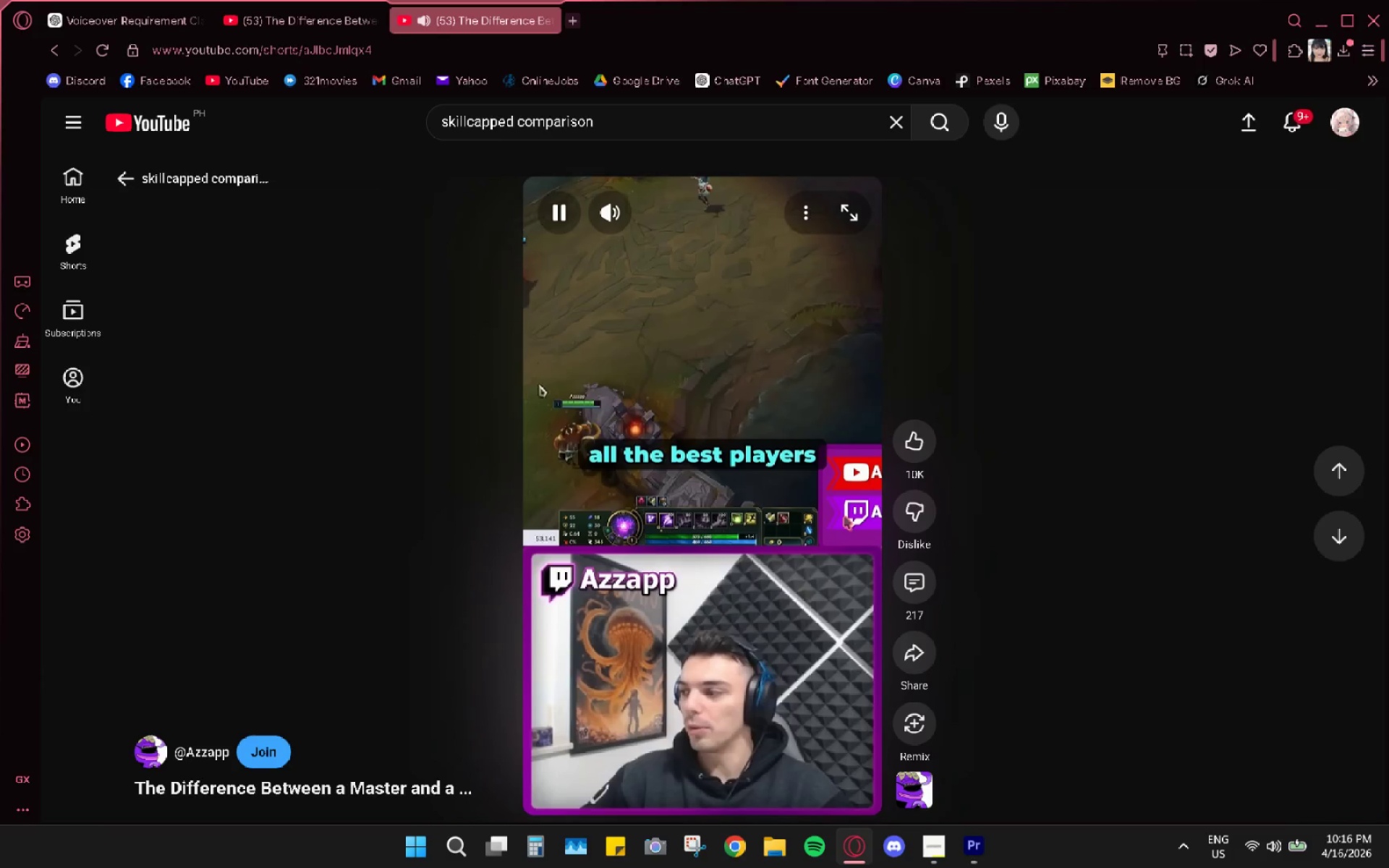 
wait(26.58)
 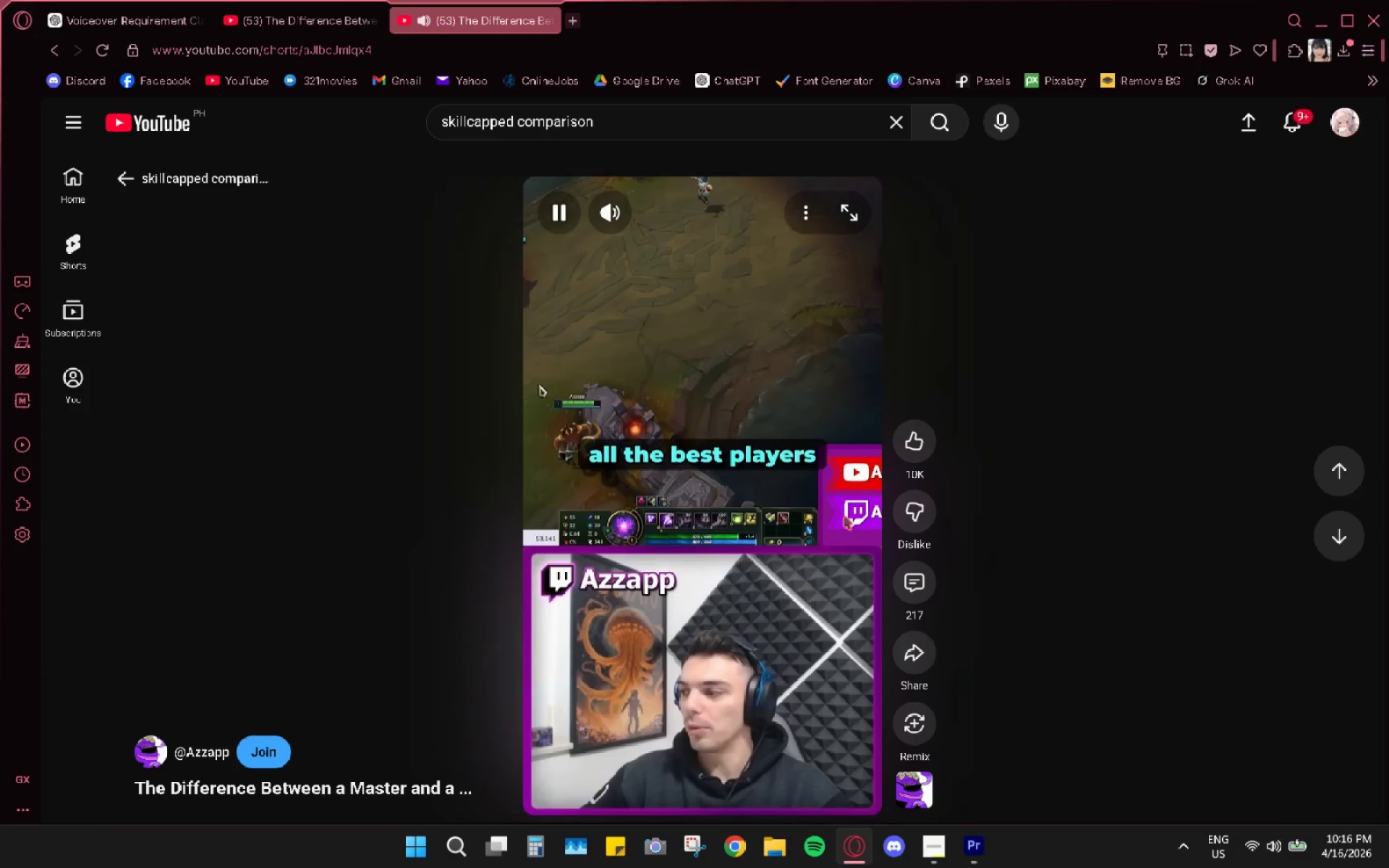 
double_click([903, 594])
 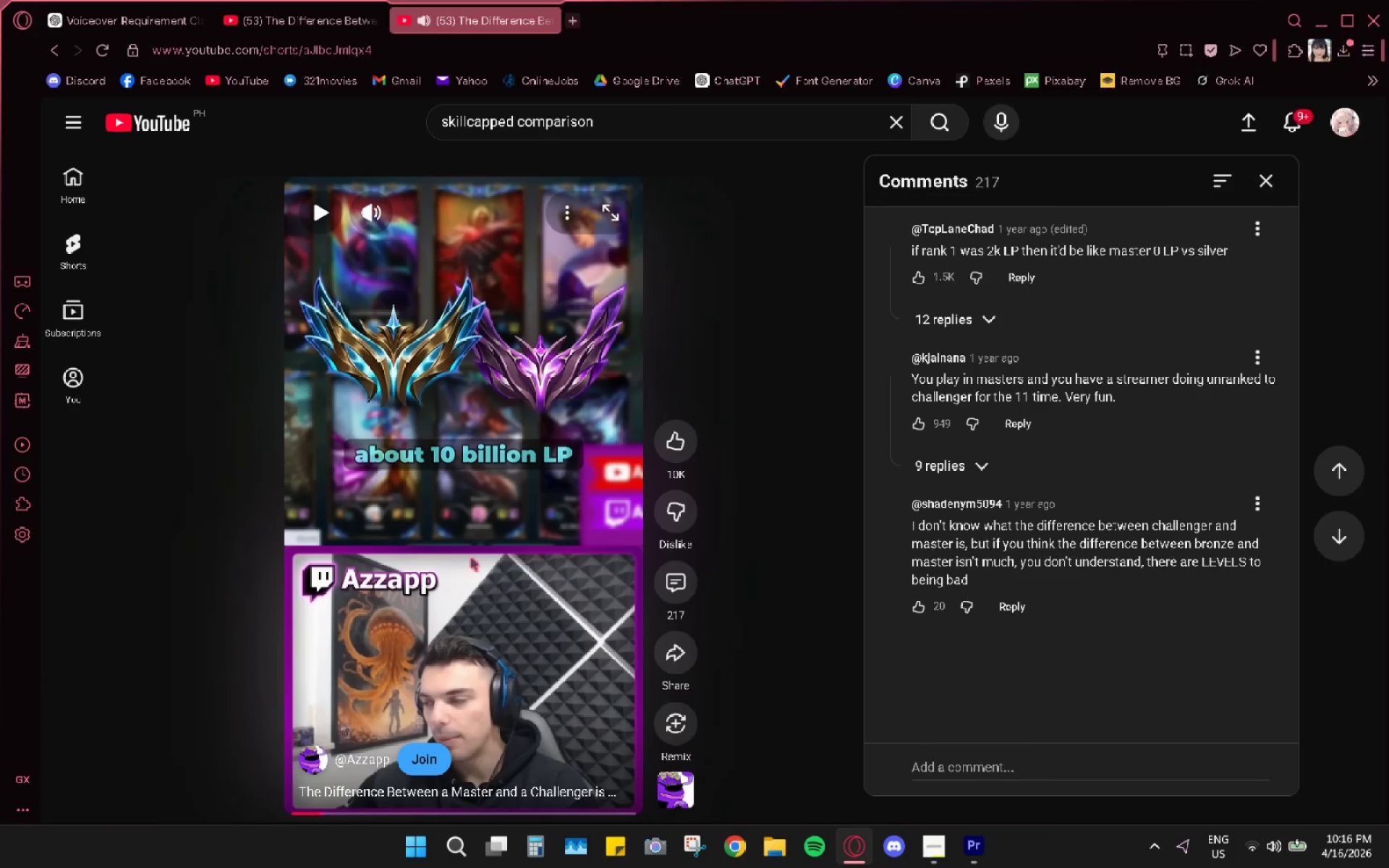 
scroll: coordinate [437, 600], scroll_direction: down, amount: 3.0
 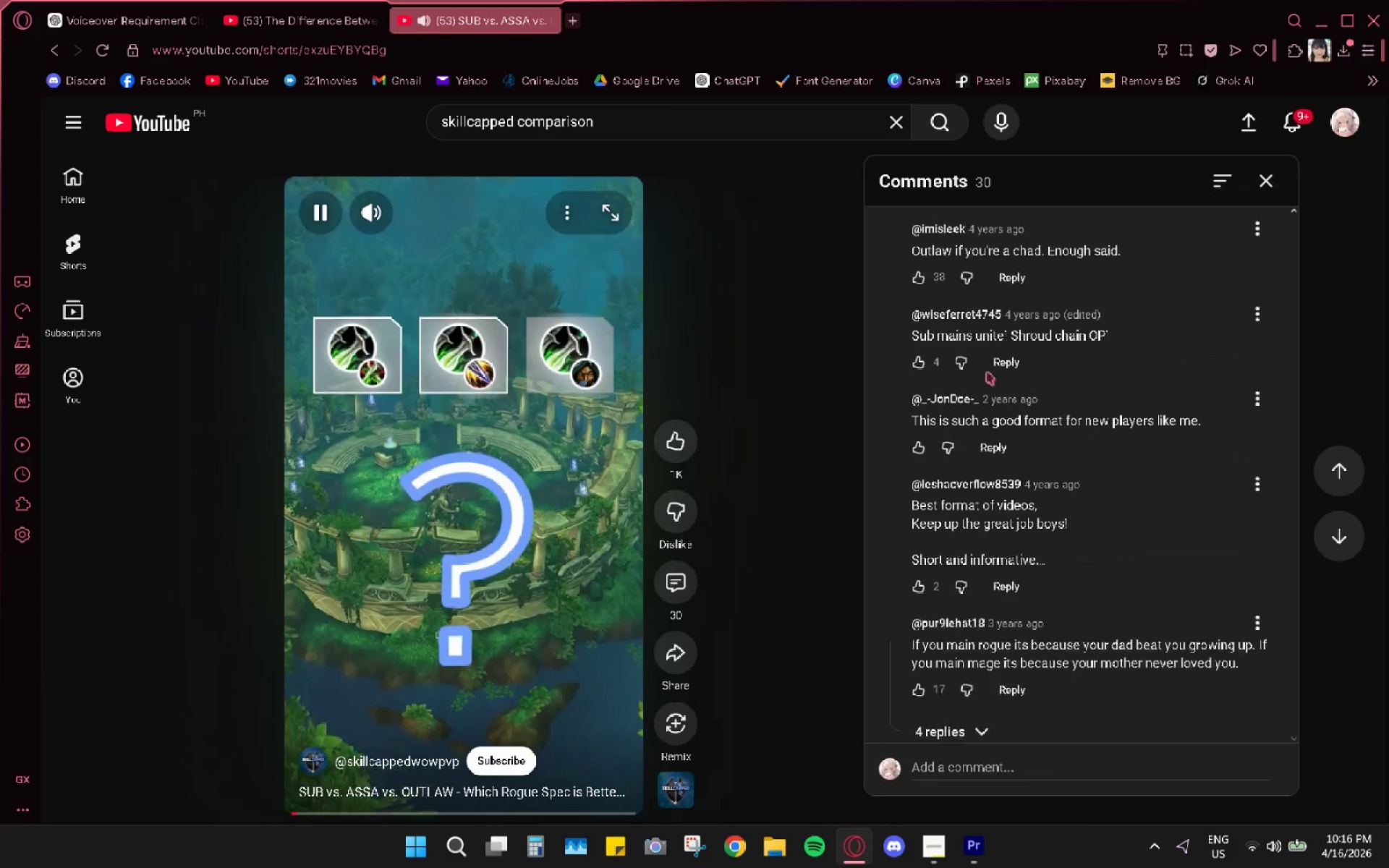 
left_click([1270, 185])
 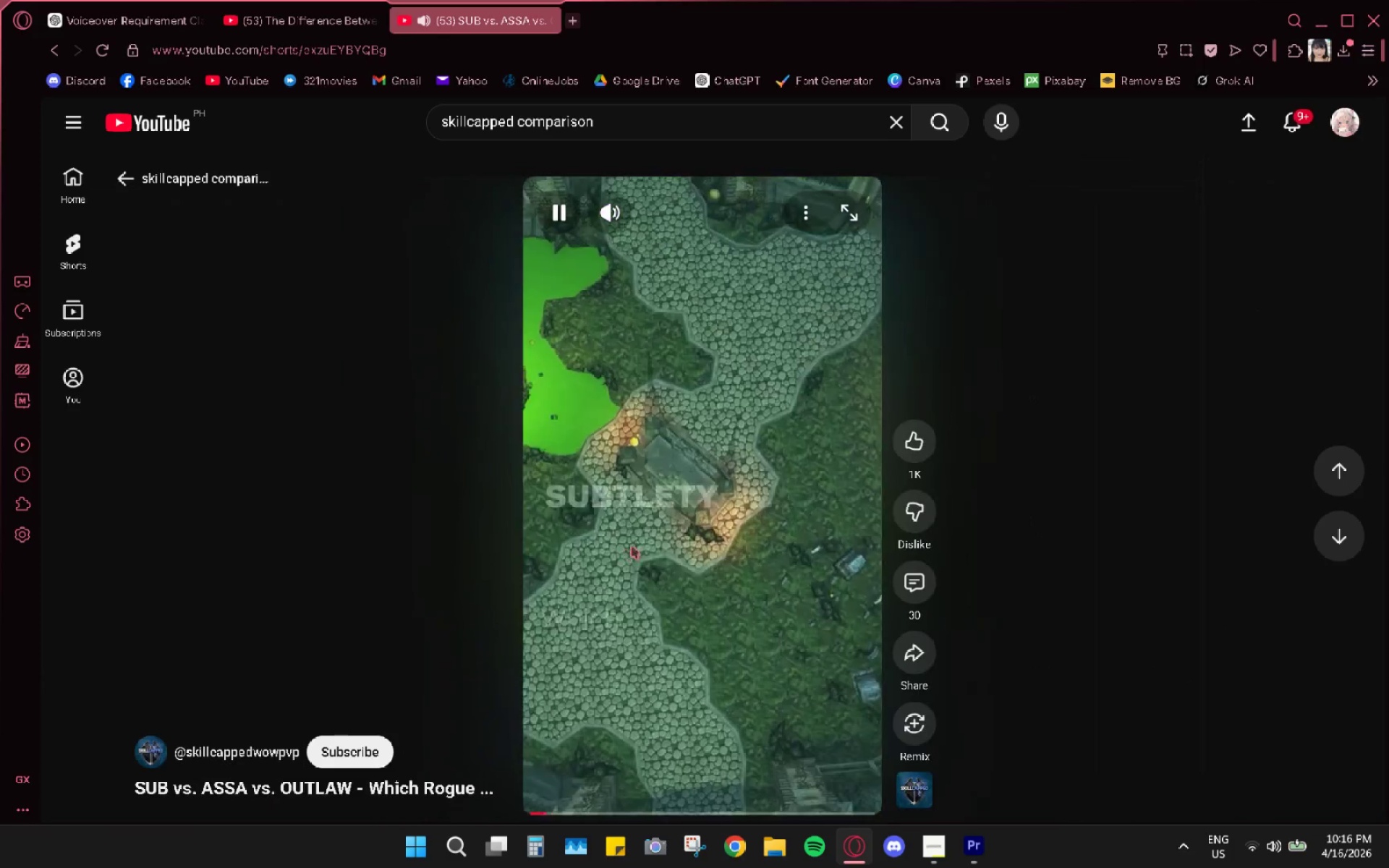 
scroll: coordinate [764, 559], scroll_direction: down, amount: 8.0
 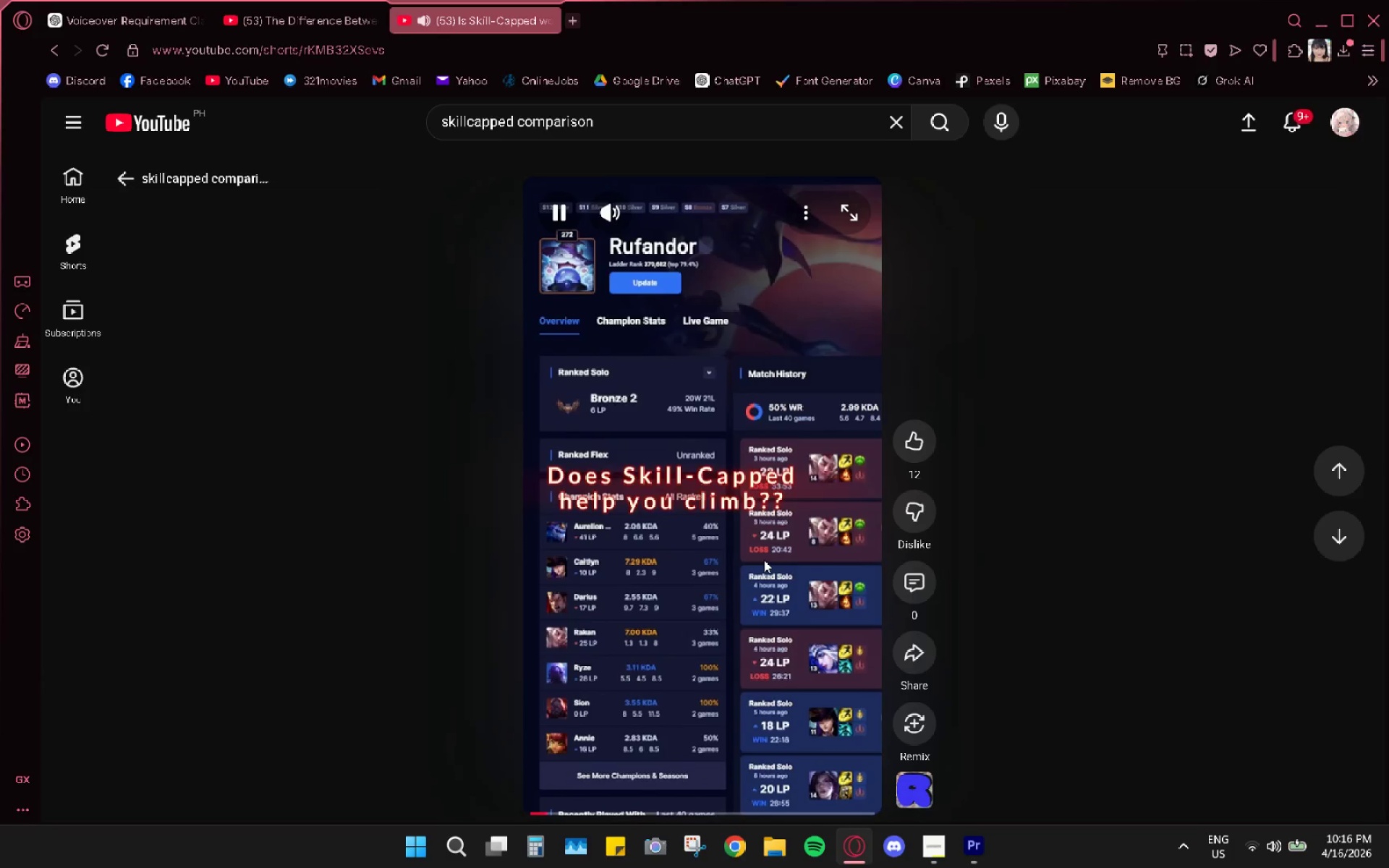 
wait(8.15)
 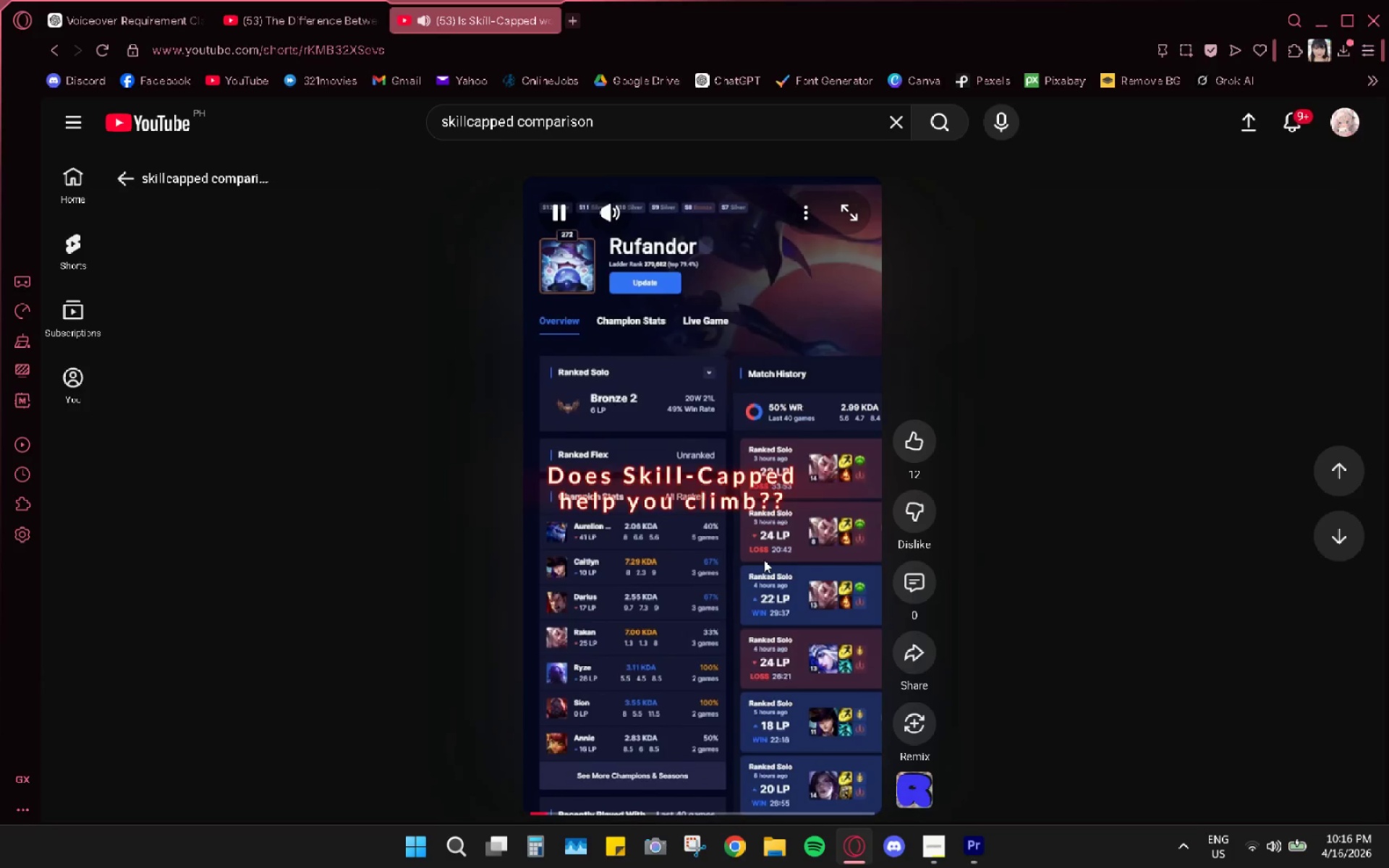 
scroll: coordinate [767, 706], scroll_direction: down, amount: 1.0
 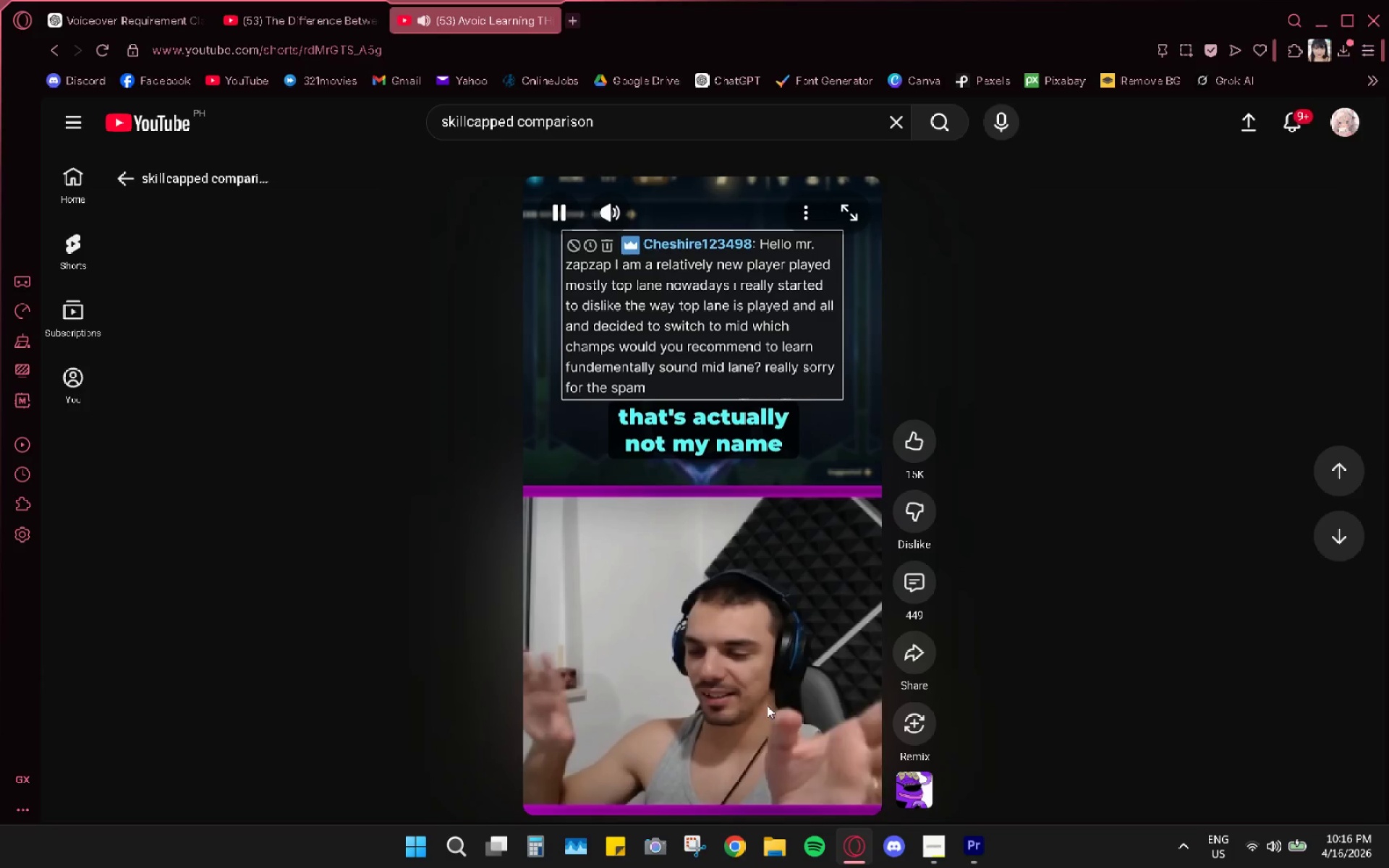 
wait(6.29)
 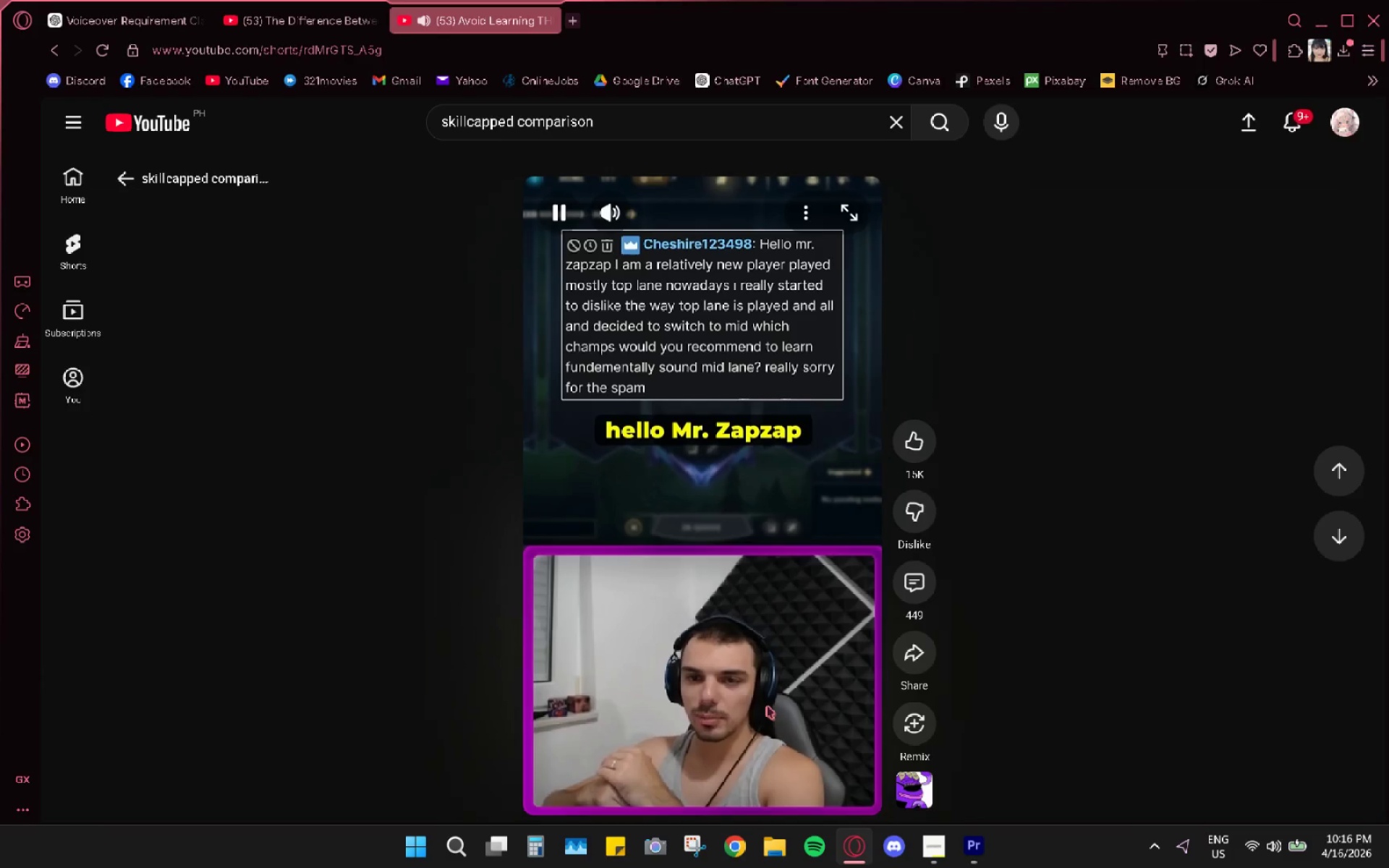 
left_click([793, 557])
 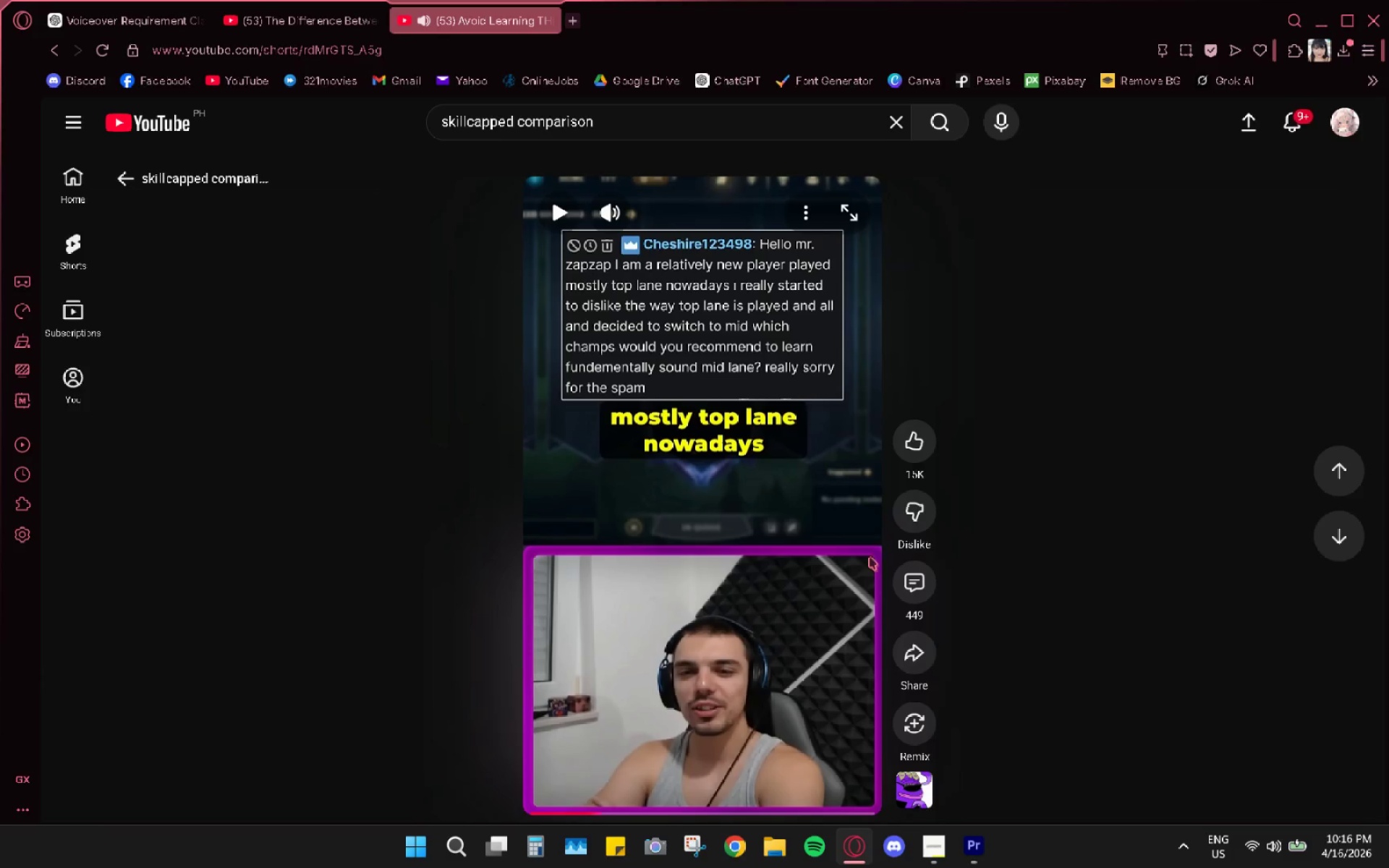 
scroll: coordinate [870, 533], scroll_direction: down, amount: 1.0
 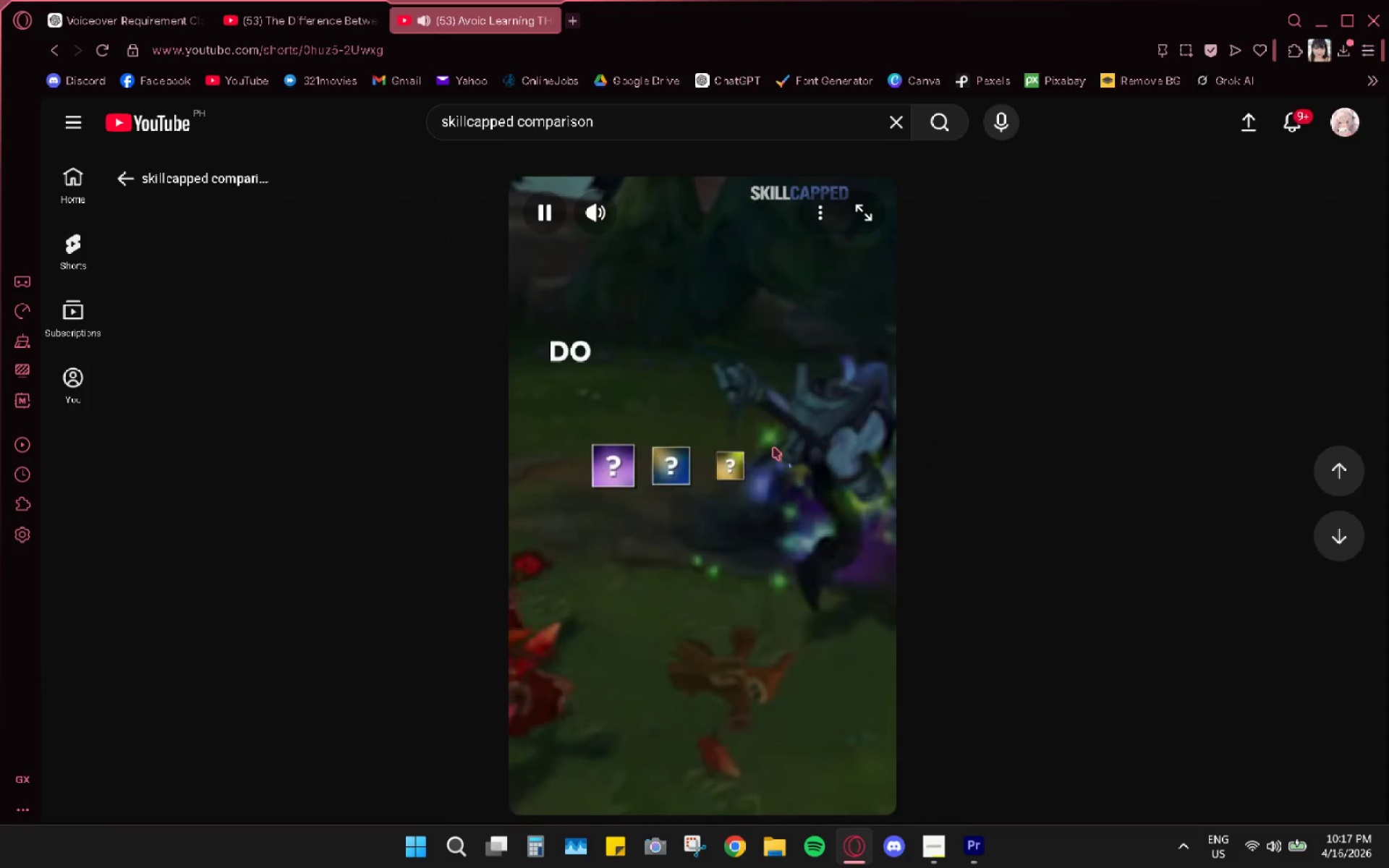 
scroll: coordinate [773, 447], scroll_direction: up, amount: 3.0
 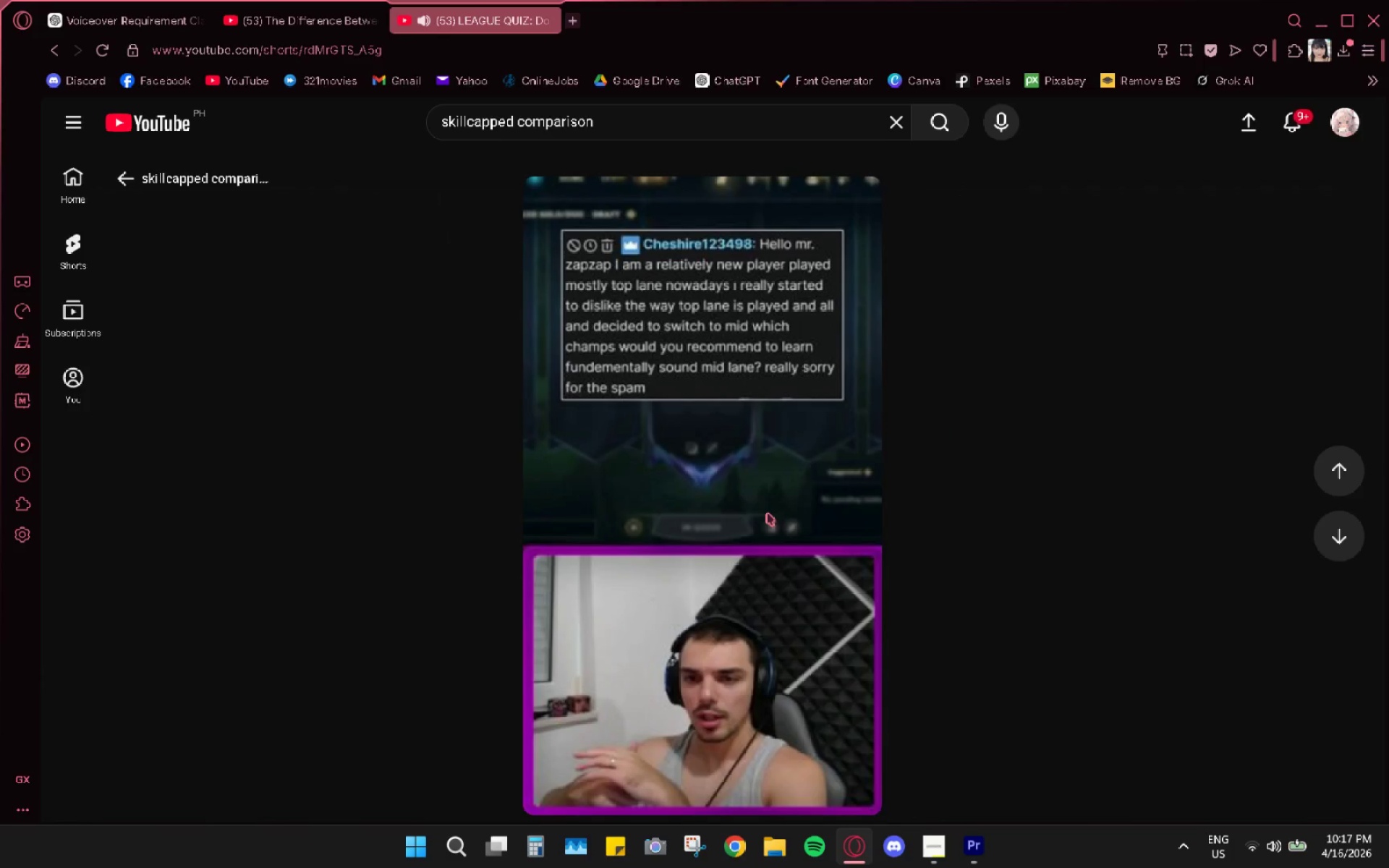 
left_click([767, 513])
 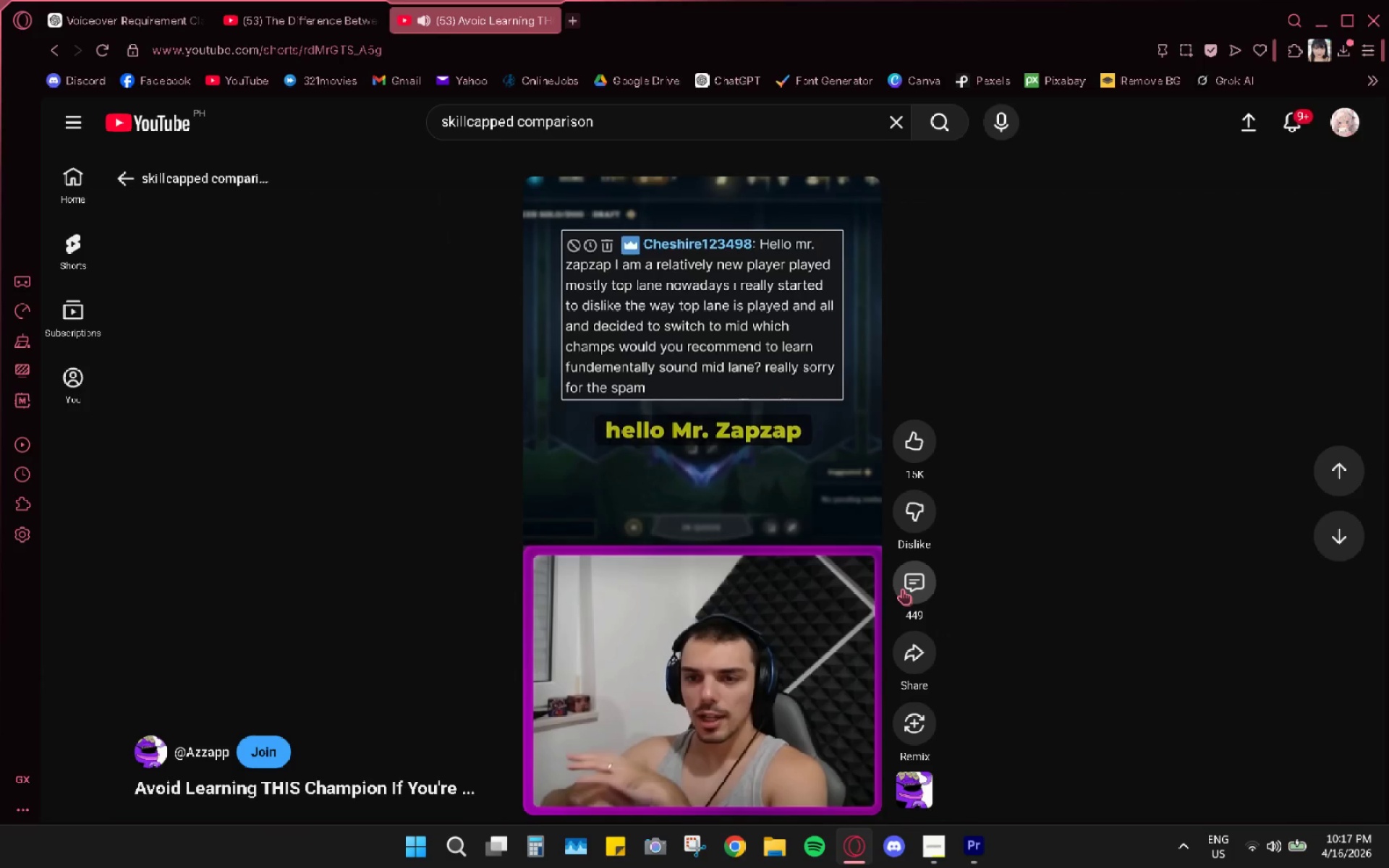 
left_click([902, 588])
 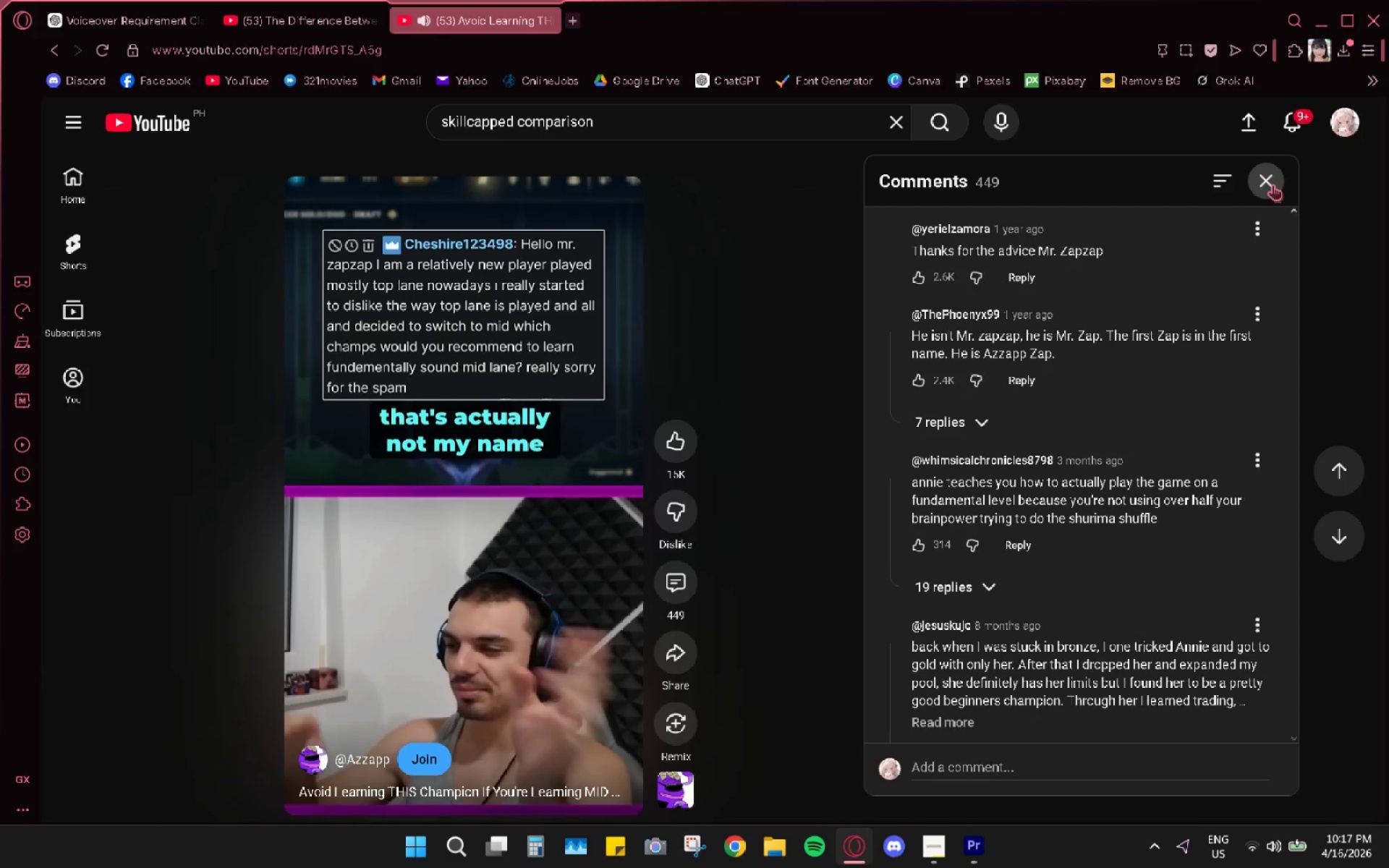 
wait(5.69)
 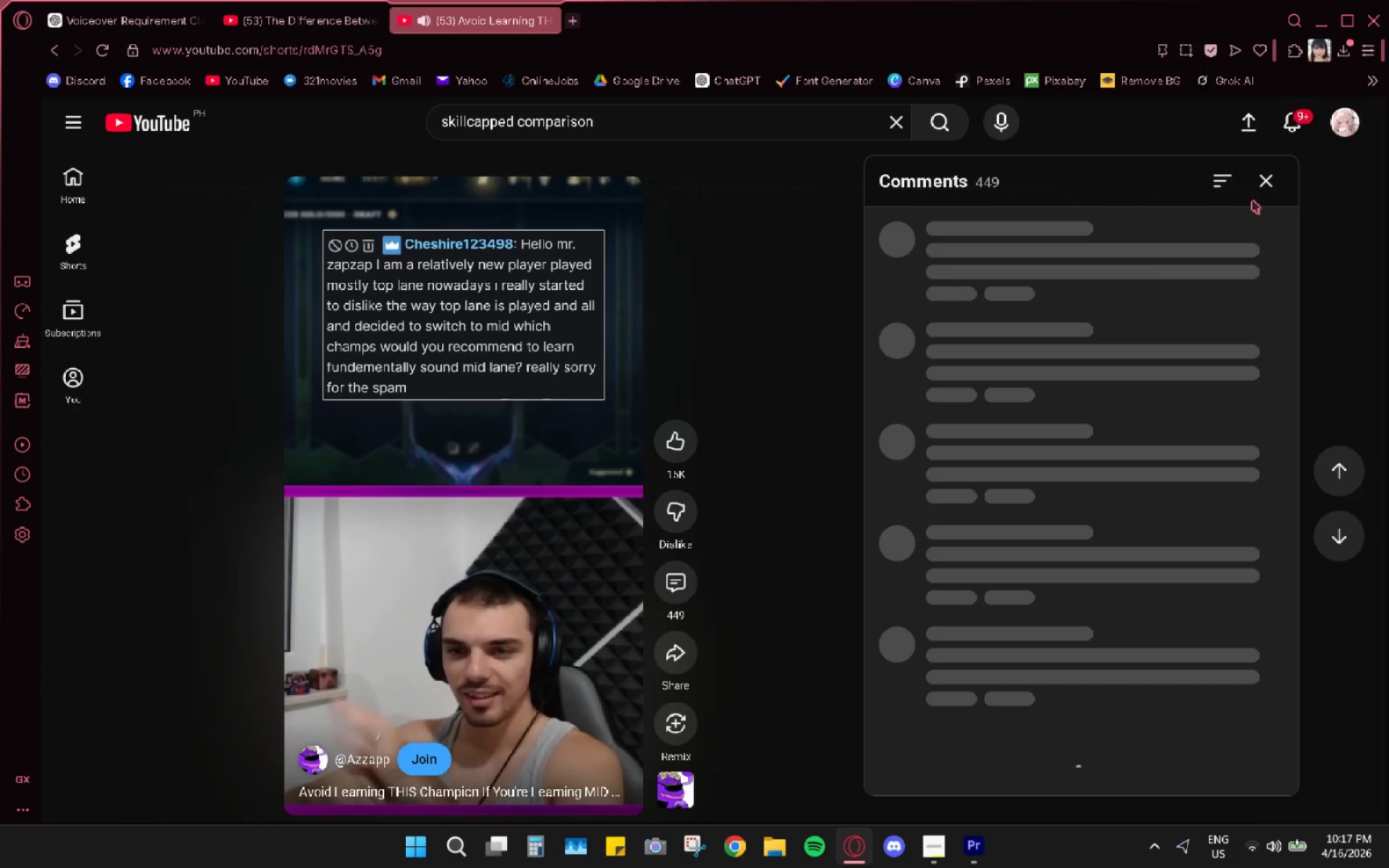 
left_click([343, 491])
 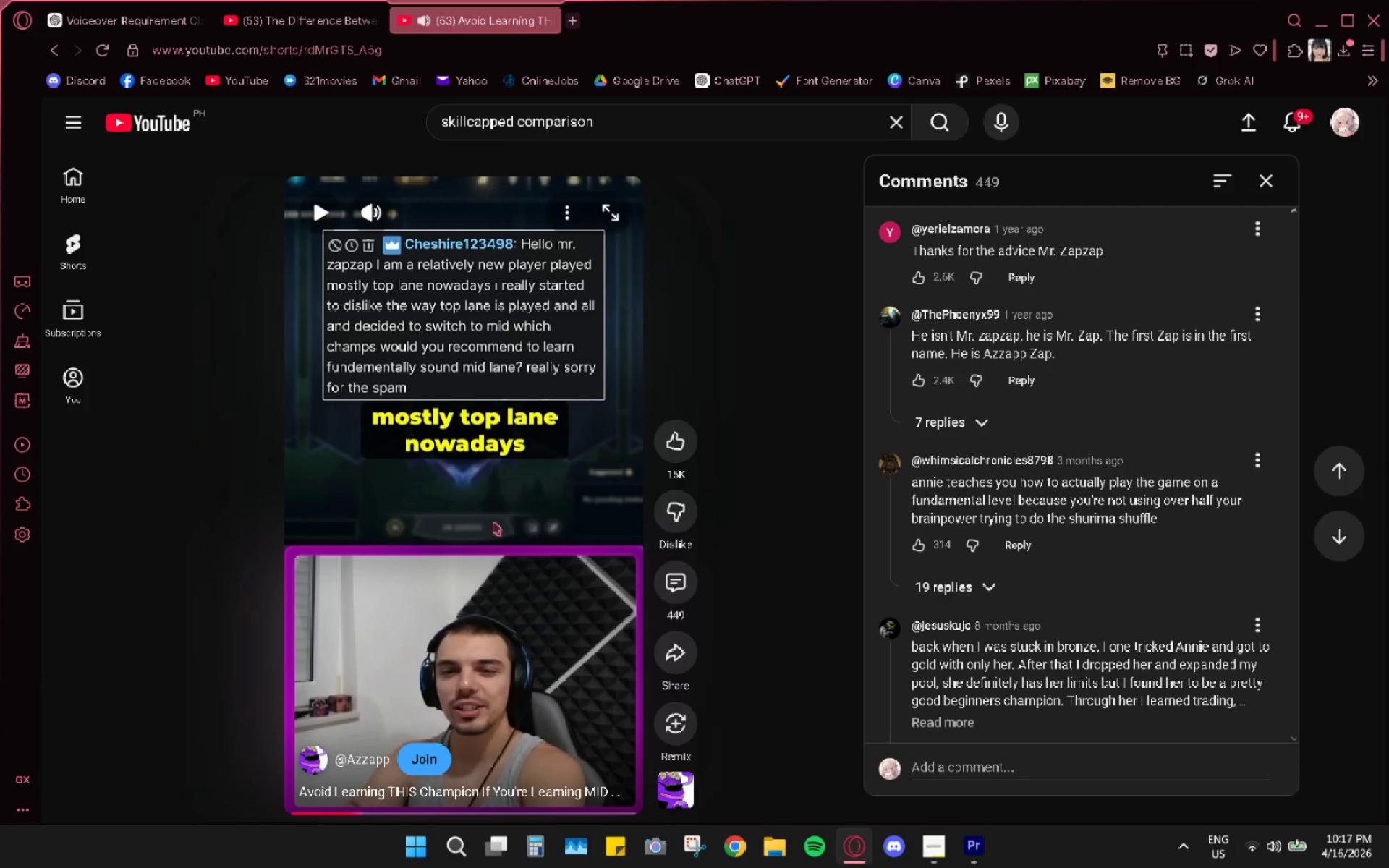 
scroll: coordinate [803, 805], scroll_direction: down, amount: 2.0
 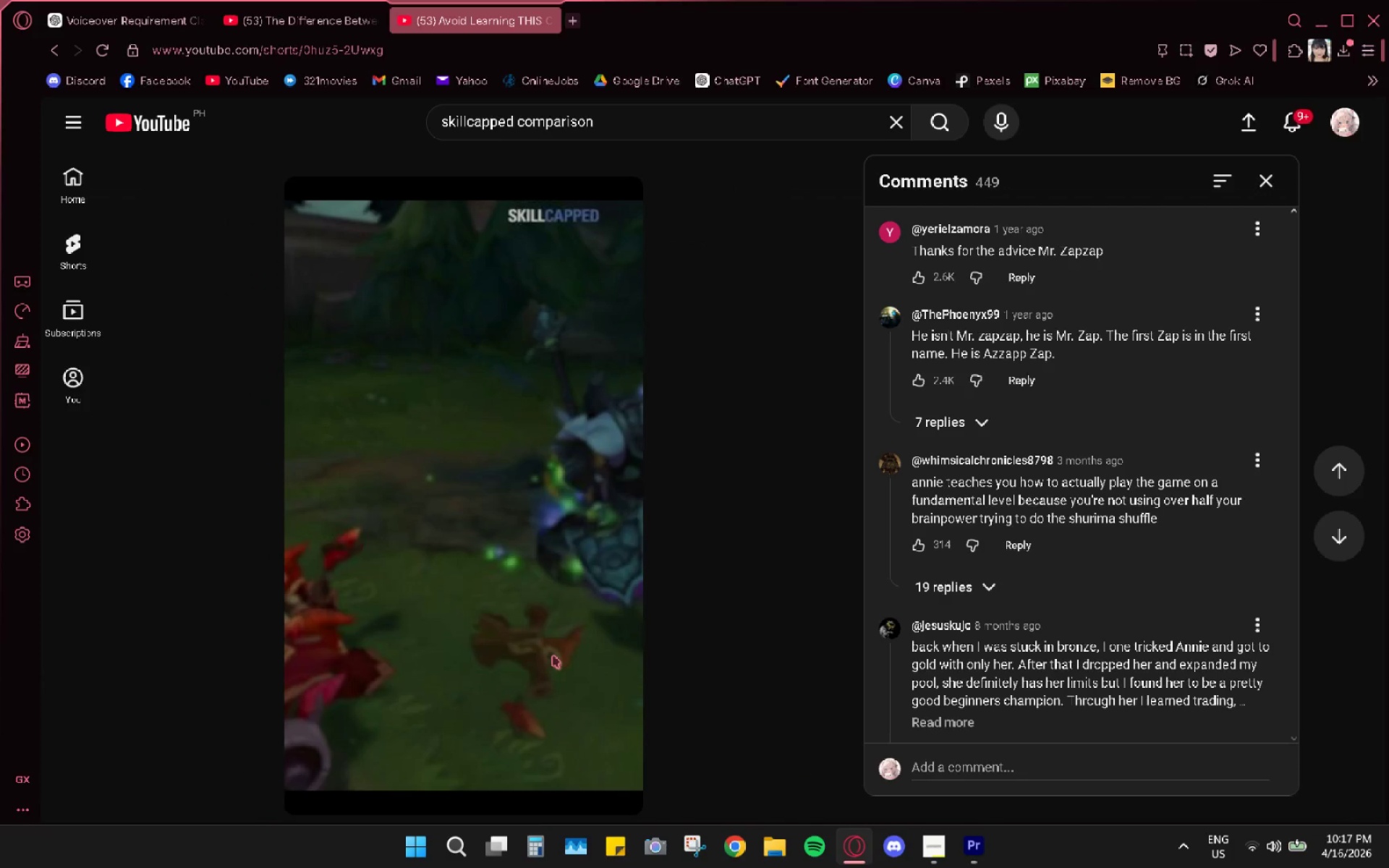 
left_click([514, 630])
 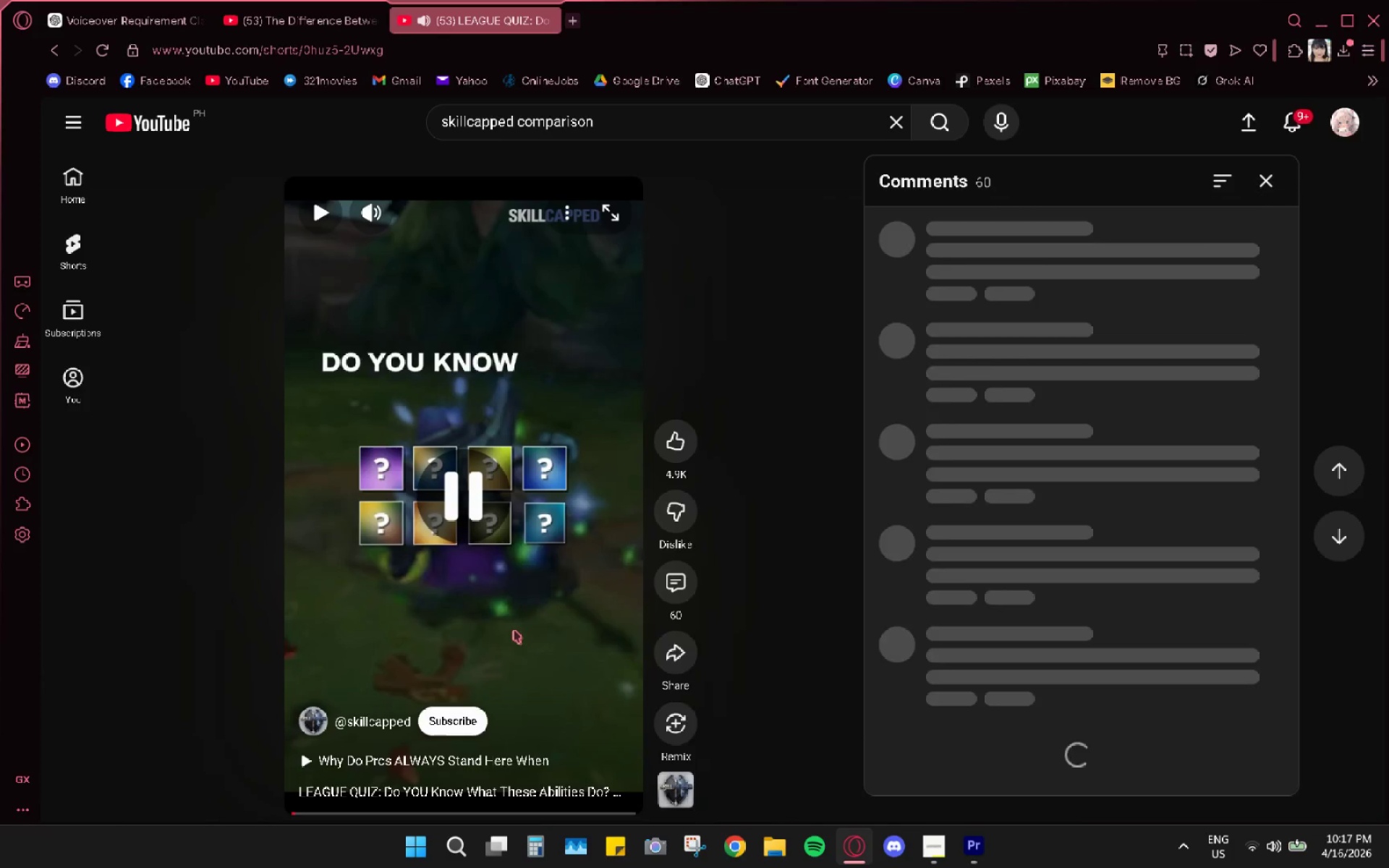 
left_click([514, 630])
 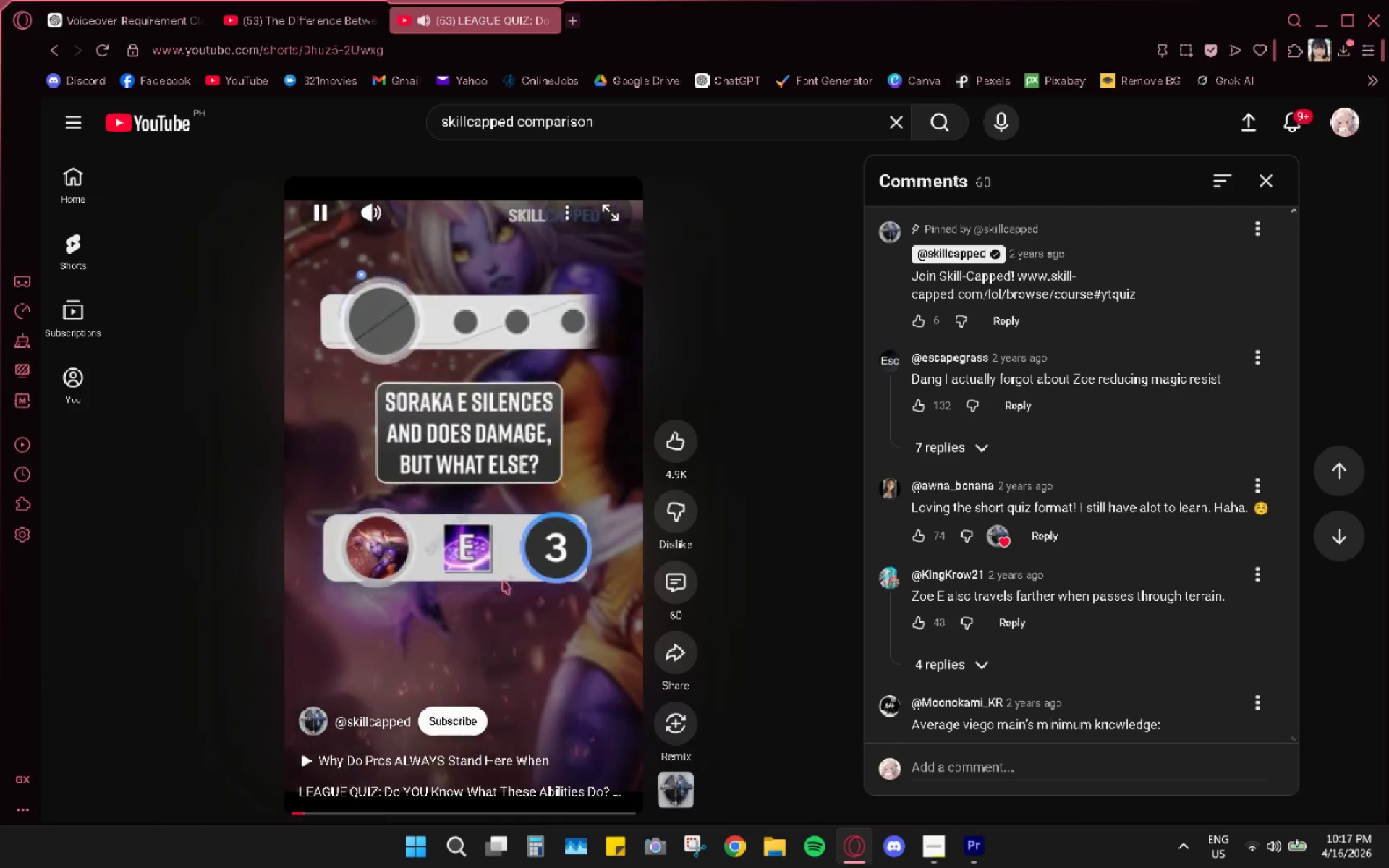 
left_click([503, 581])
 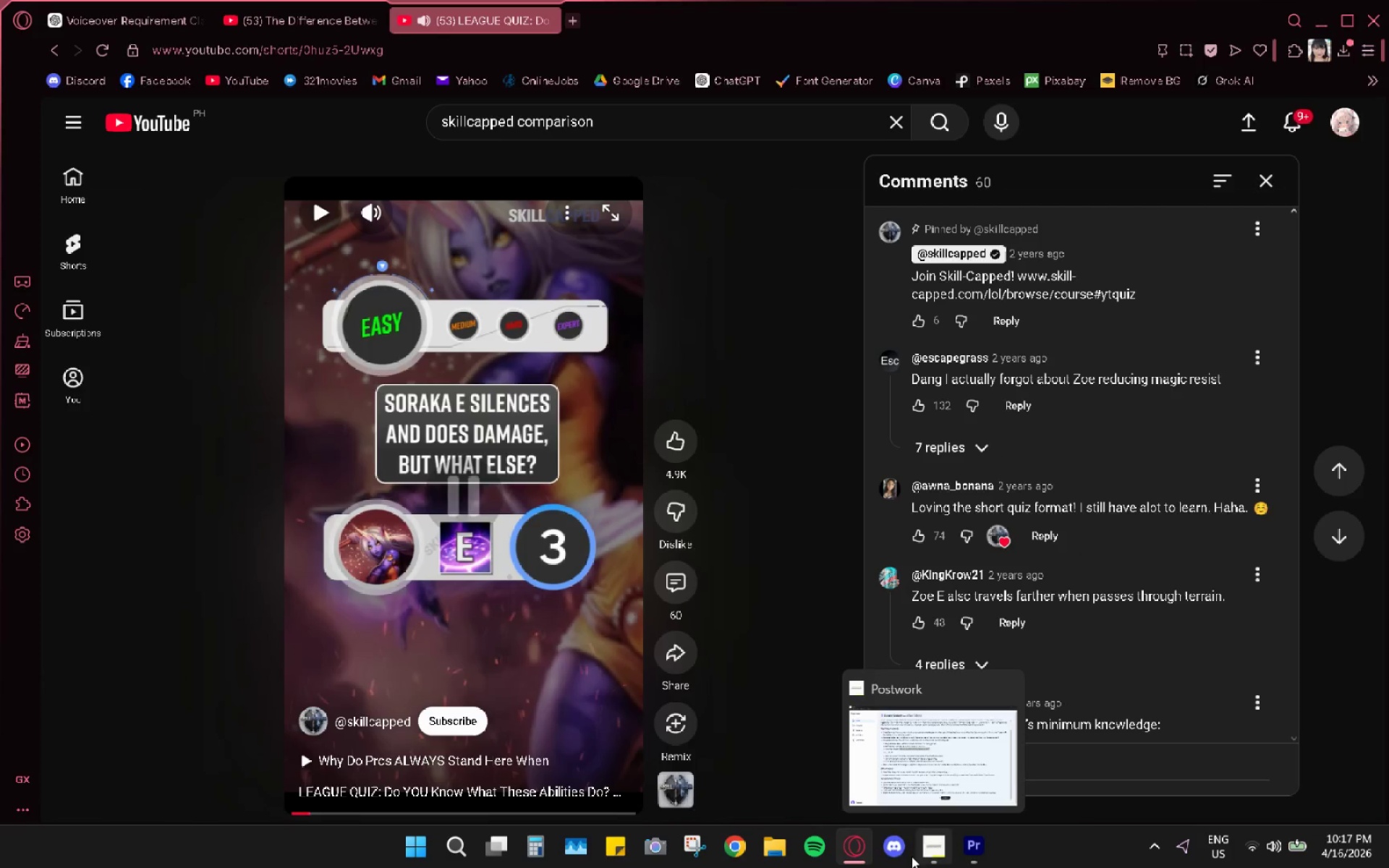 
left_click([857, 848])
 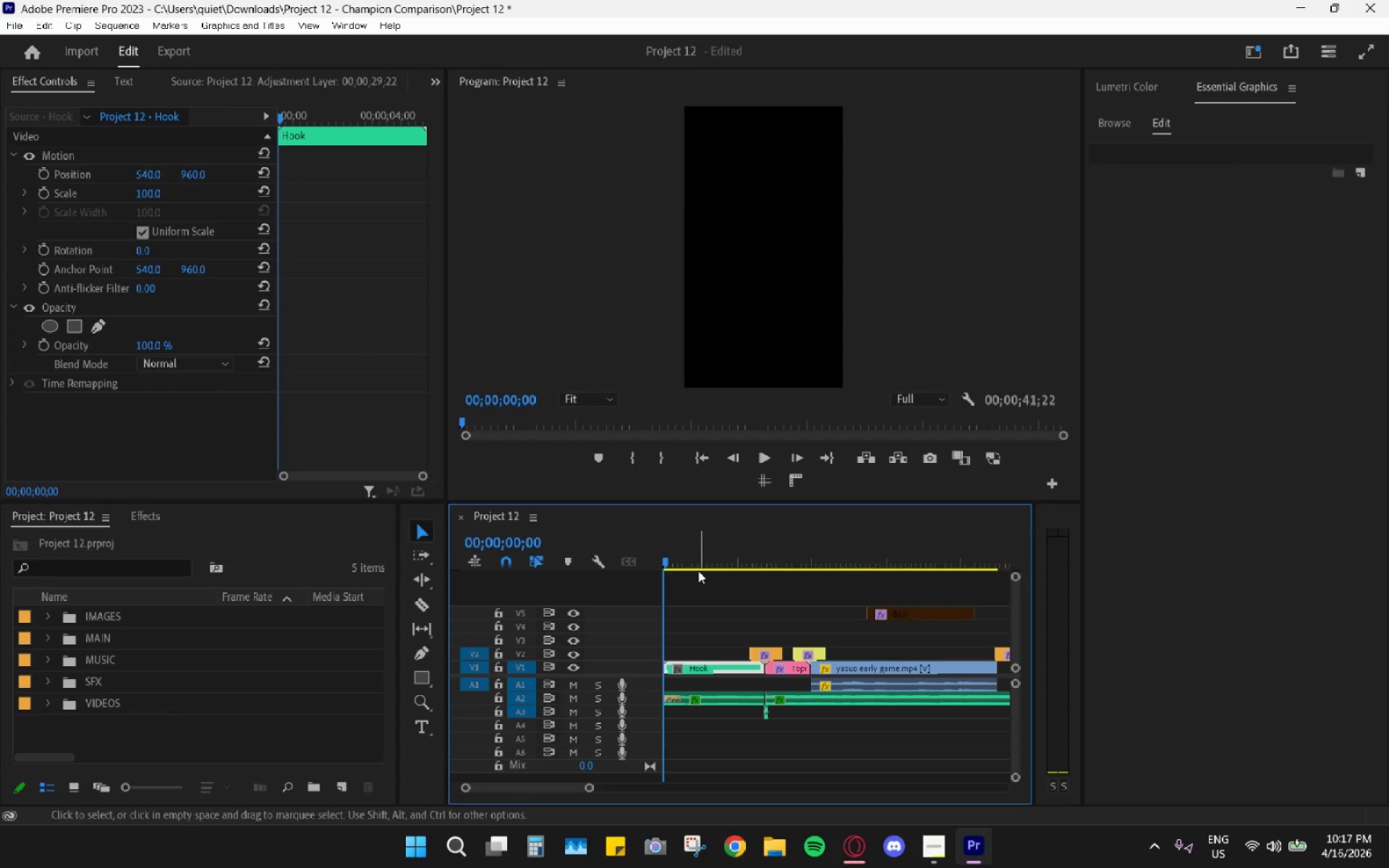 
left_click_drag(start_coordinate=[674, 555], to_coordinate=[634, 549])
 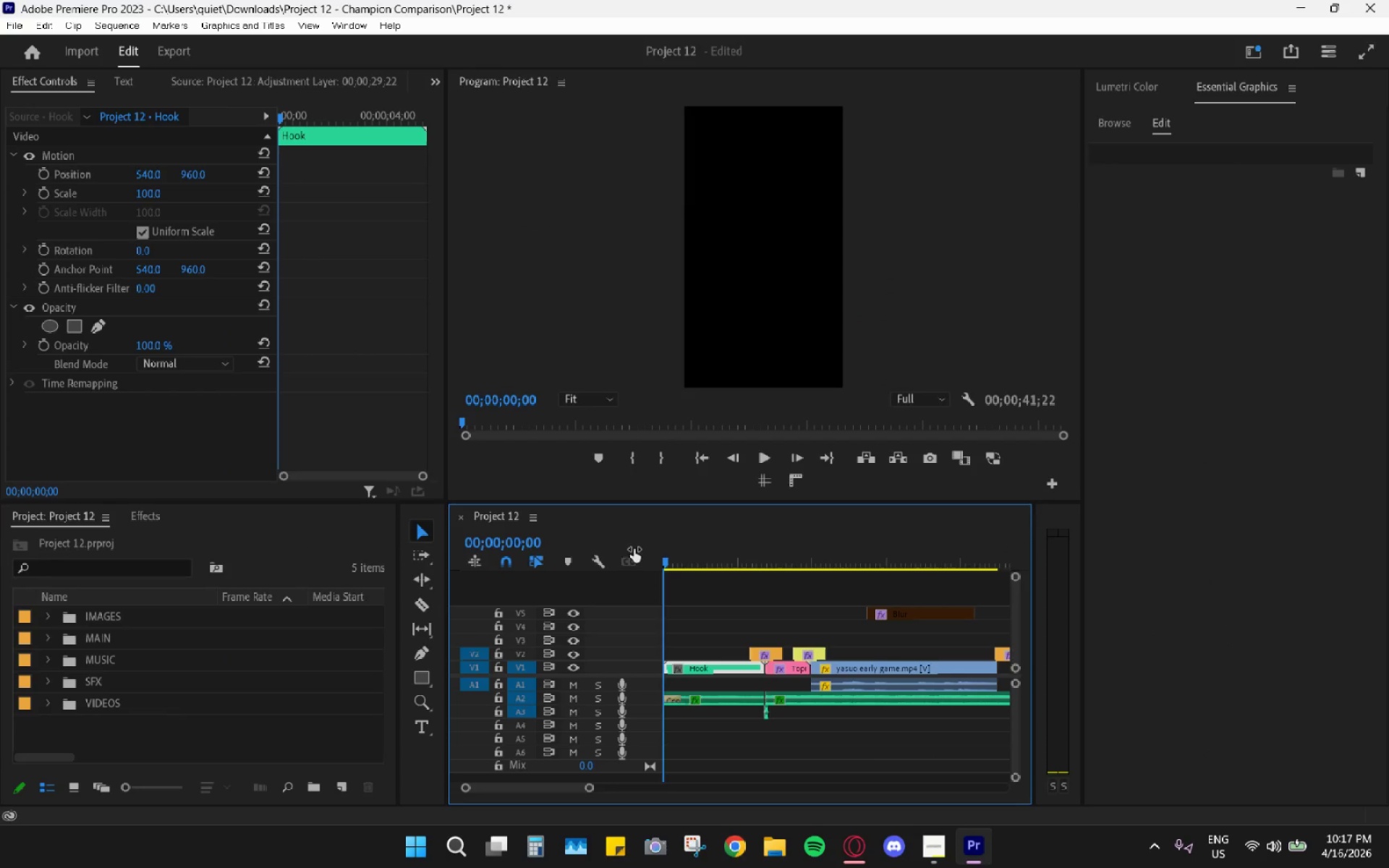 
key(Space)
 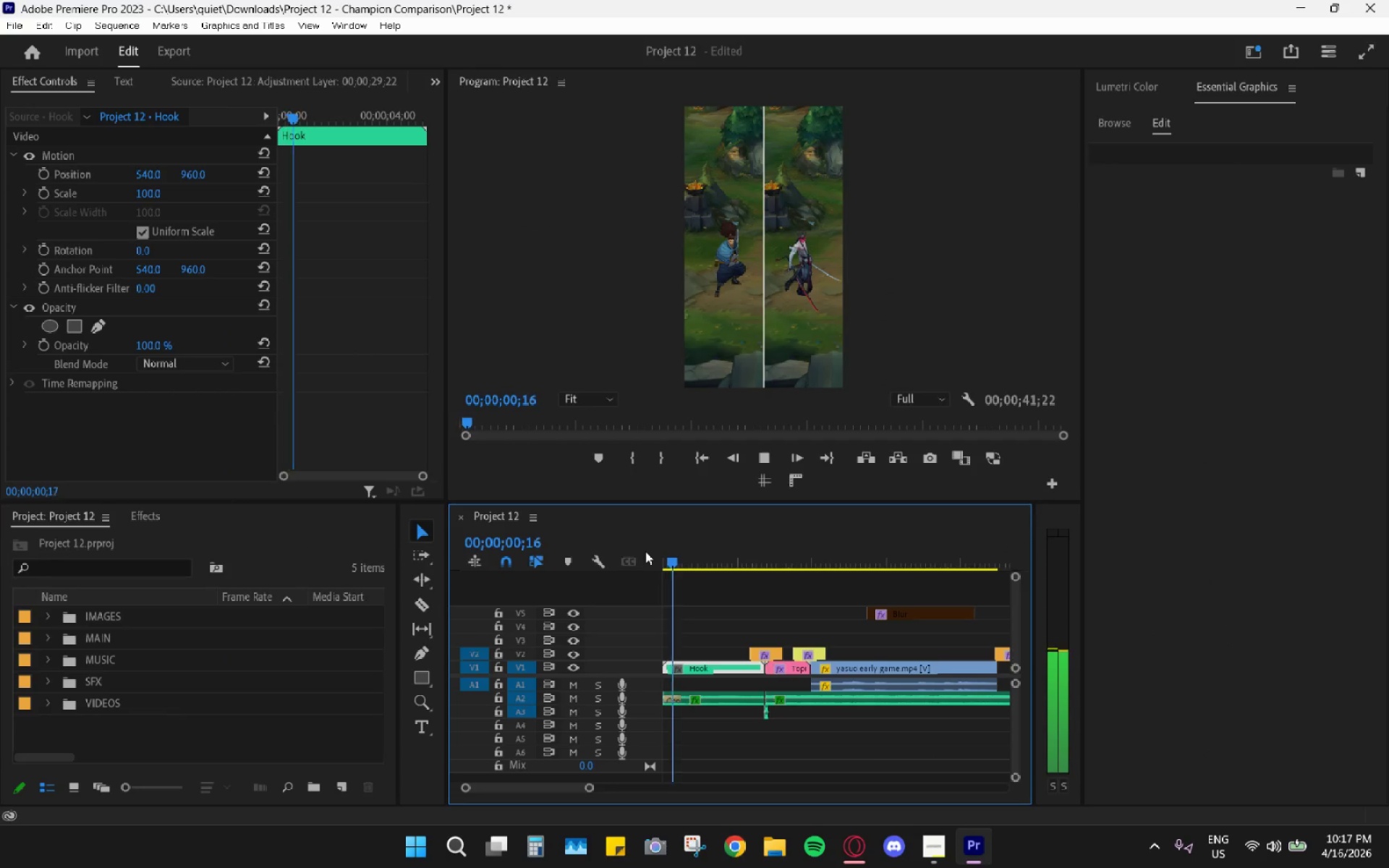 
key(Space)
 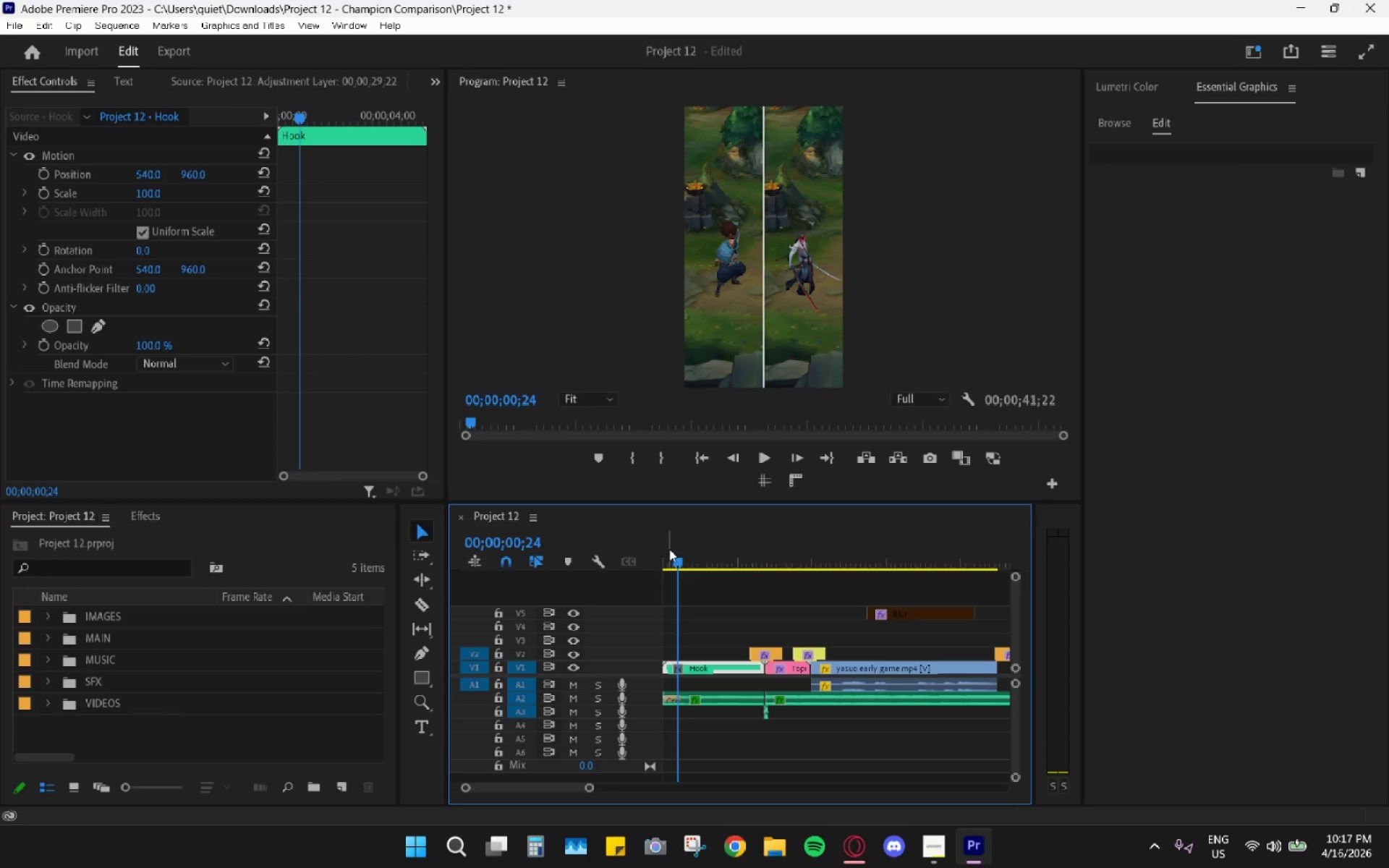 
left_click_drag(start_coordinate=[674, 557], to_coordinate=[642, 569])
 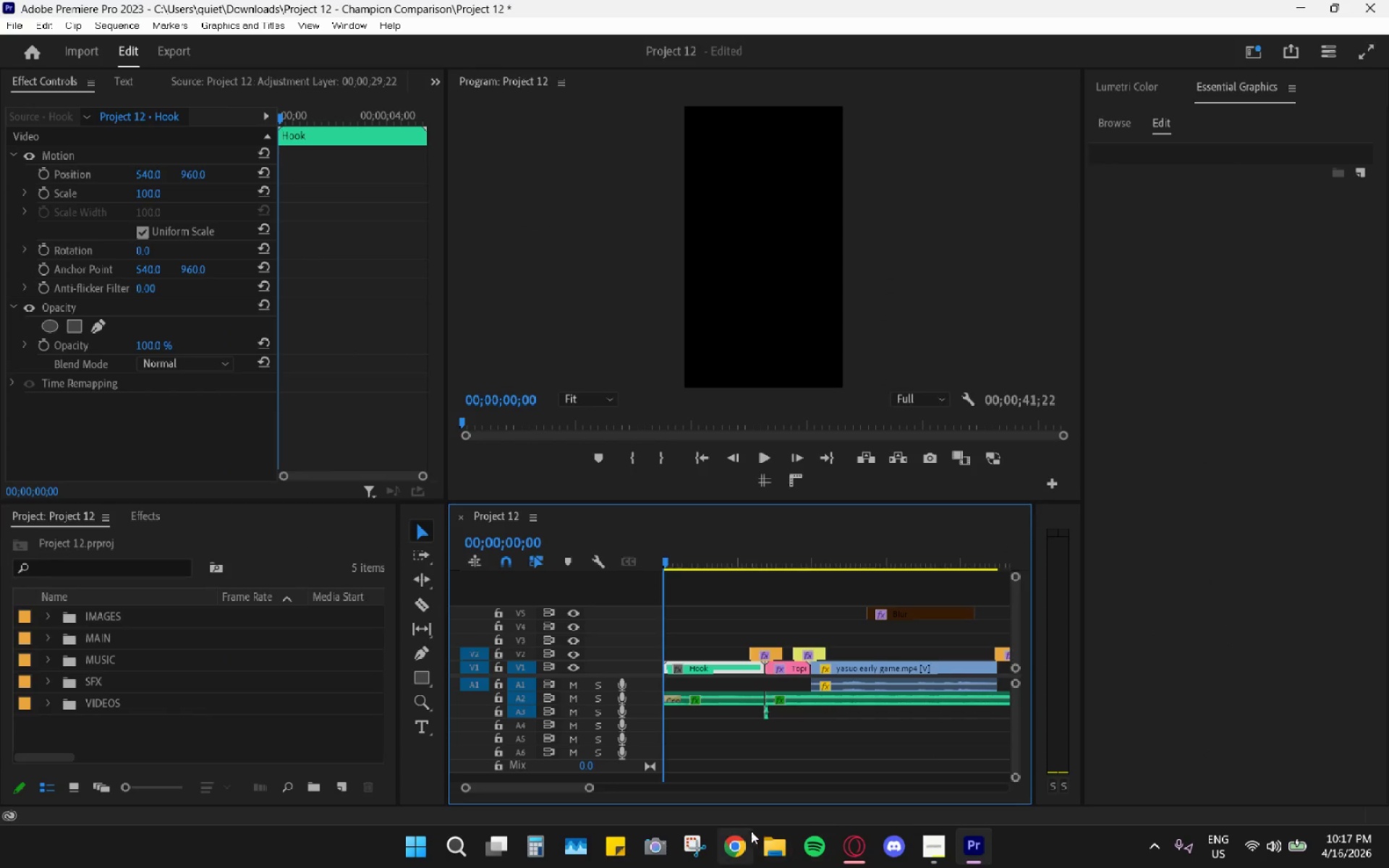 
left_click([776, 846])
 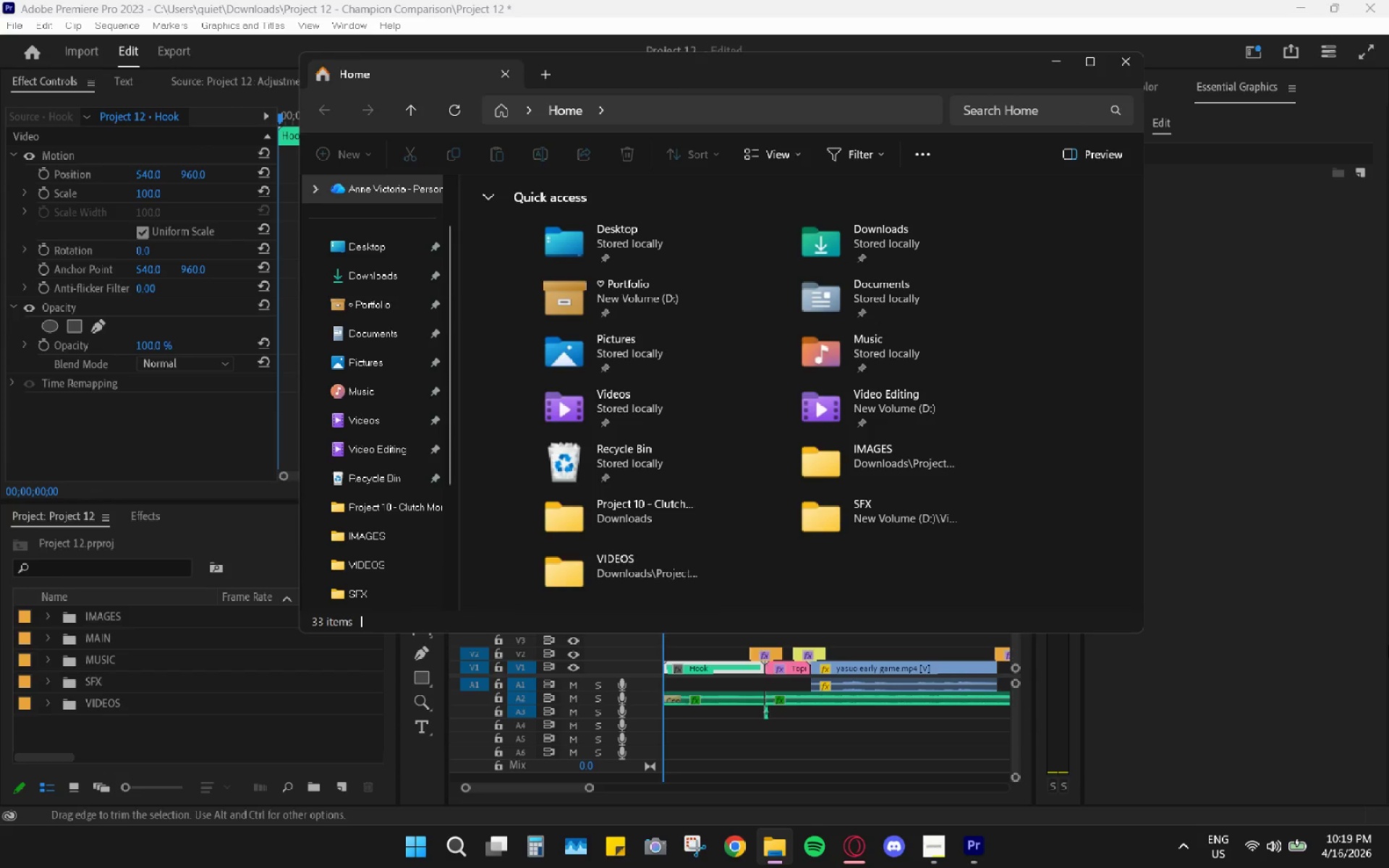 
wait(122.11)
 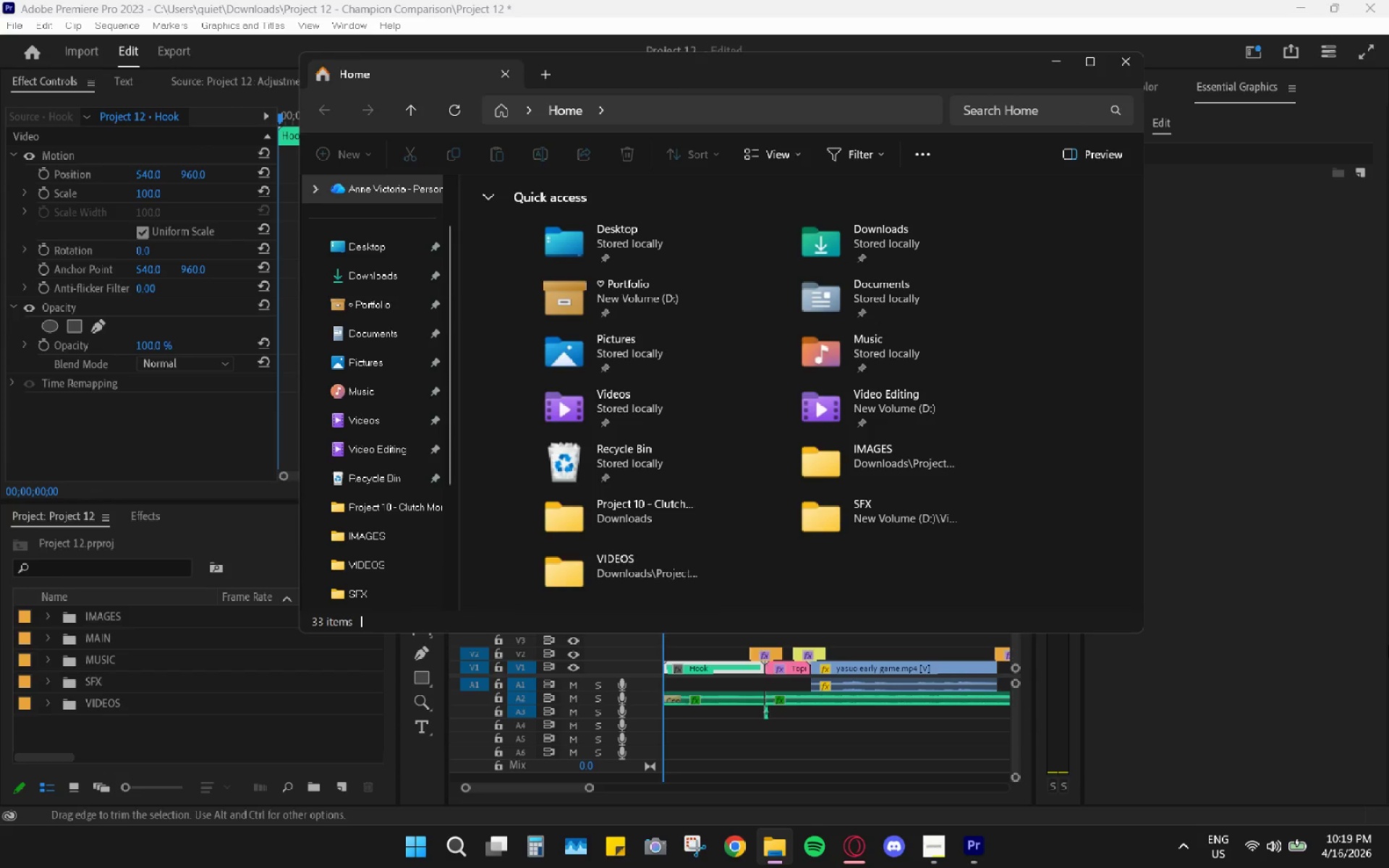 
scroll: coordinate [1388, 645], scroll_direction: down, amount: 1.0
 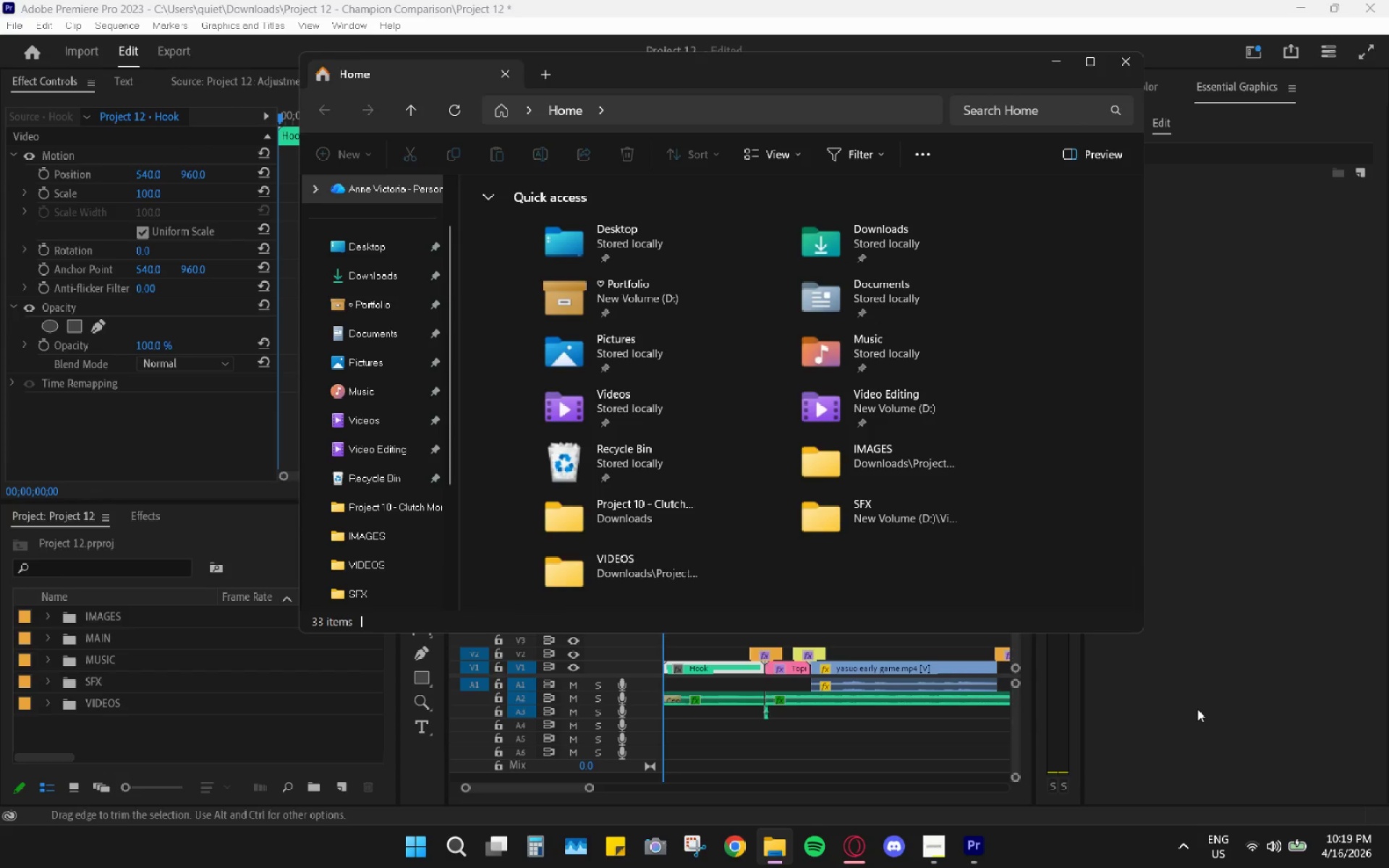 
wait(40.07)
 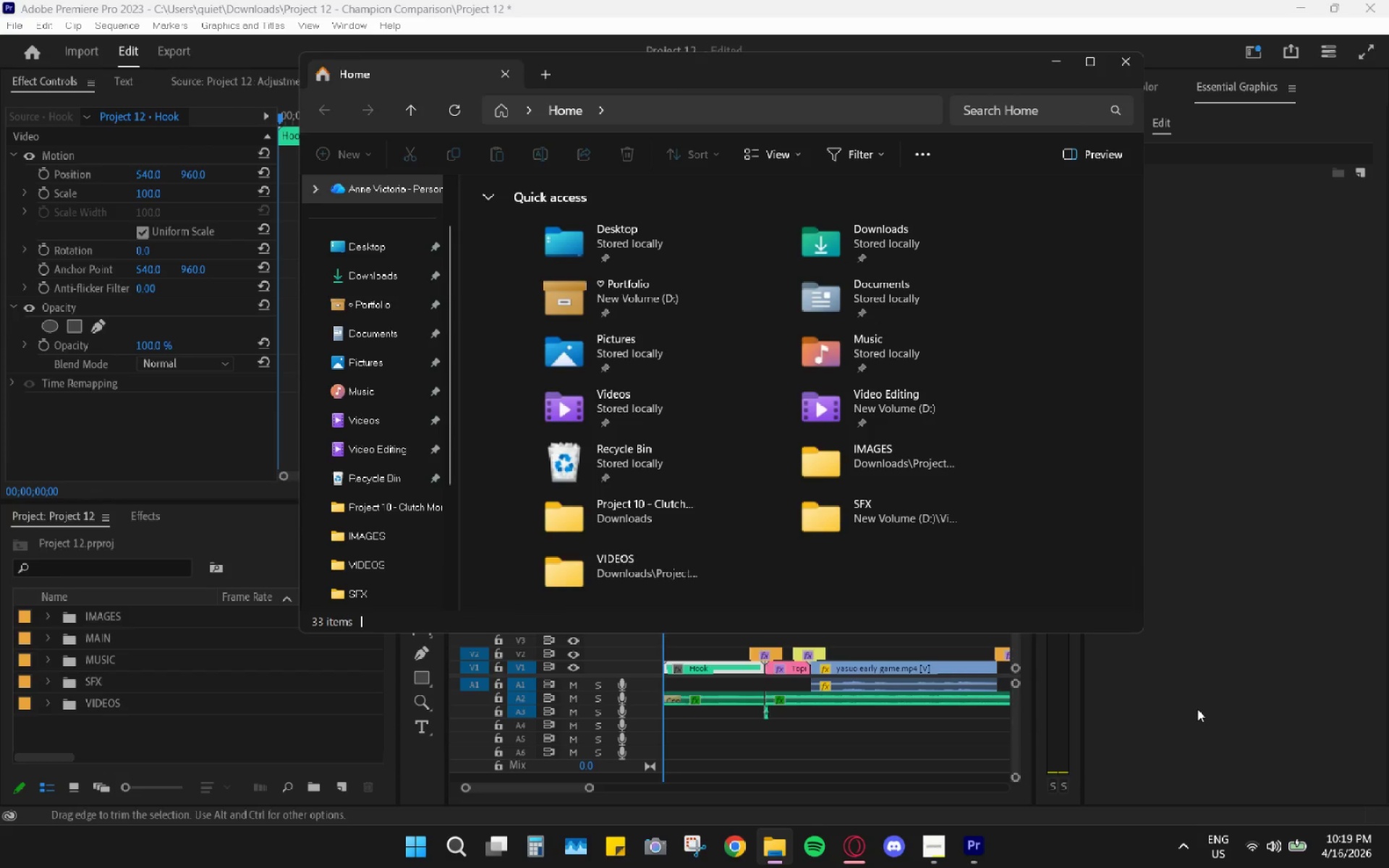 
scroll: coordinate [1194, 606], scroll_direction: up, amount: 1.0
 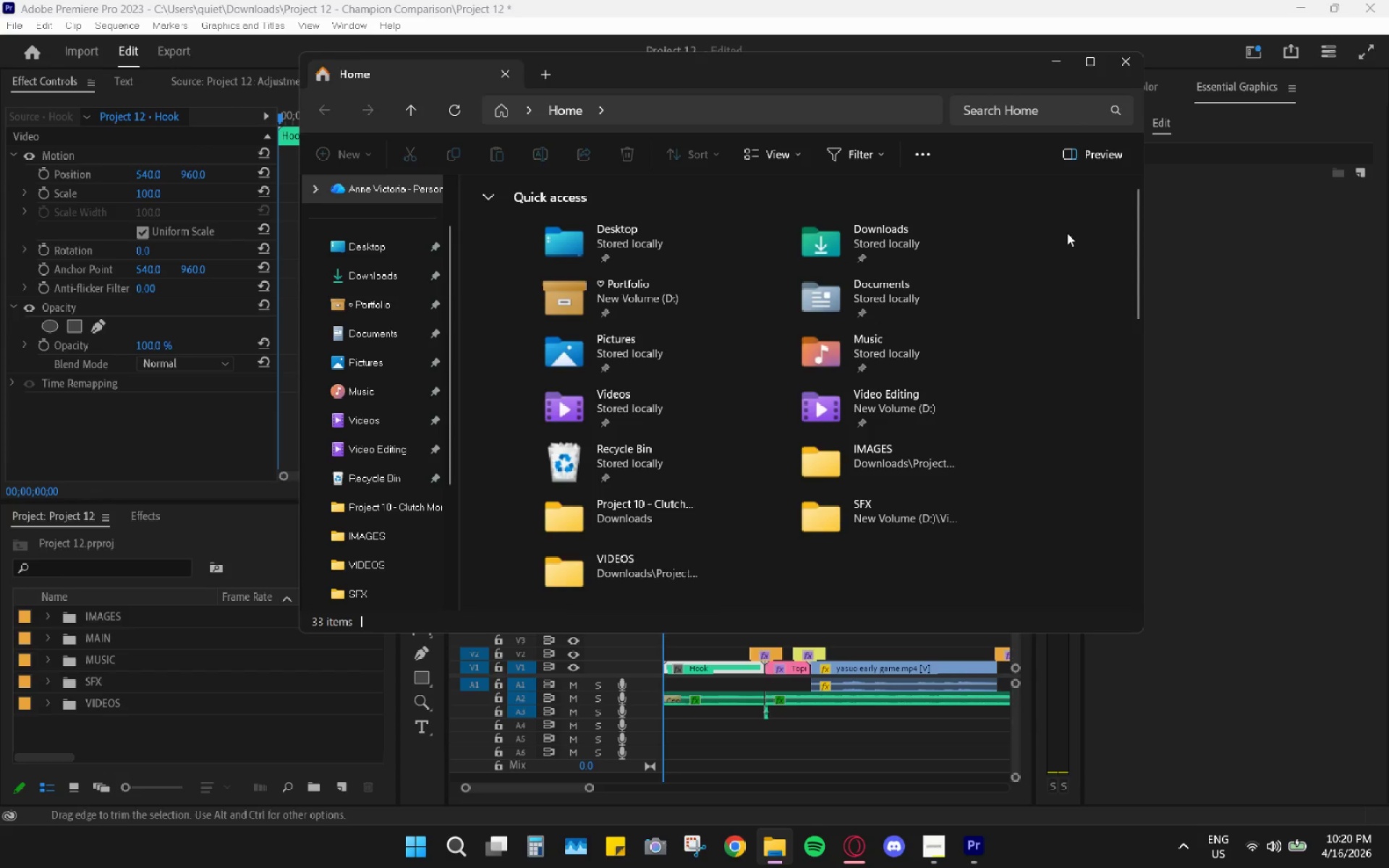 
mouse_move([900, 286])
 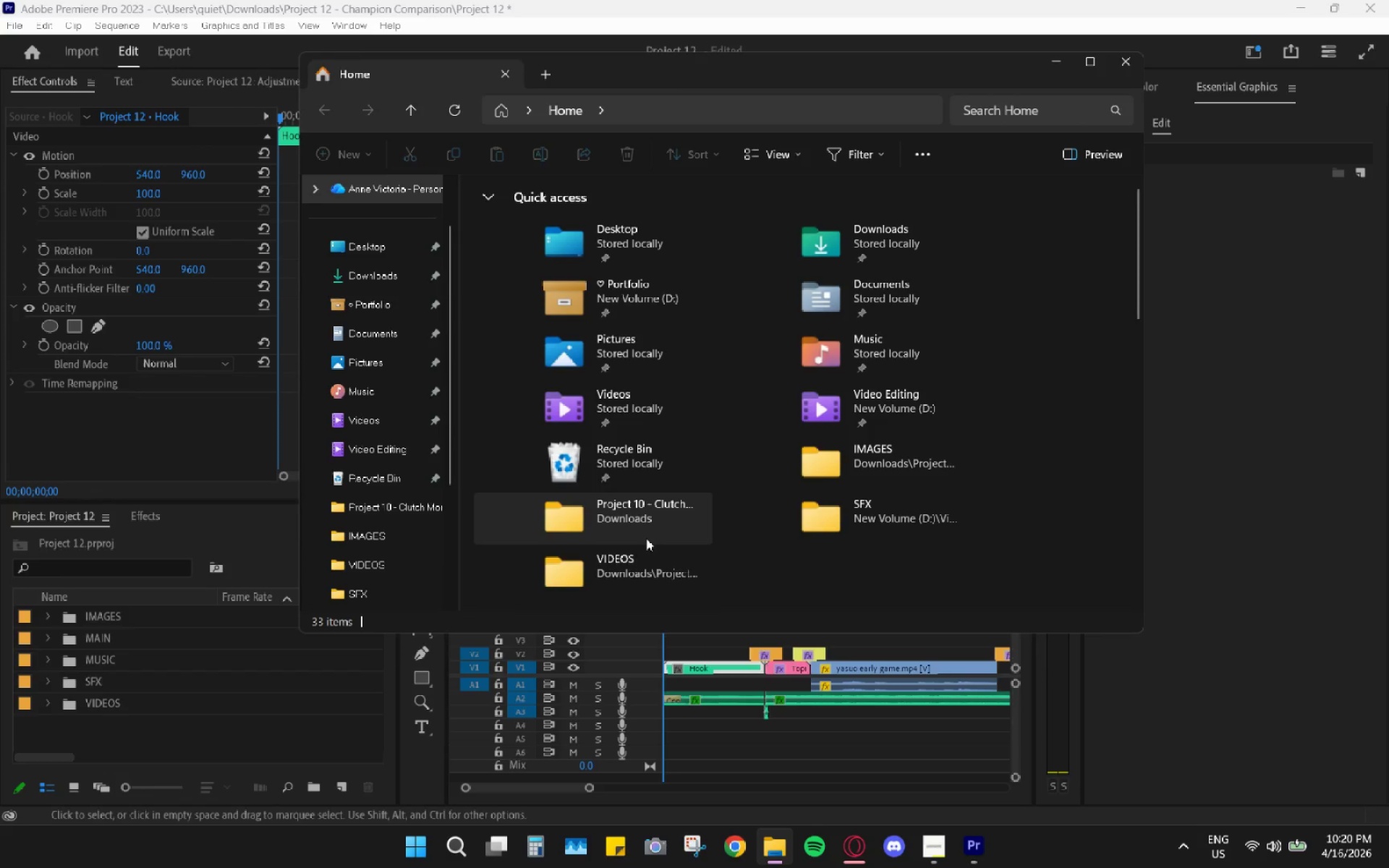 
wait(15.16)
 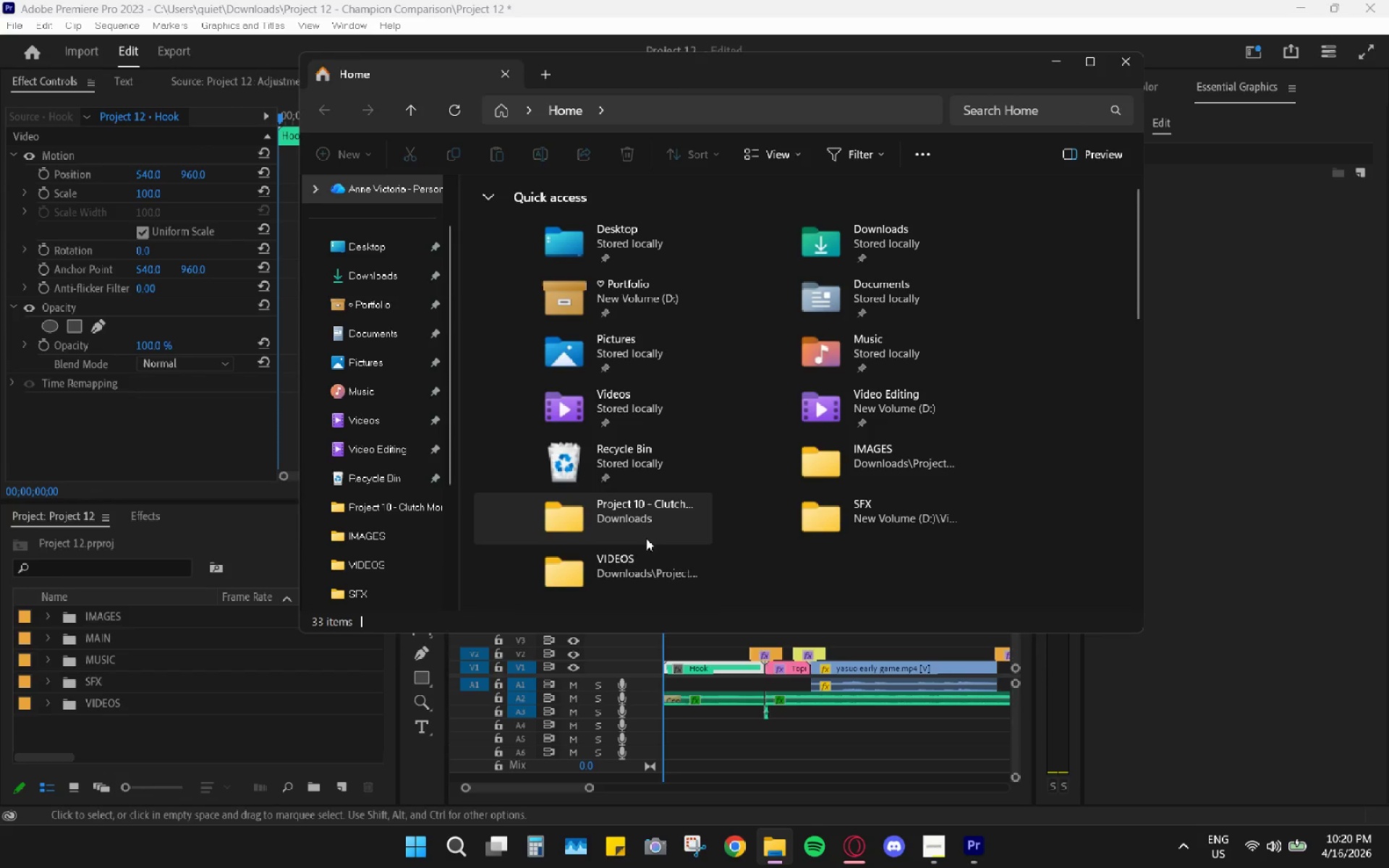 
mouse_move([659, 561])
 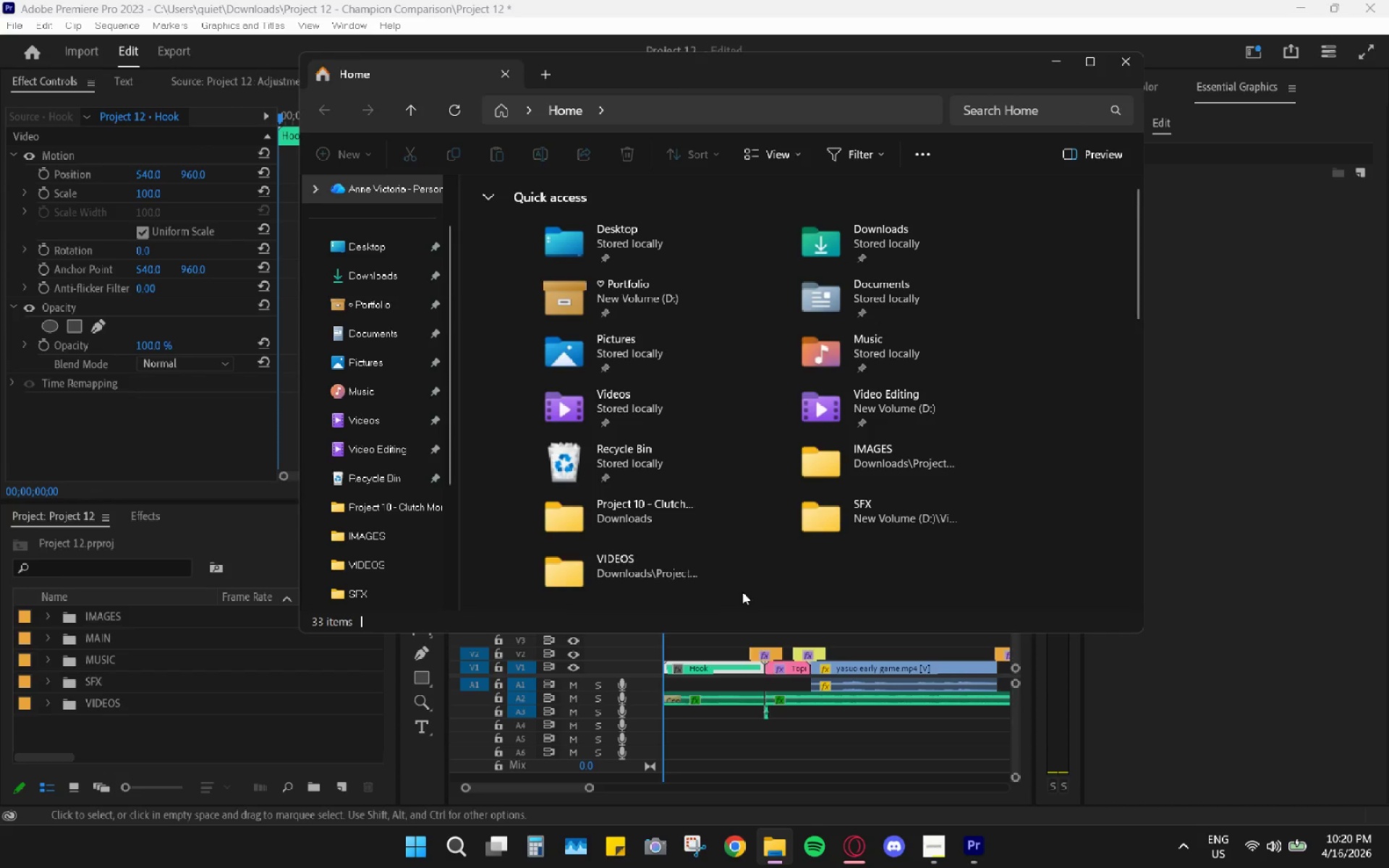 
wait(11.0)
 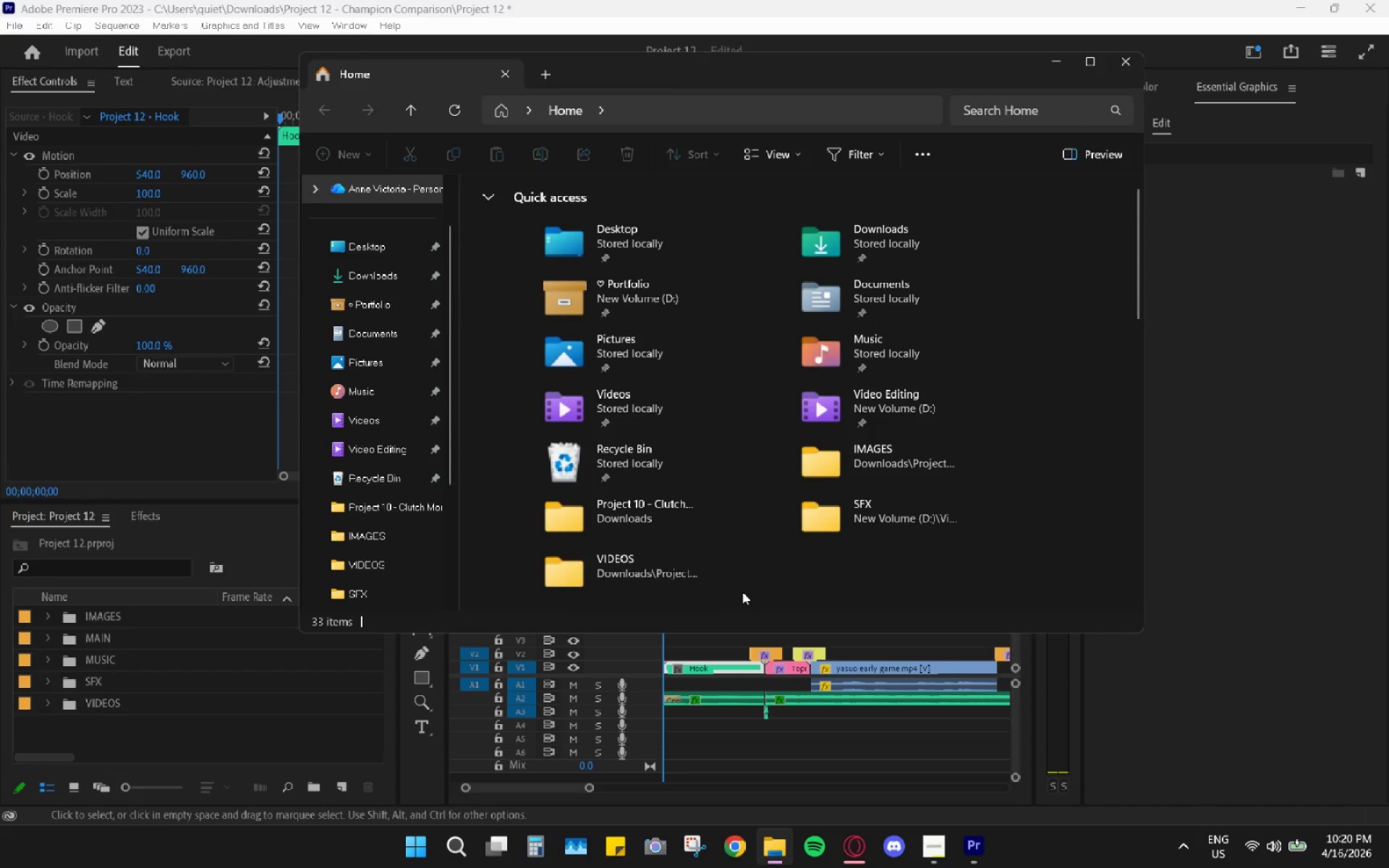 
left_click([370, 312])
 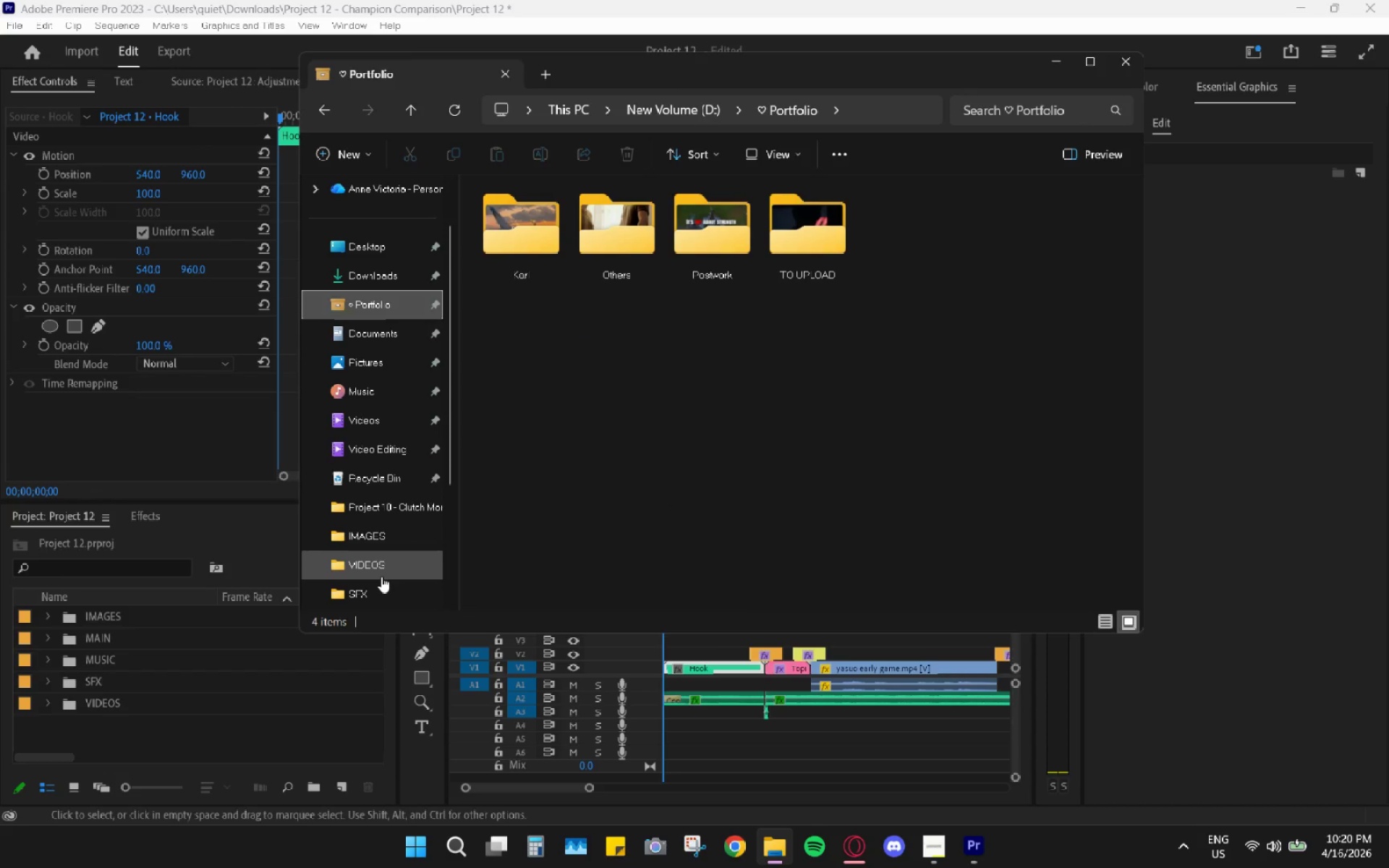 
double_click([383, 583])
 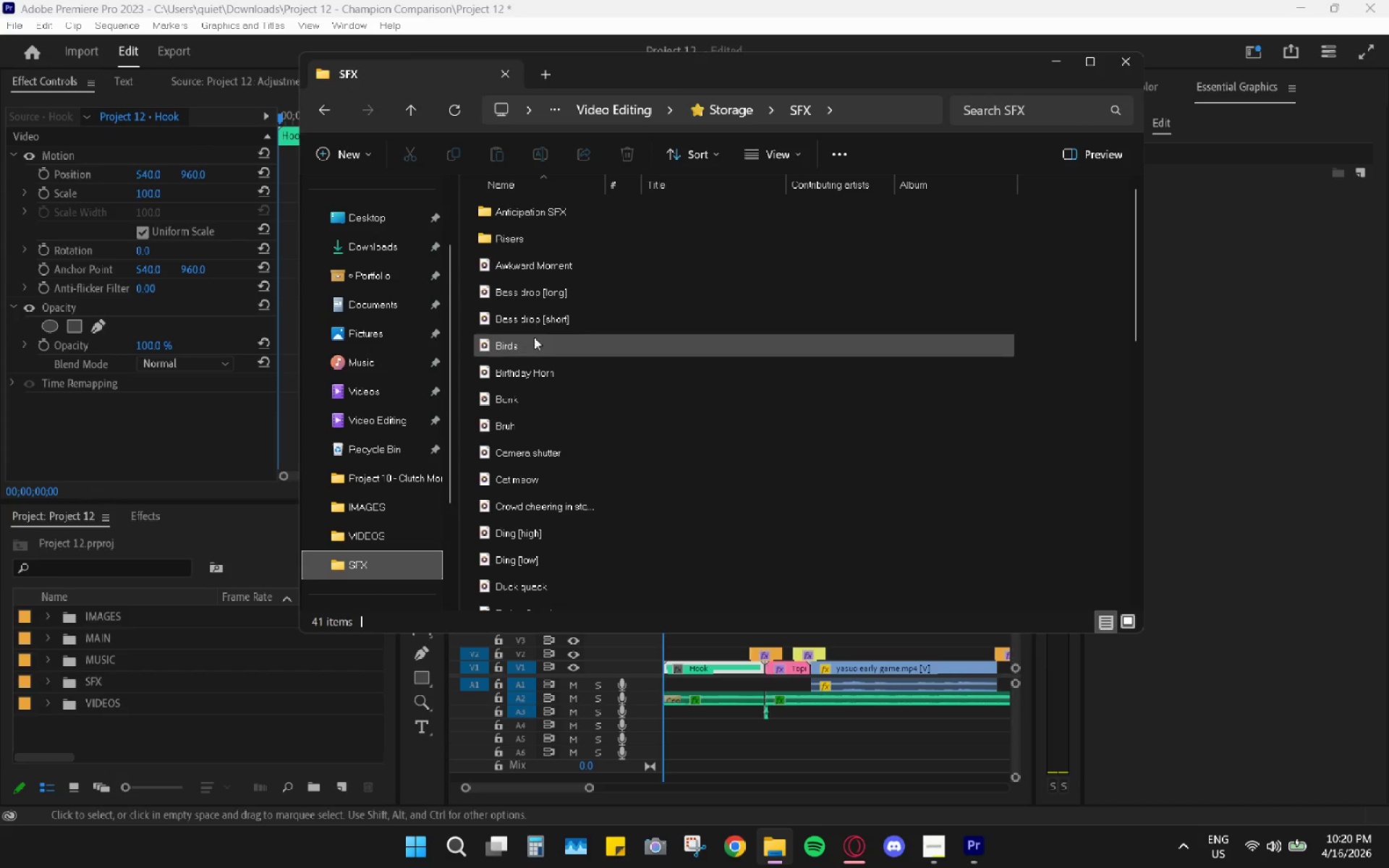 
mouse_move([552, 443])
 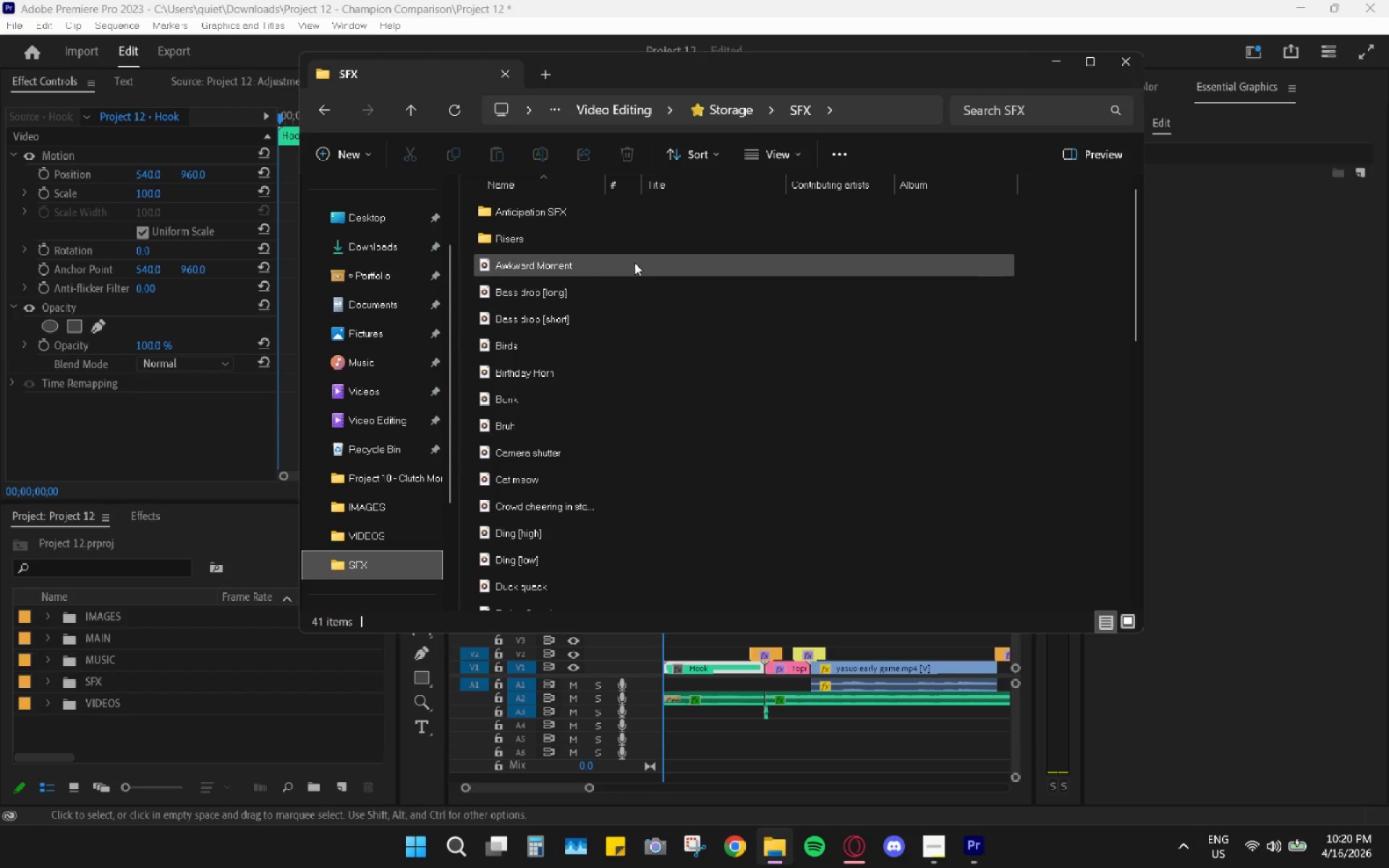 
wait(6.73)
 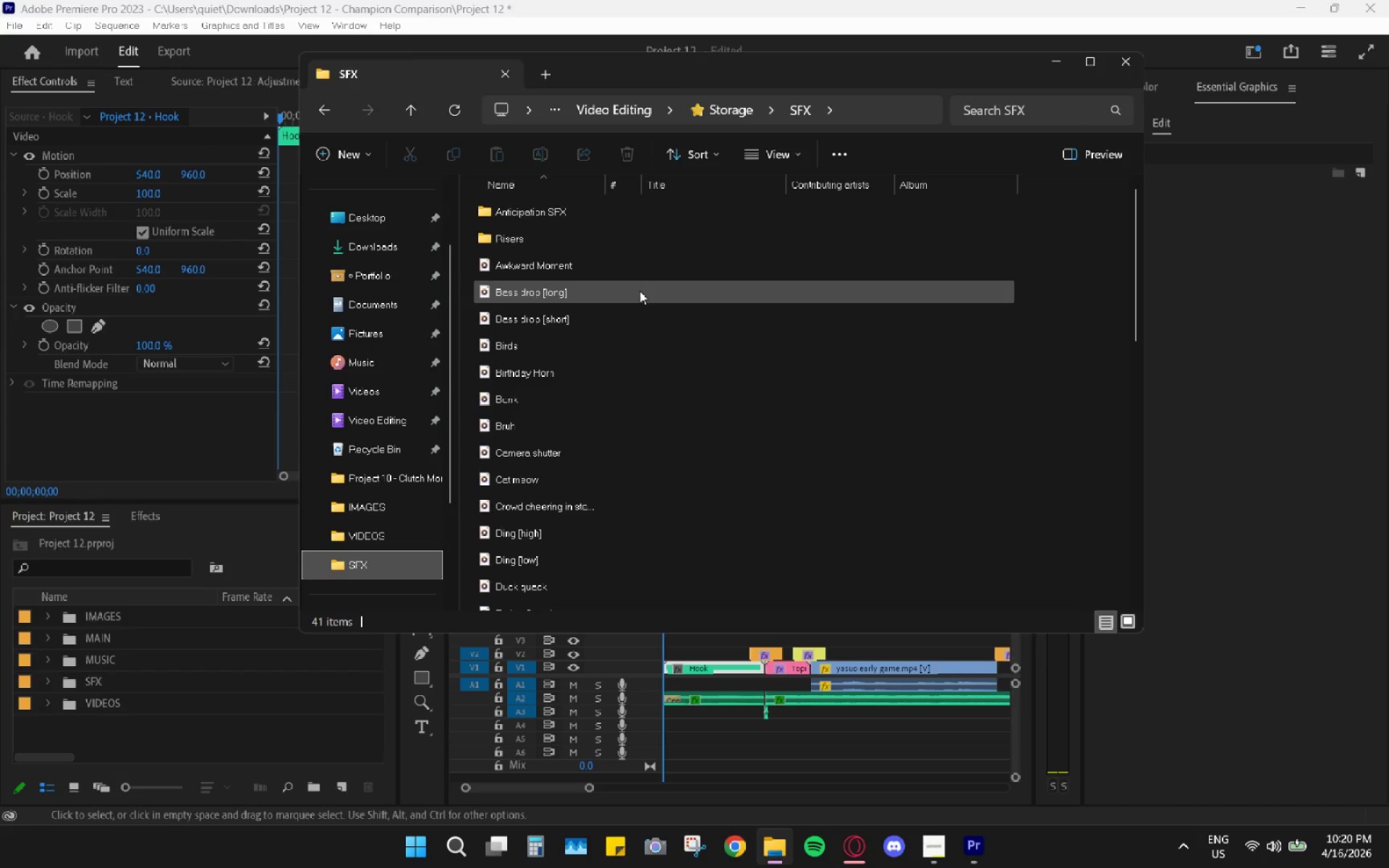 
mouse_move([624, 315])
 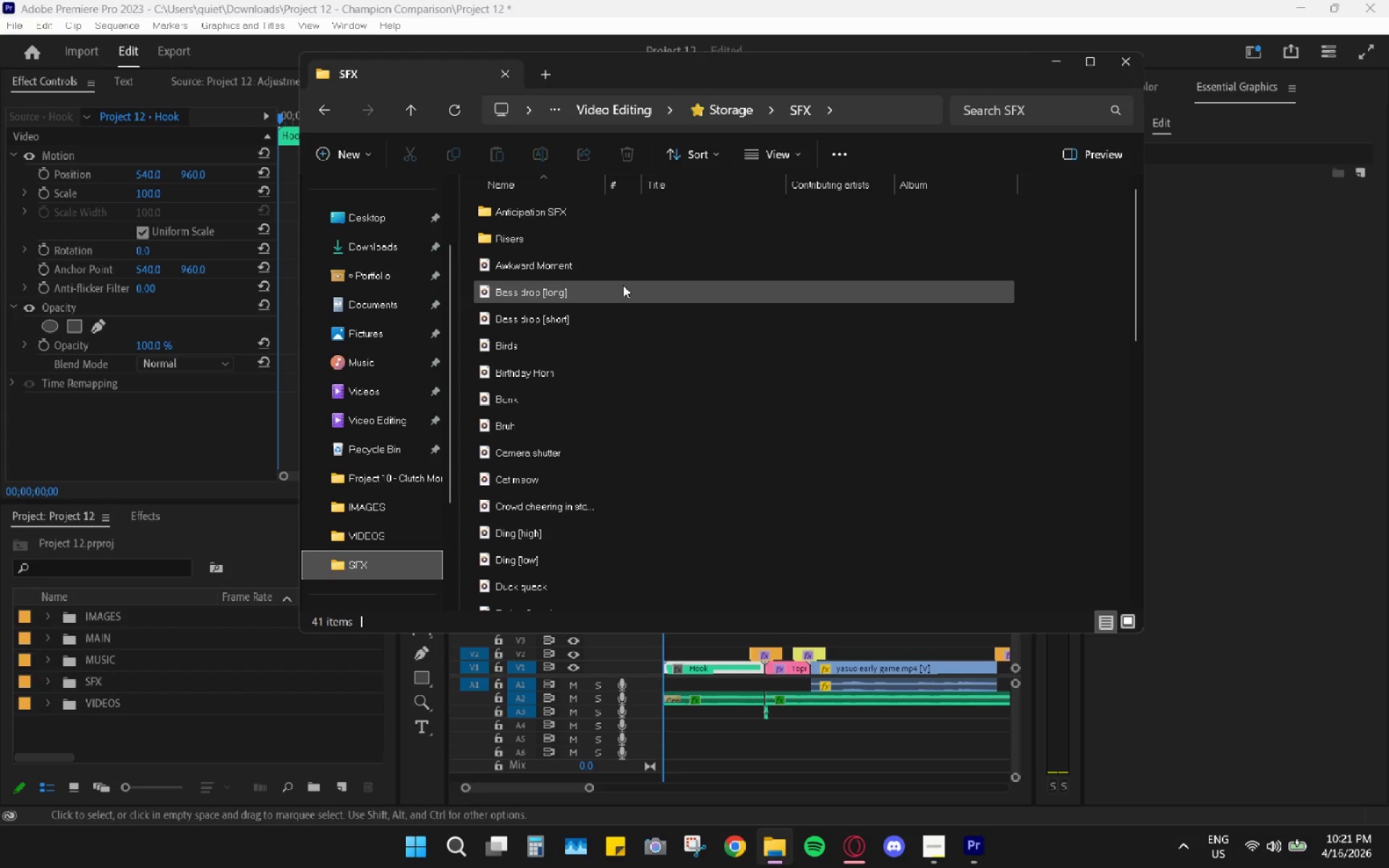 
wait(5.57)
 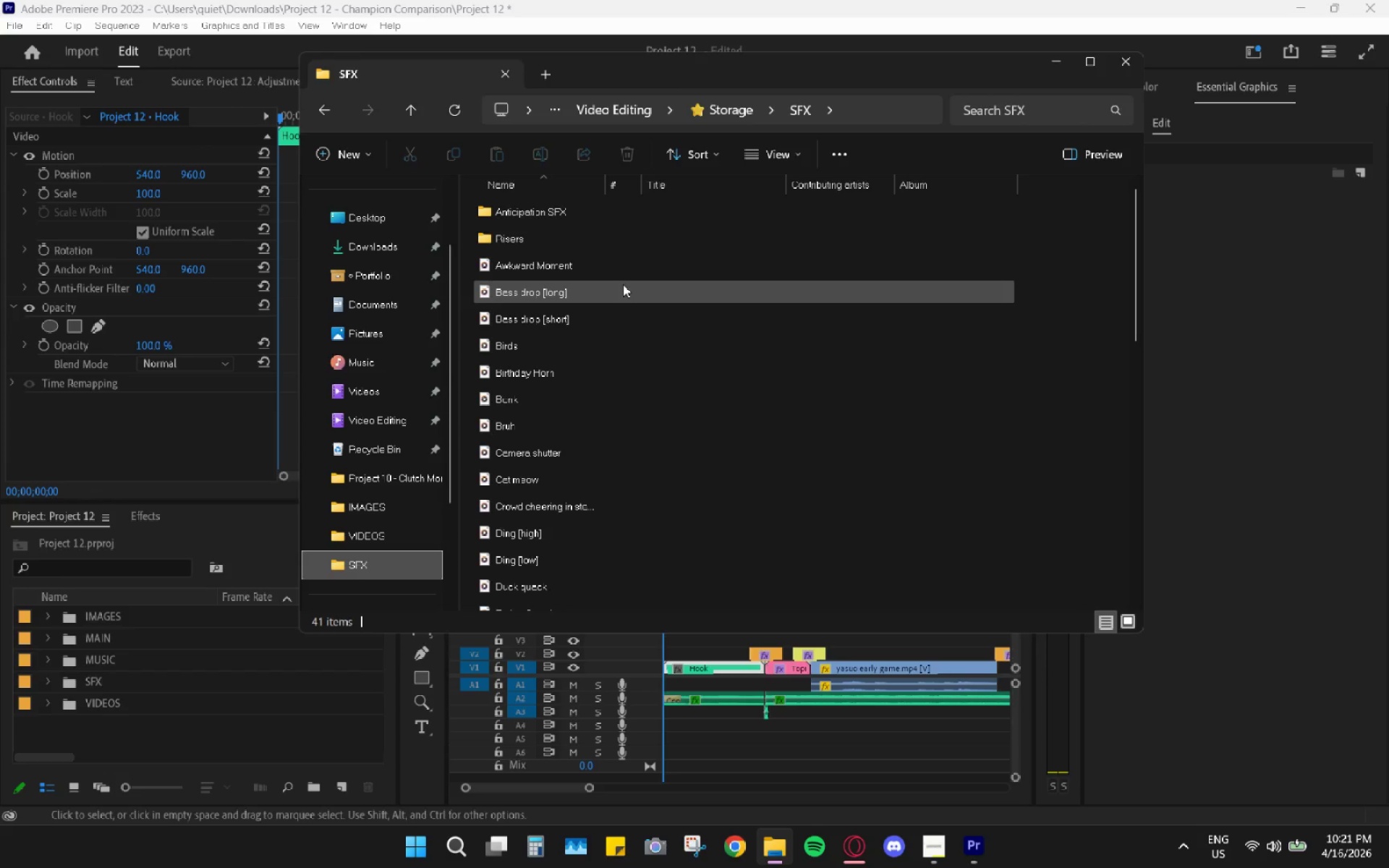 
scroll: coordinate [657, 374], scroll_direction: down, amount: 10.0
 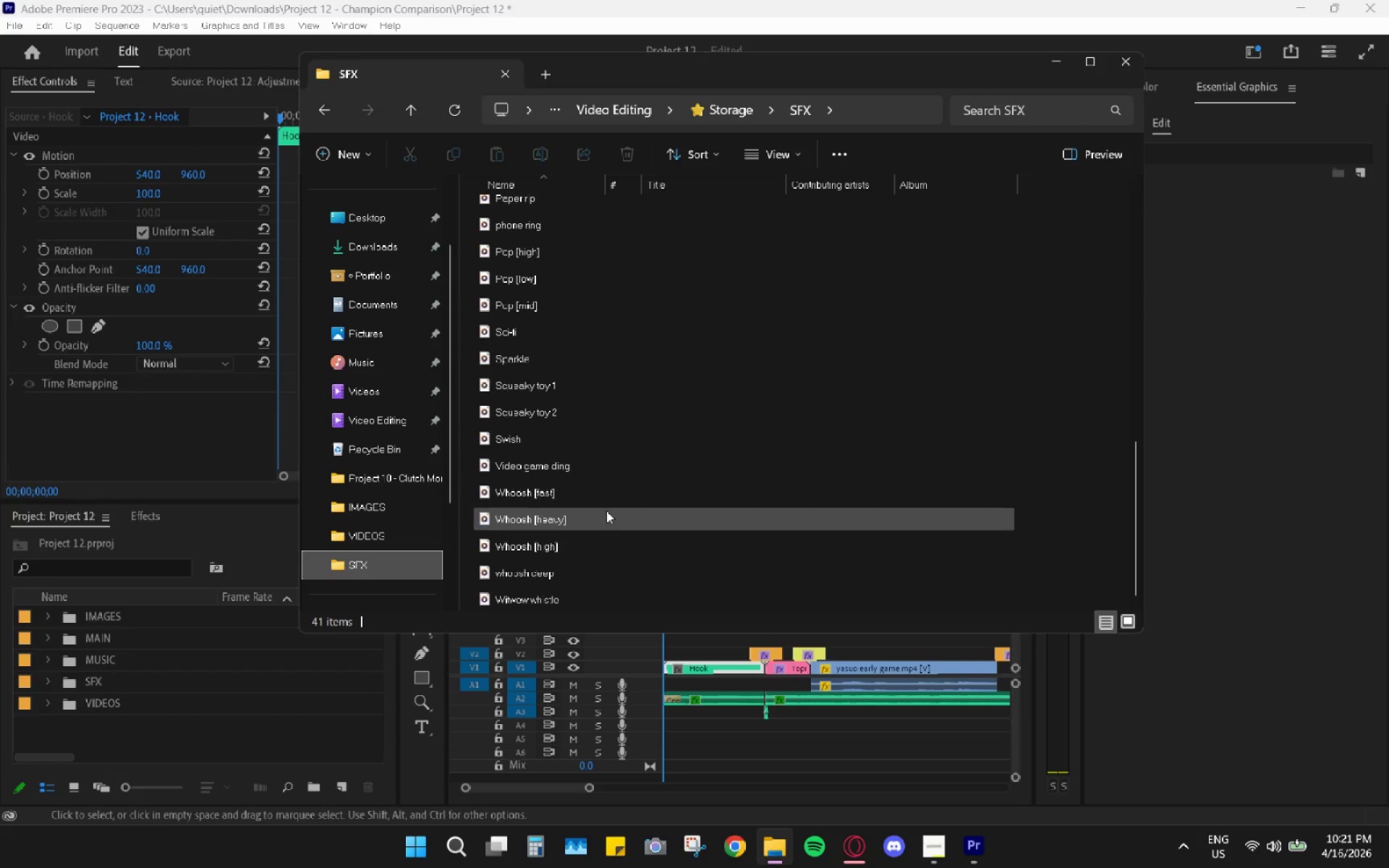 
double_click([606, 510])
 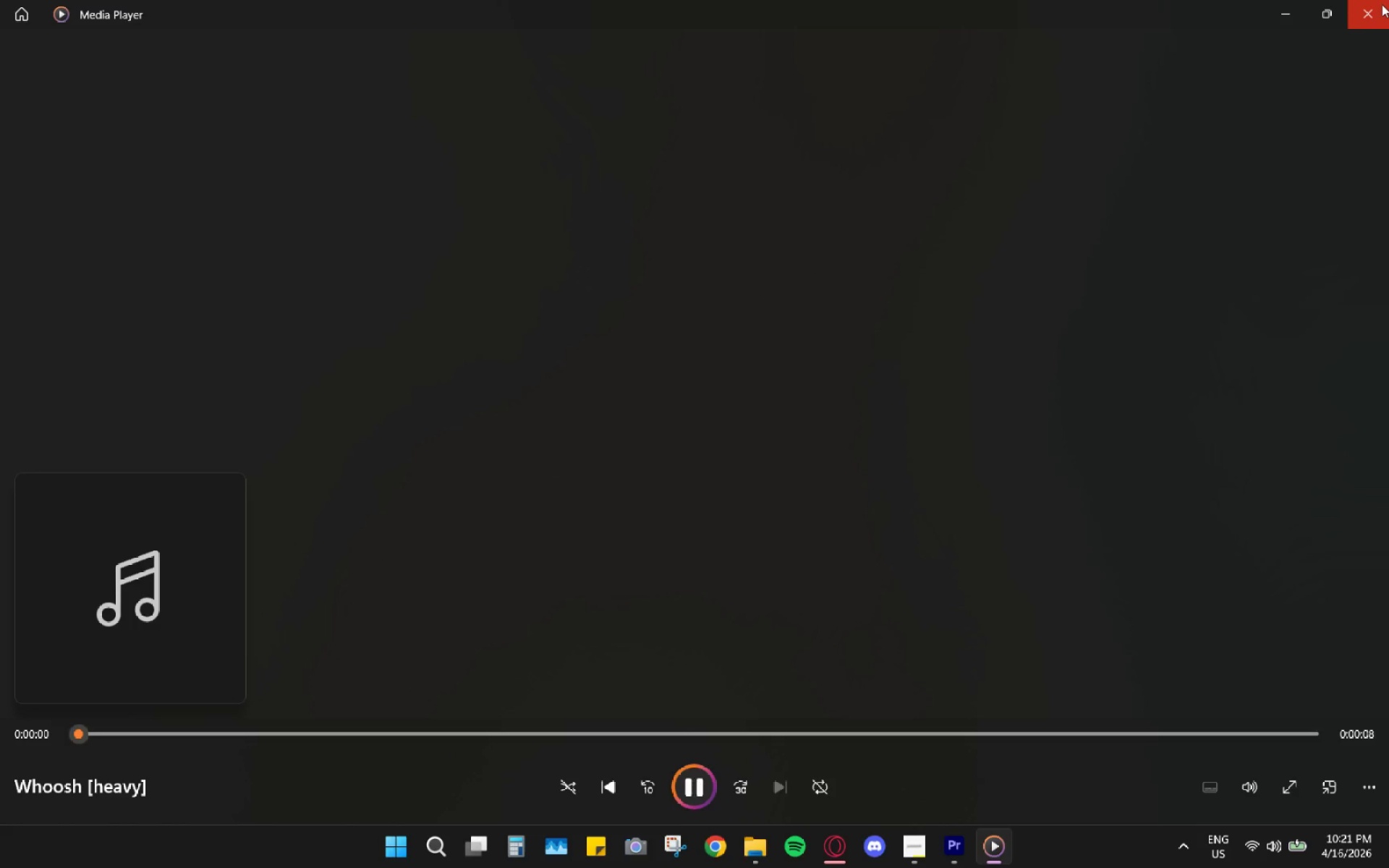 
left_click([1382, 4])
 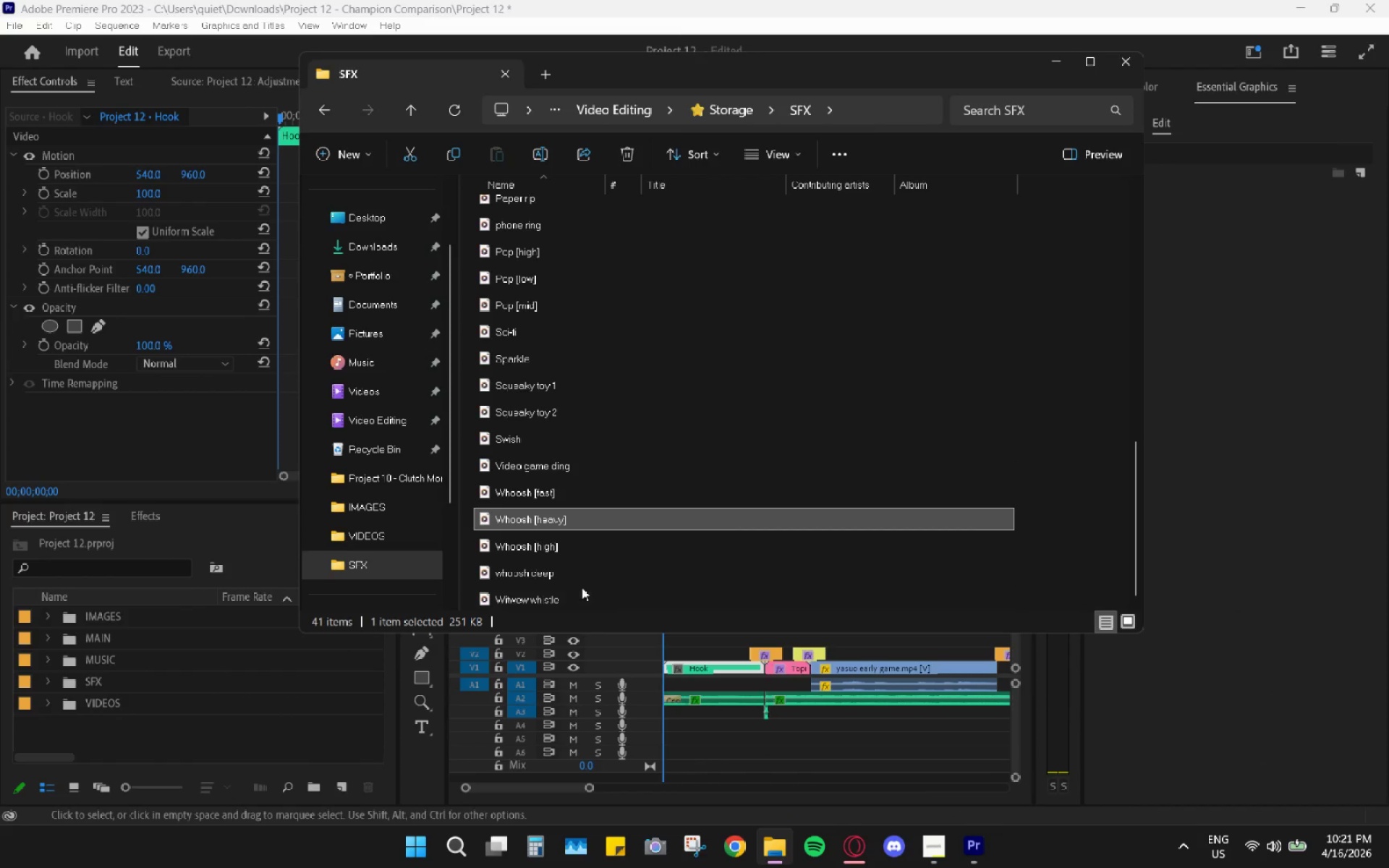 
double_click([586, 579])
 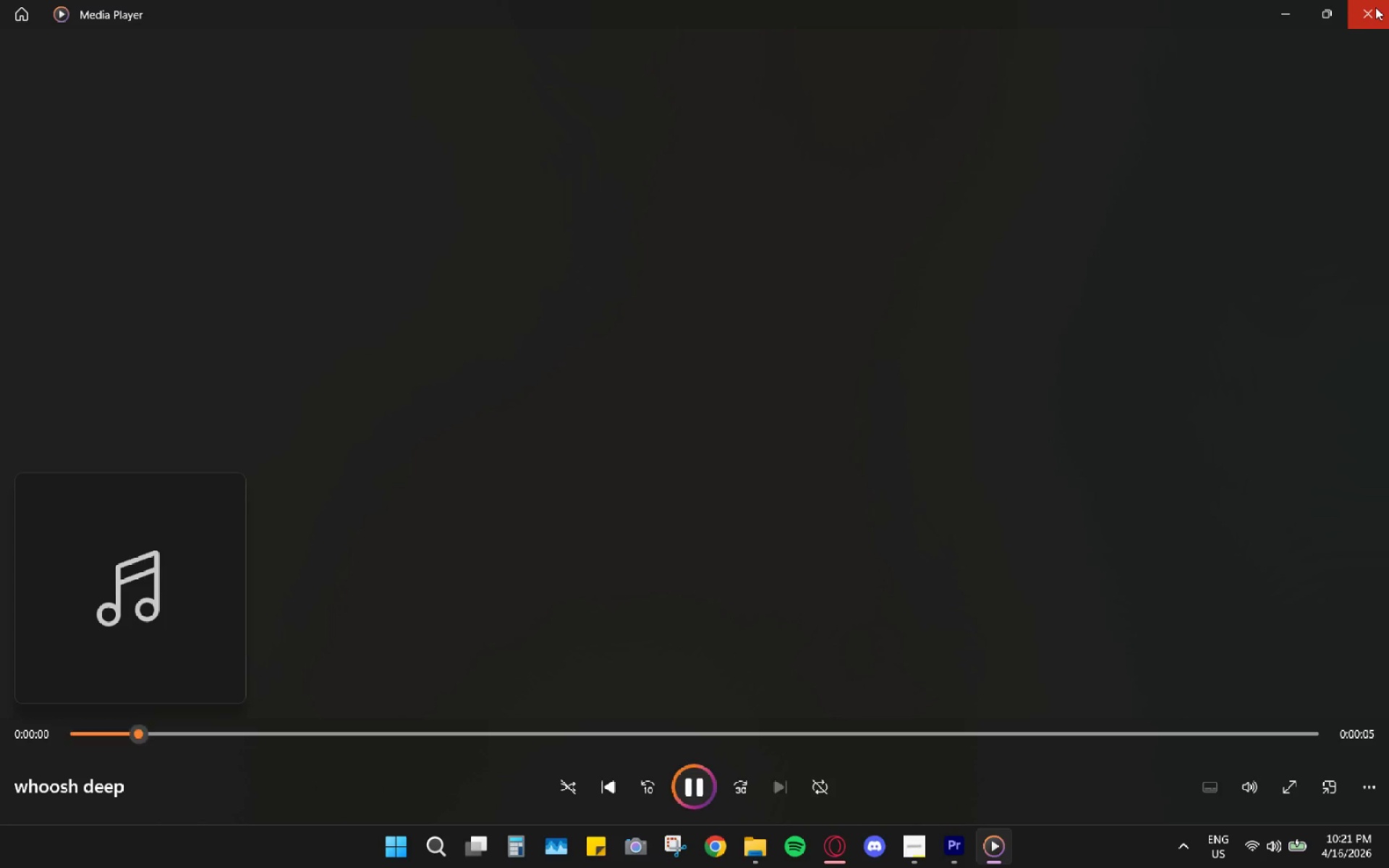 
left_click([1375, 7])
 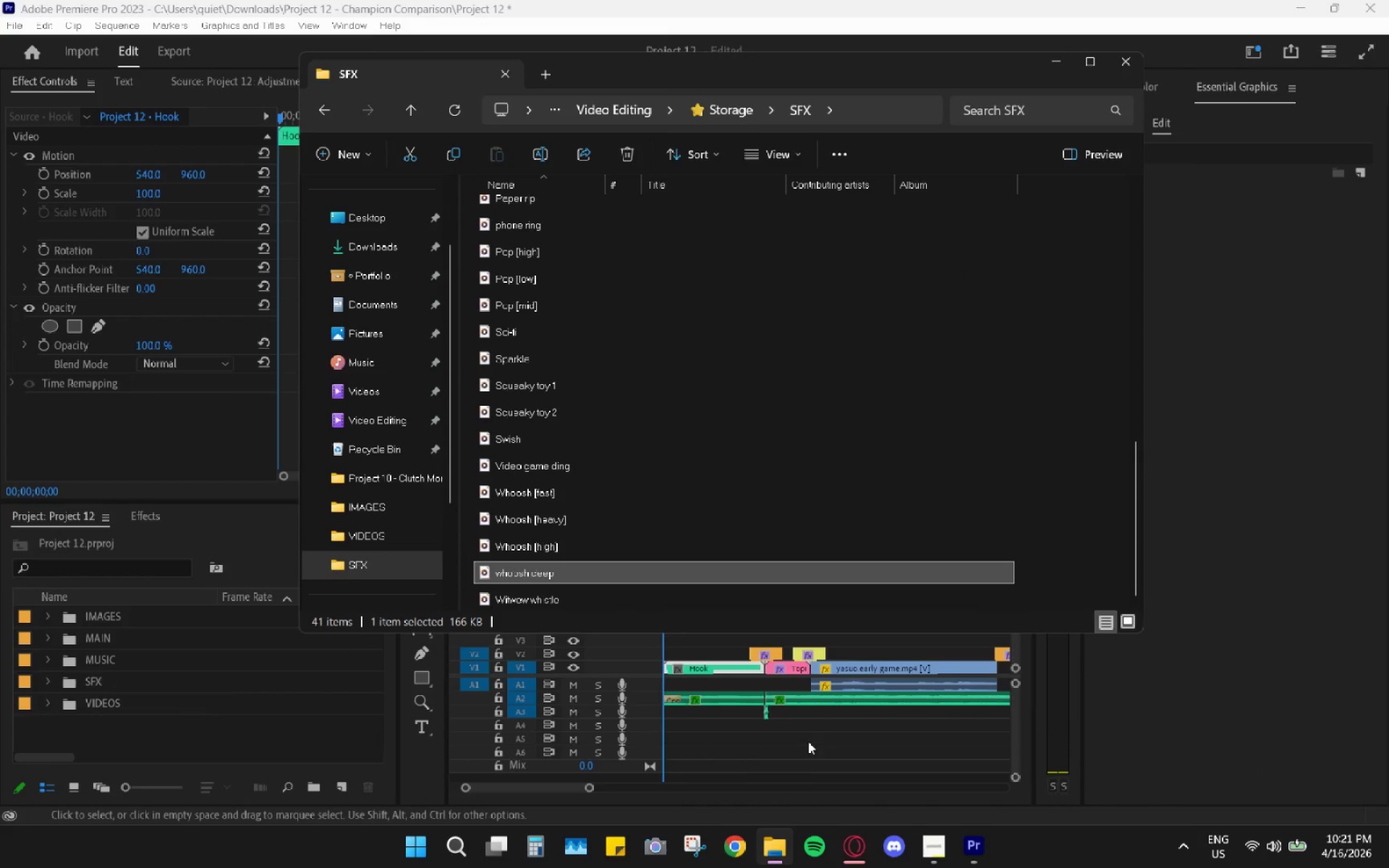 
left_click([707, 739])
 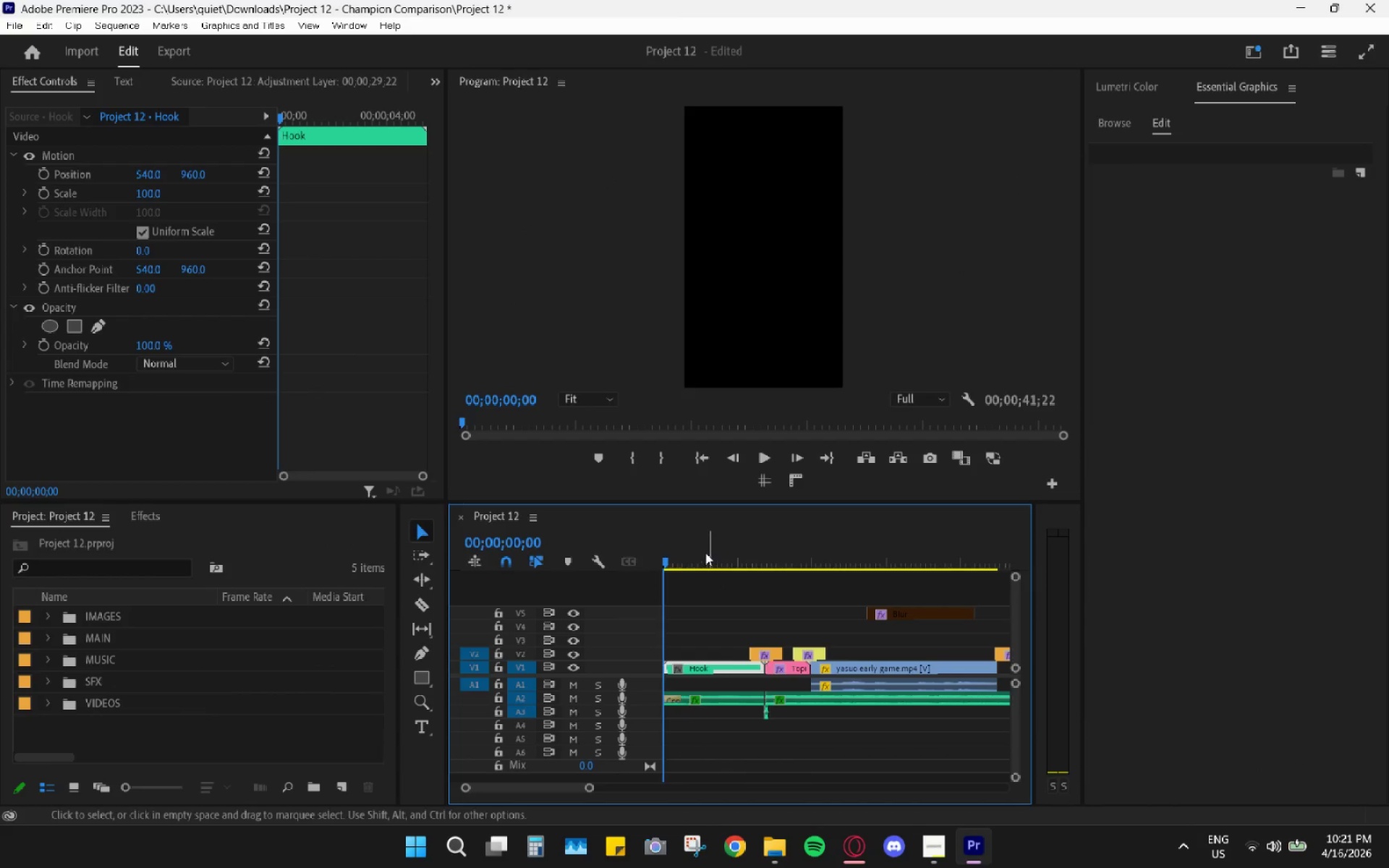 
left_click_drag(start_coordinate=[705, 553], to_coordinate=[569, 553])
 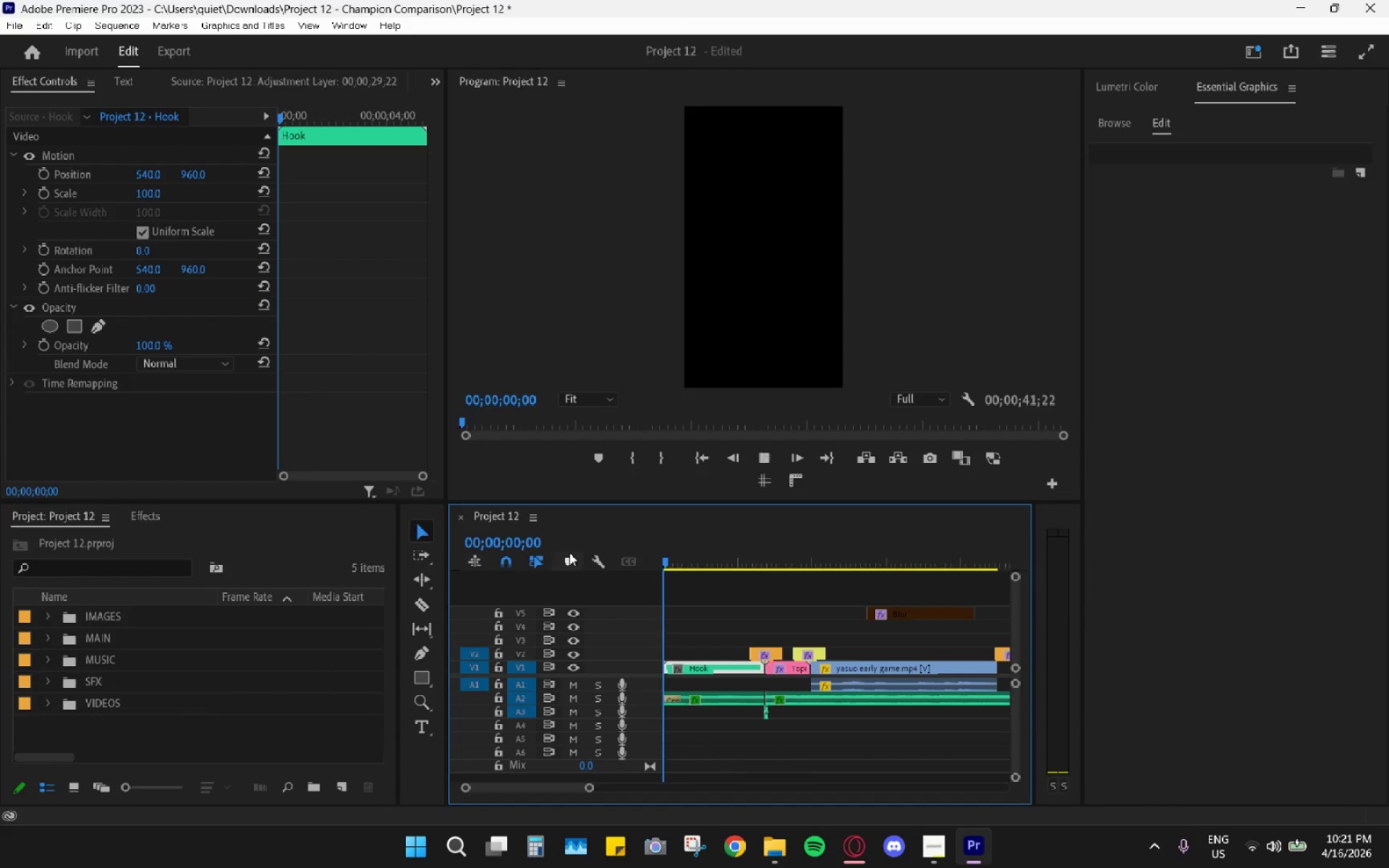 
key(Space)
 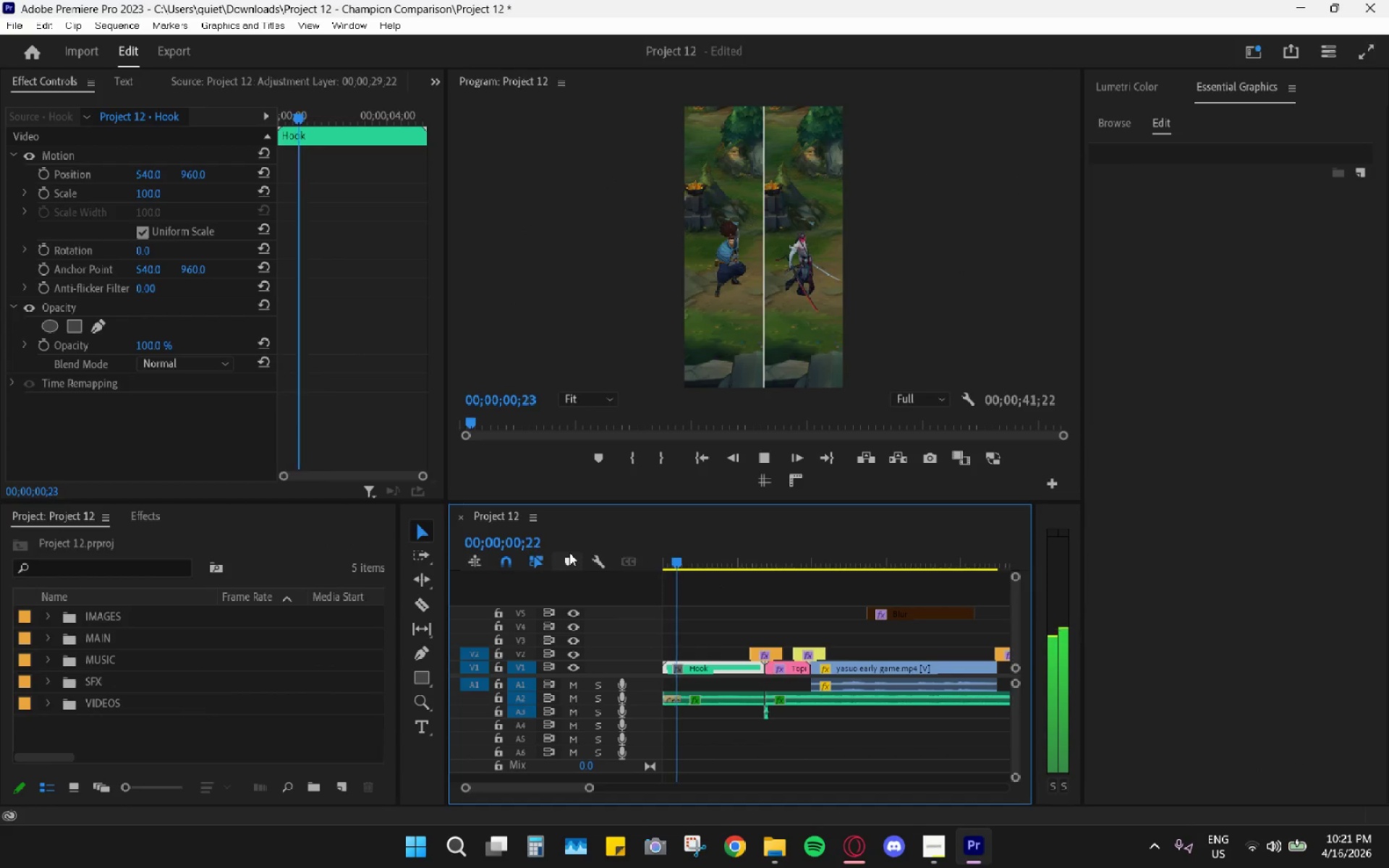 
key(Space)
 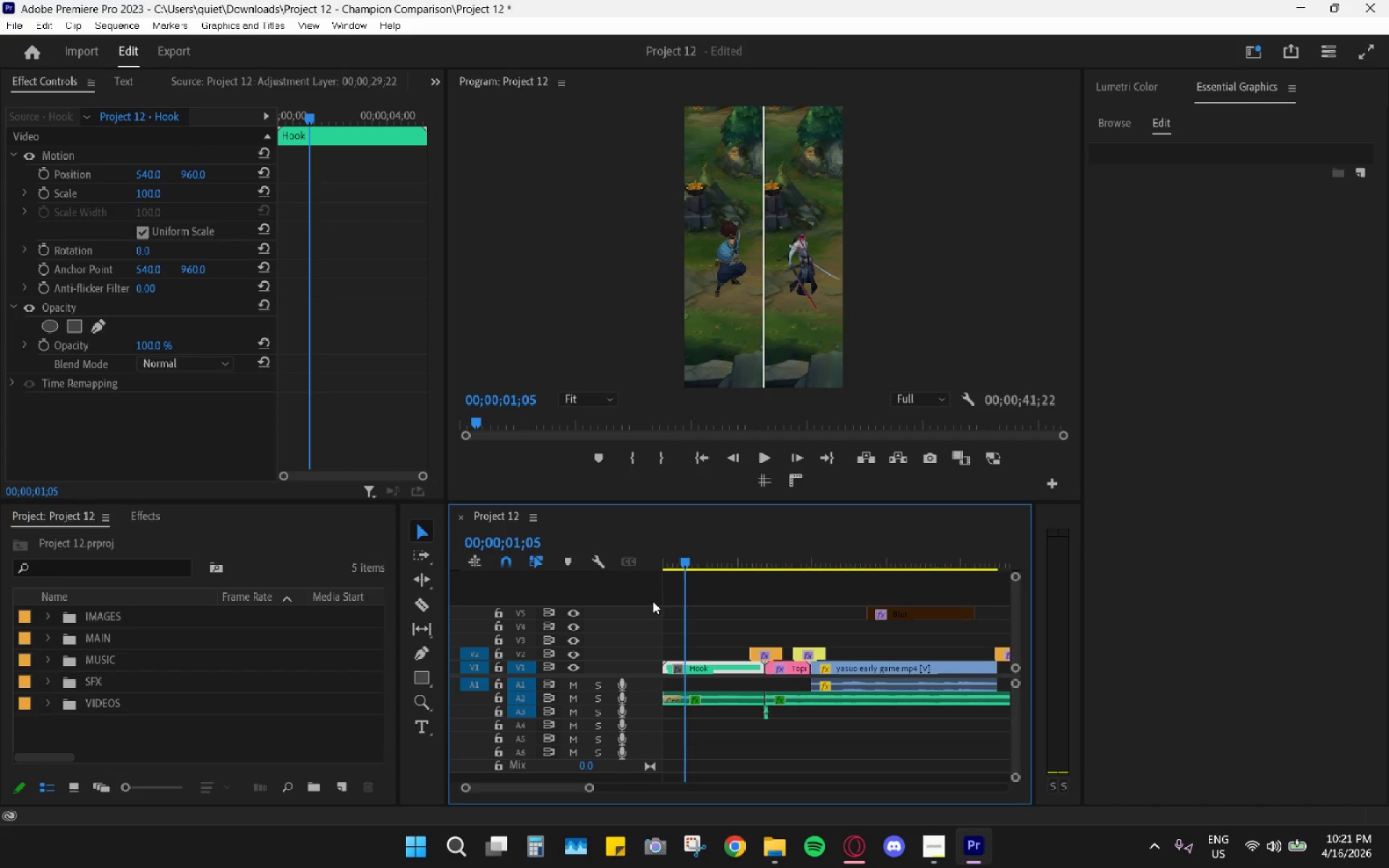 
wait(19.52)
 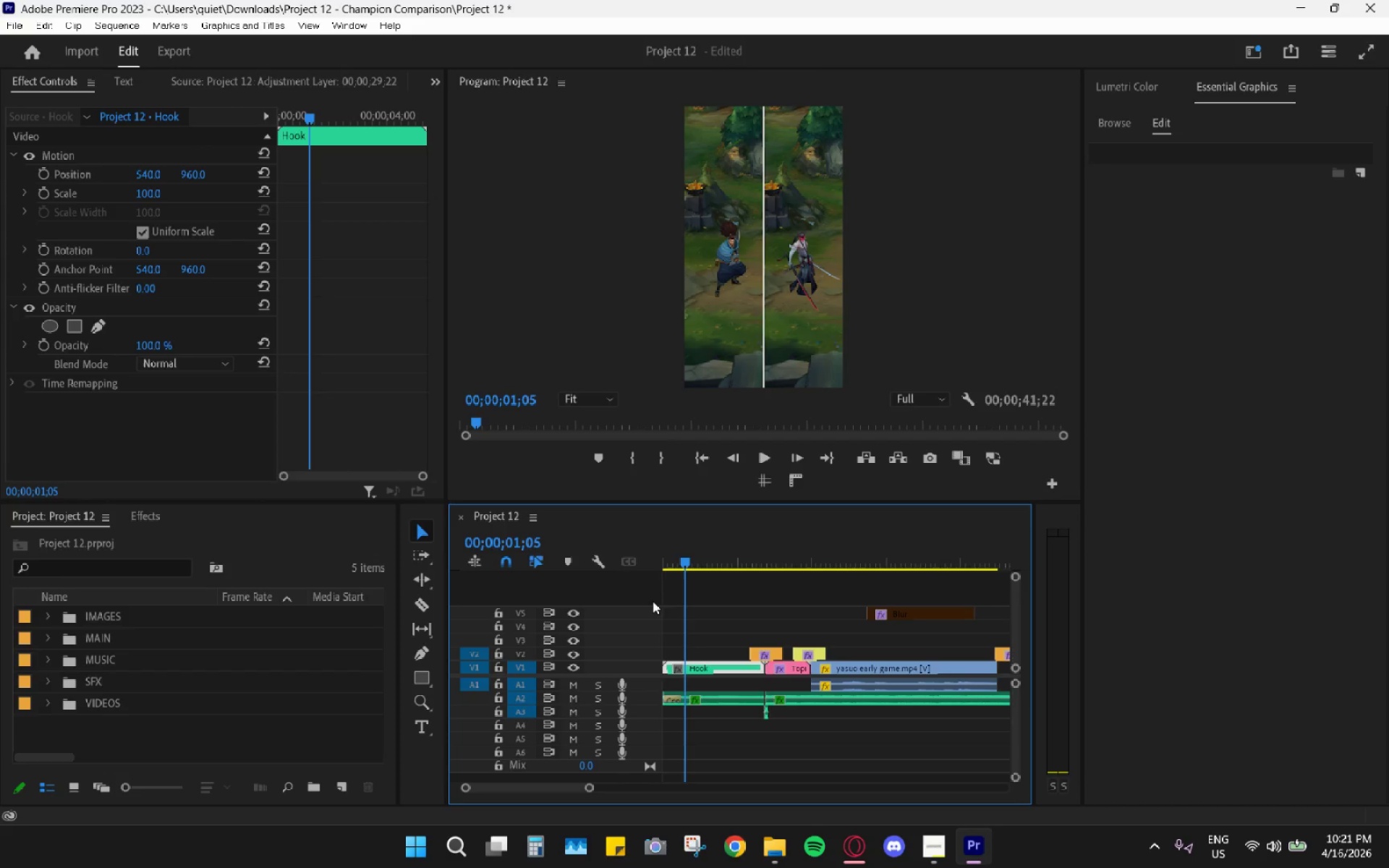 
left_click([774, 845])
 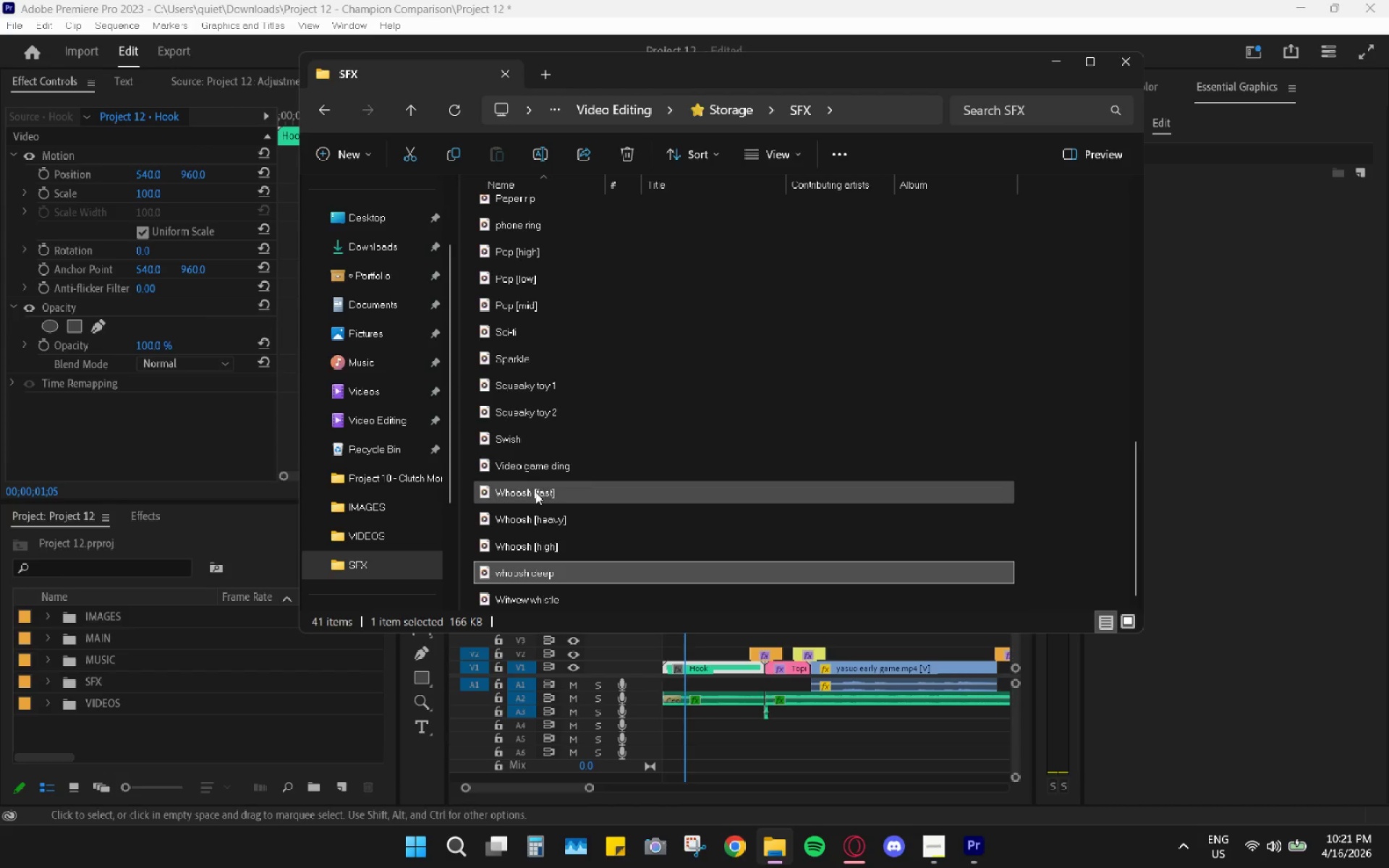 
double_click([535, 495])
 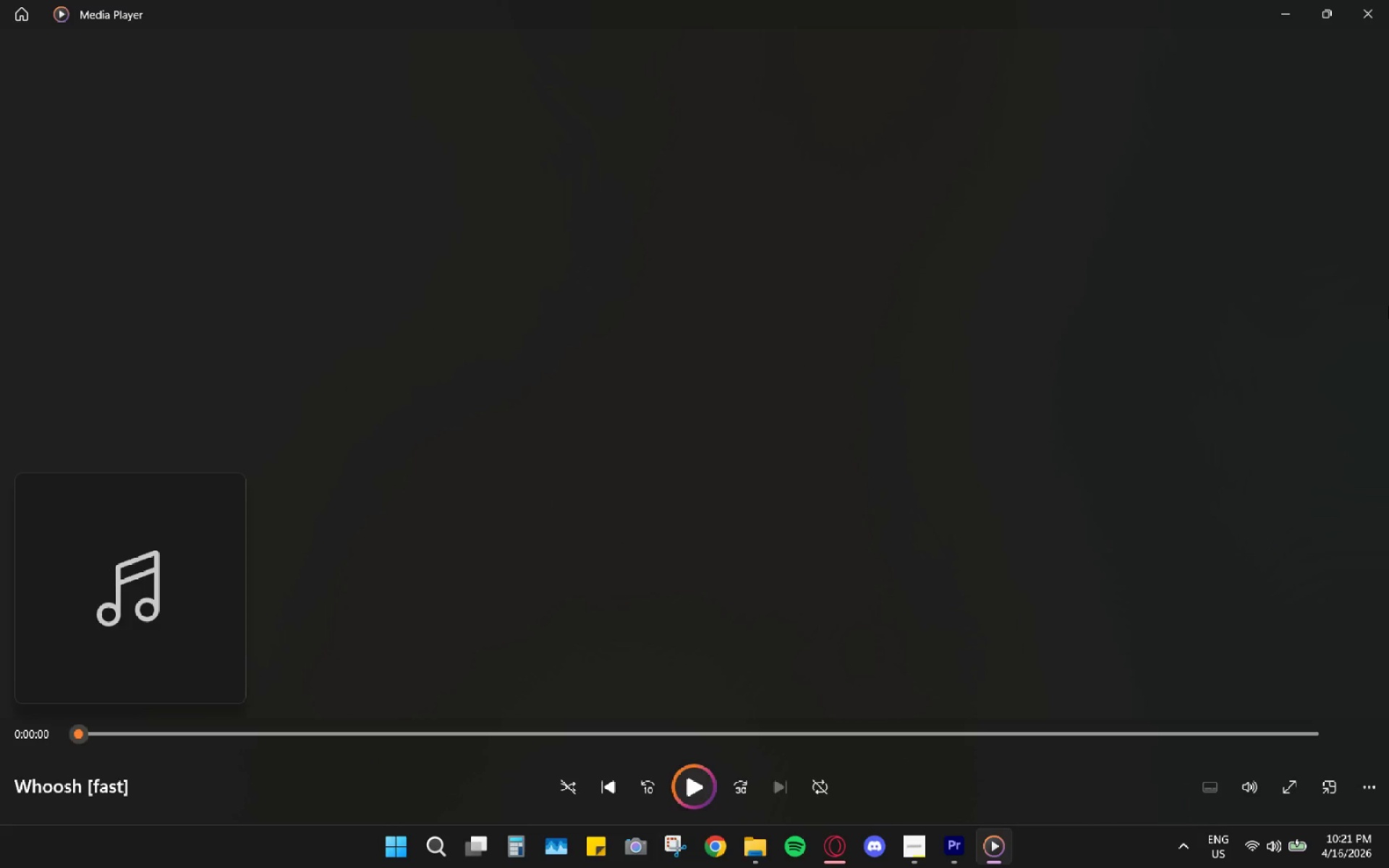 
left_click([1379, 5])
 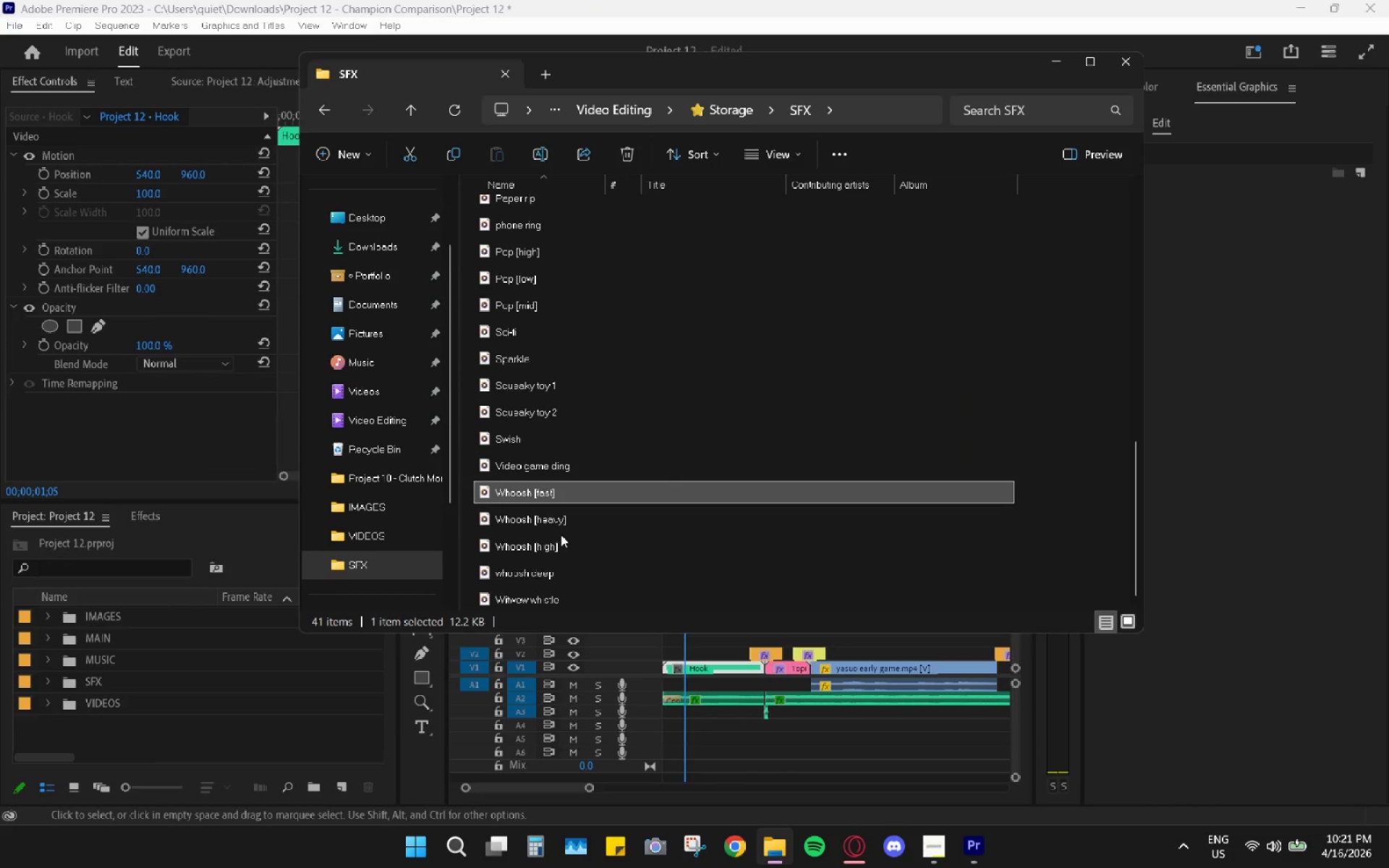 
double_click([556, 542])
 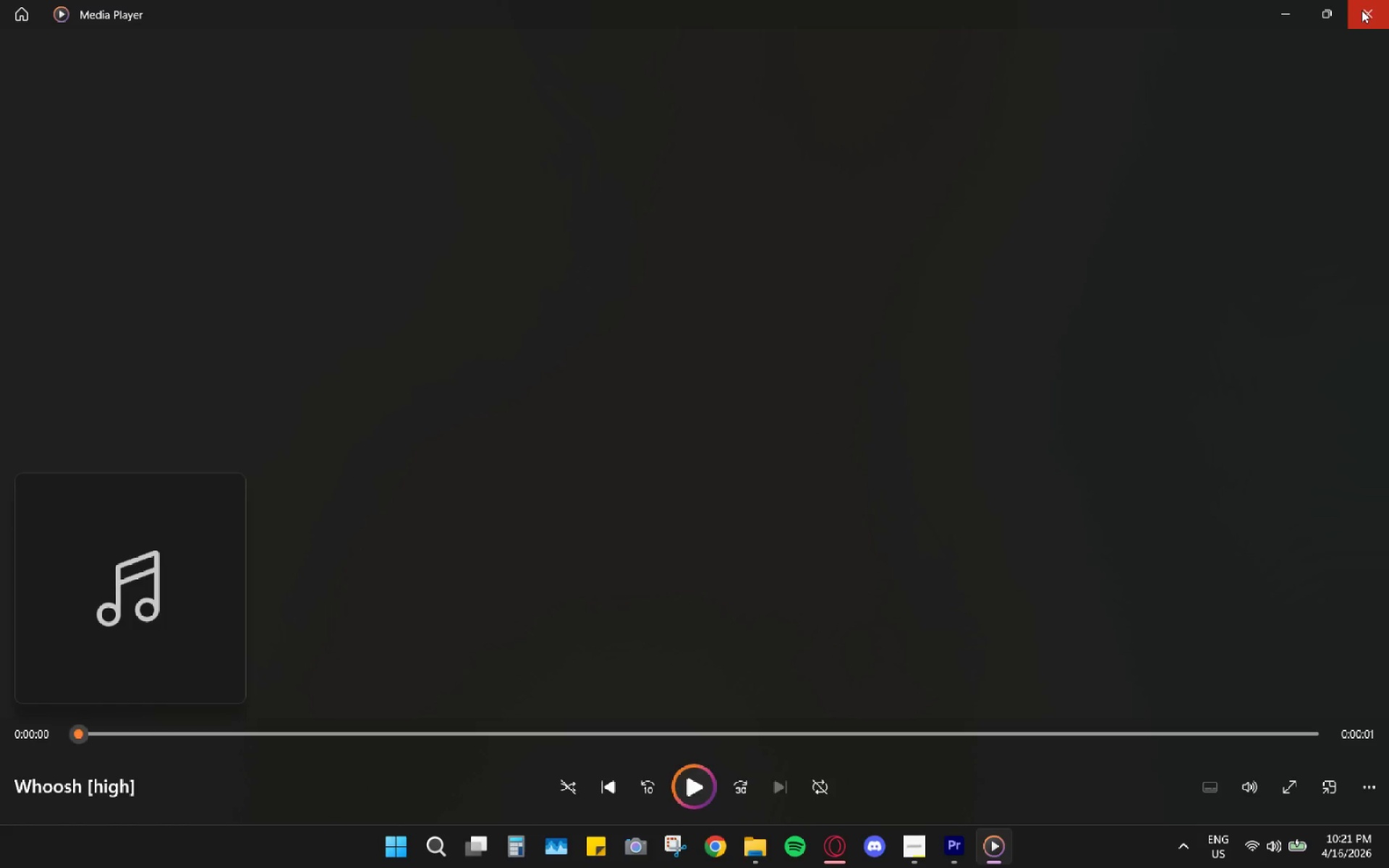 
left_click([1362, 10])
 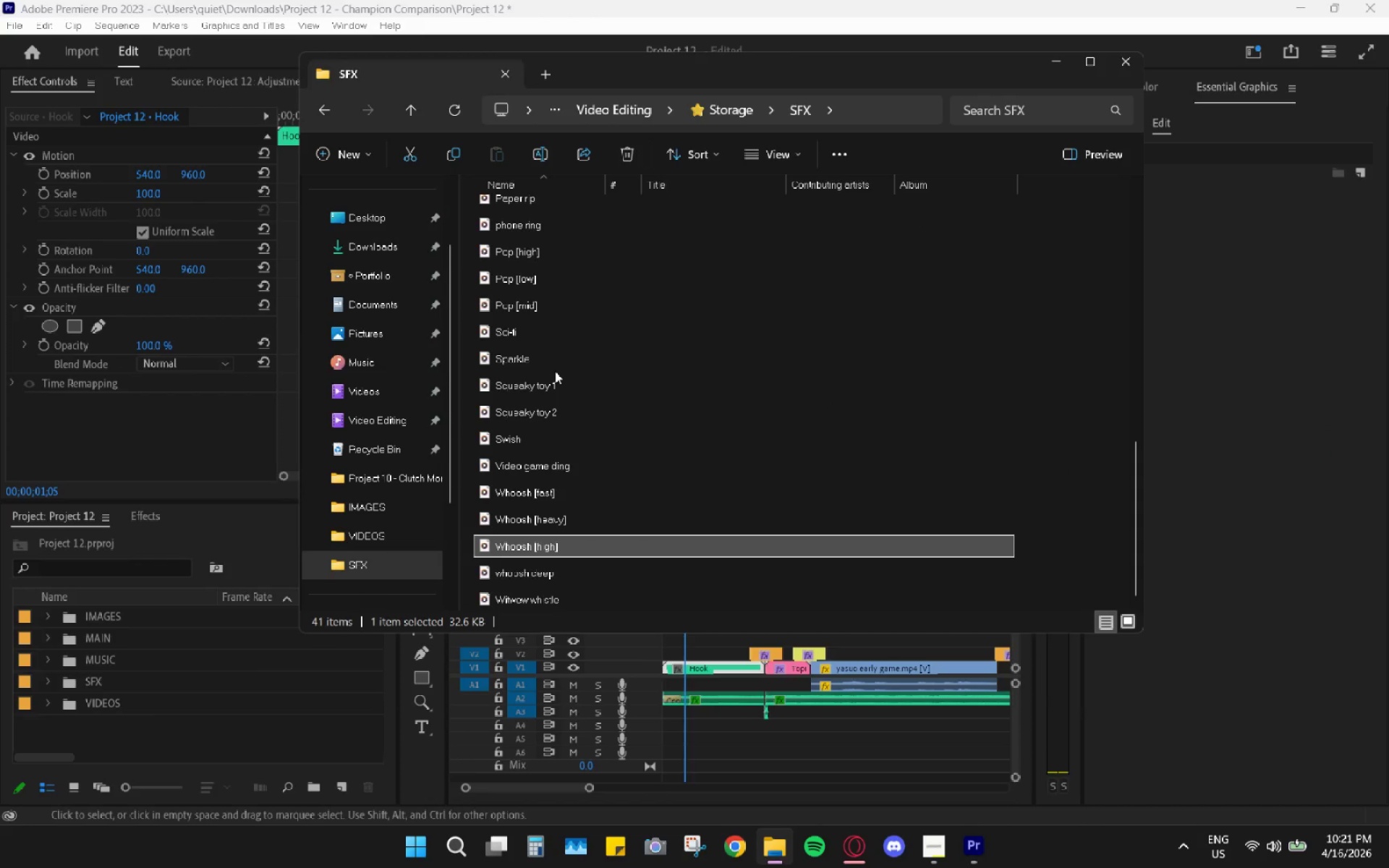 
scroll: coordinate [572, 344], scroll_direction: up, amount: 7.0
 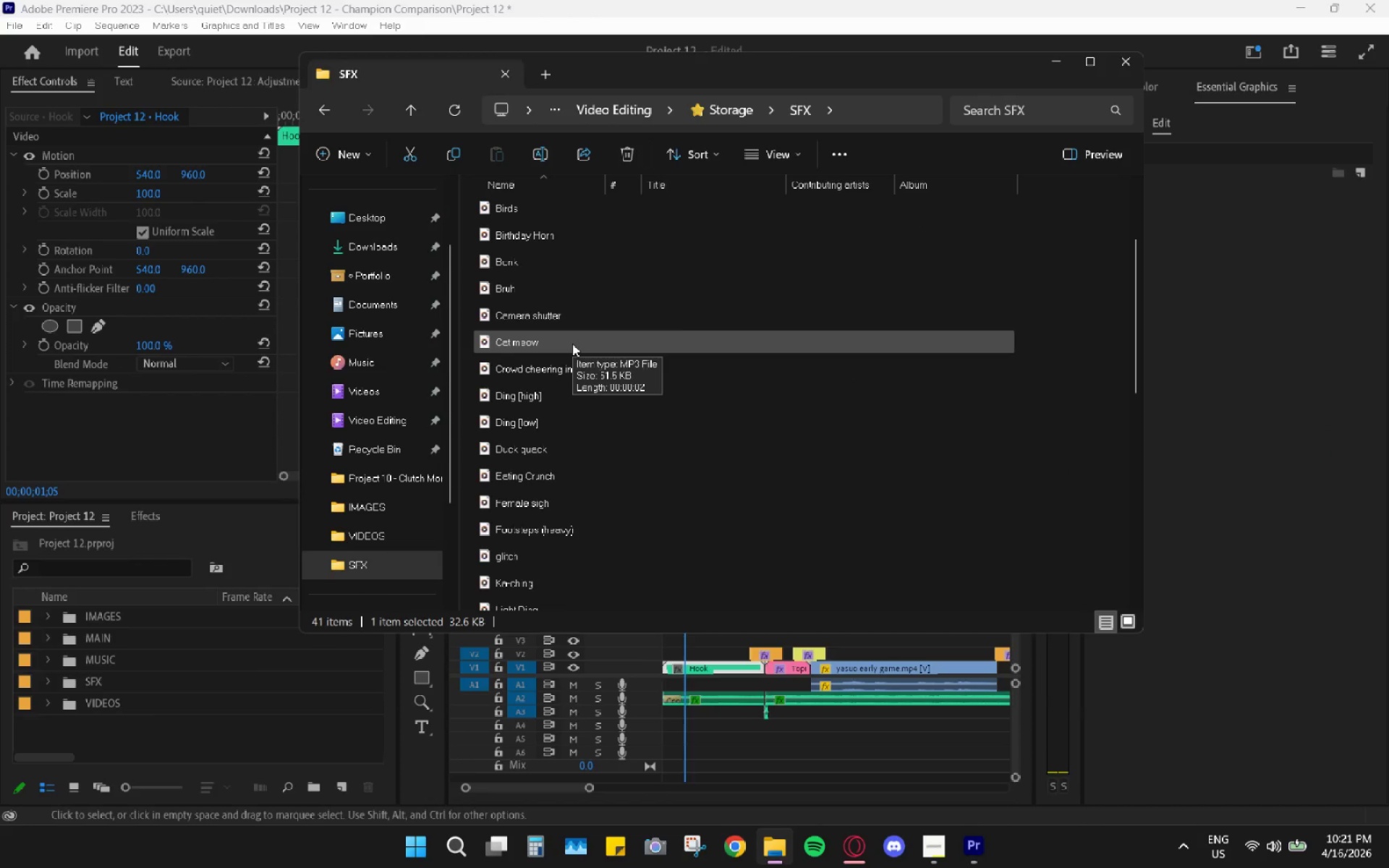 
scroll: coordinate [572, 344], scroll_direction: down, amount: 9.0
 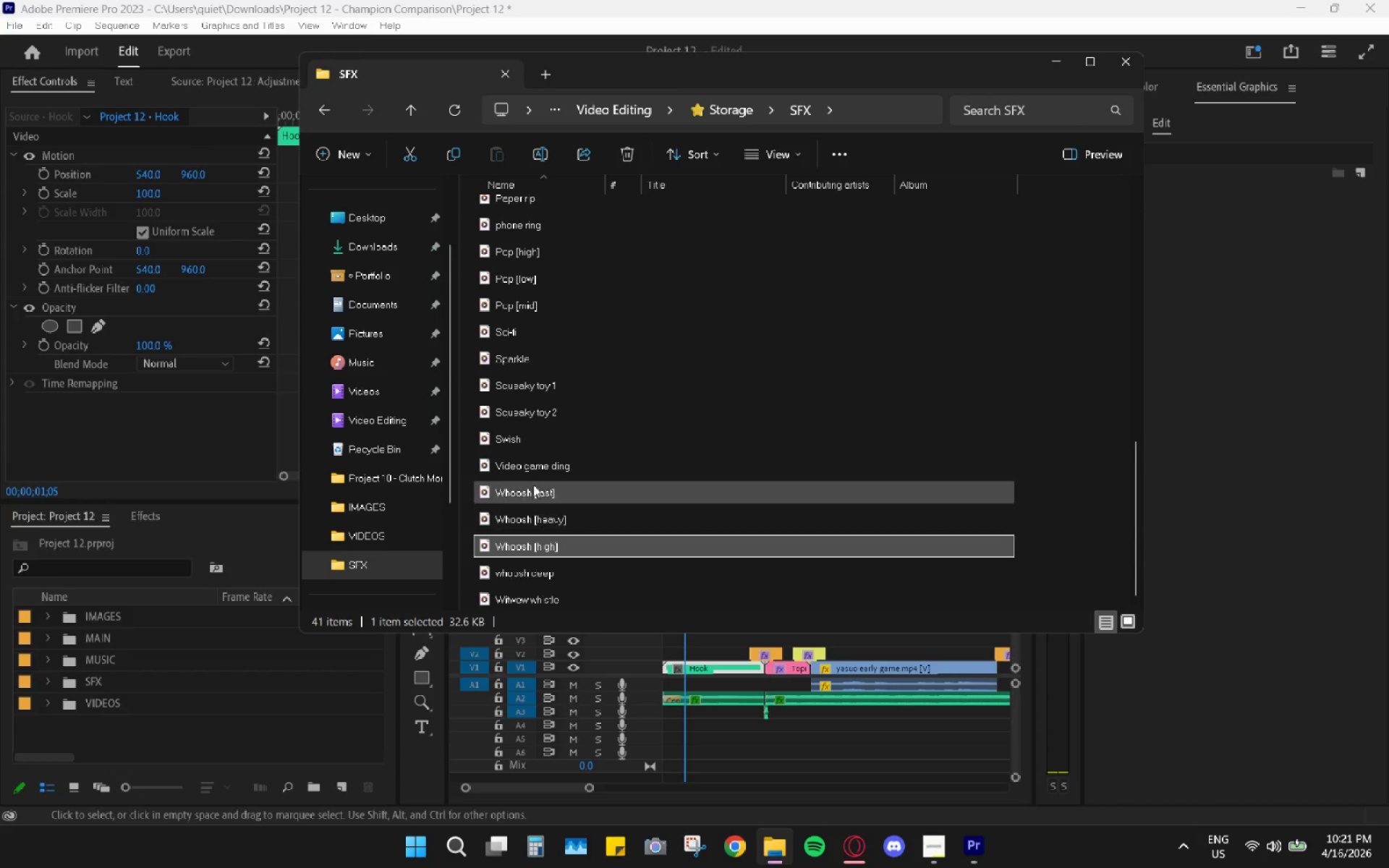 
left_click([557, 438])
 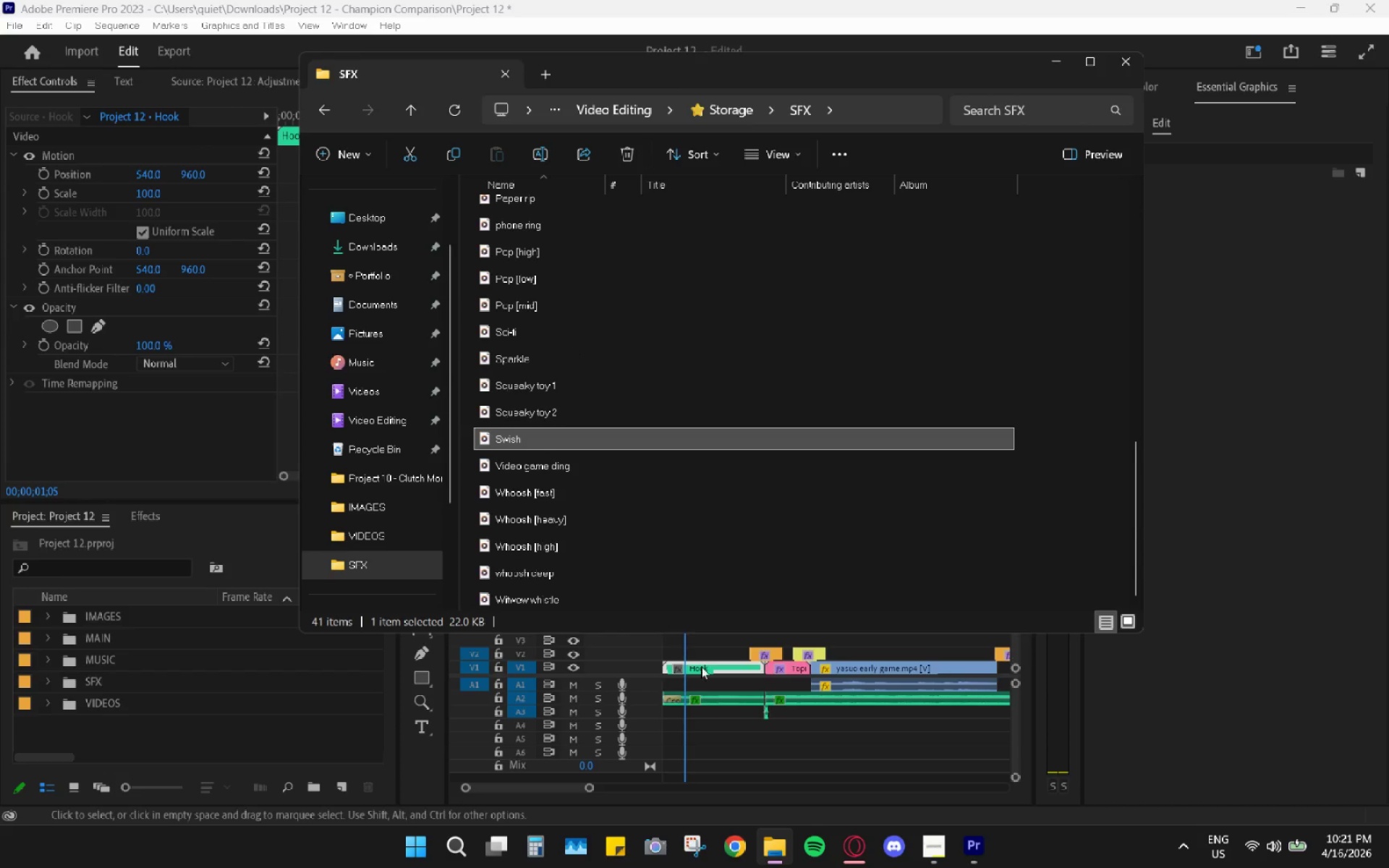 
hold_key(key=AltLeft, duration=0.52)
scroll: coordinate [709, 682], scroll_direction: up, amount: 4.0
 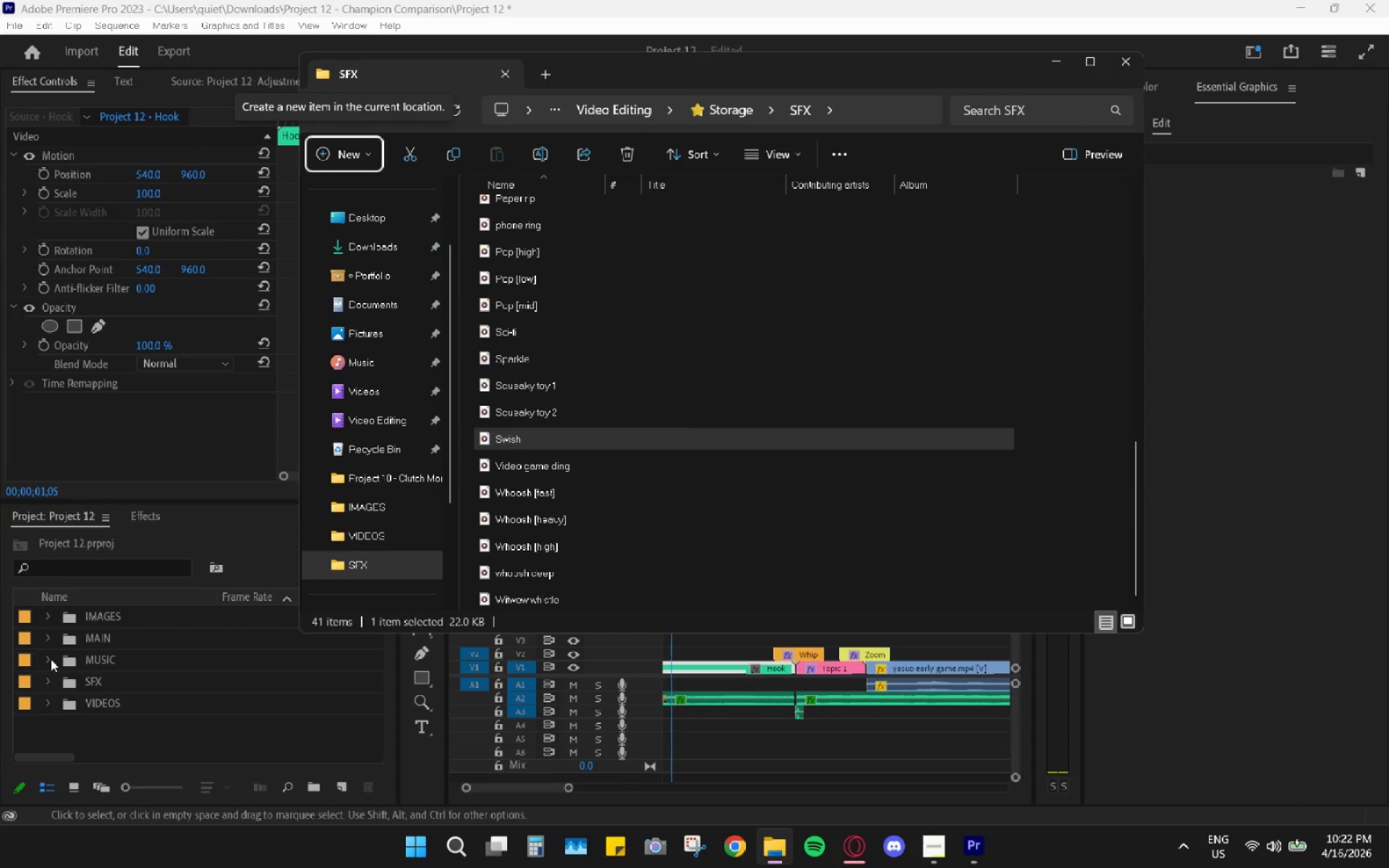 
double_click([49, 677])
 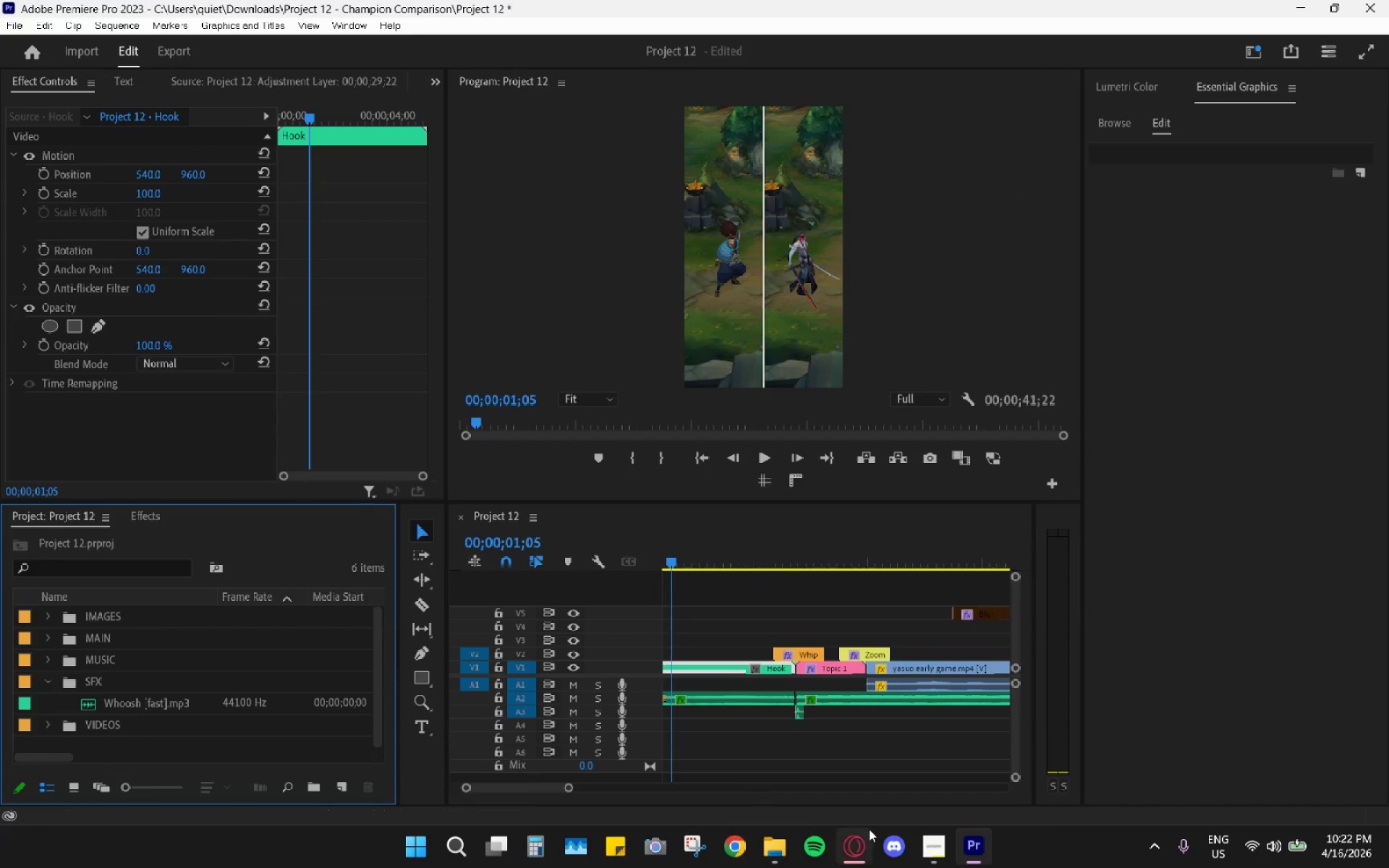 
left_click([790, 846])
 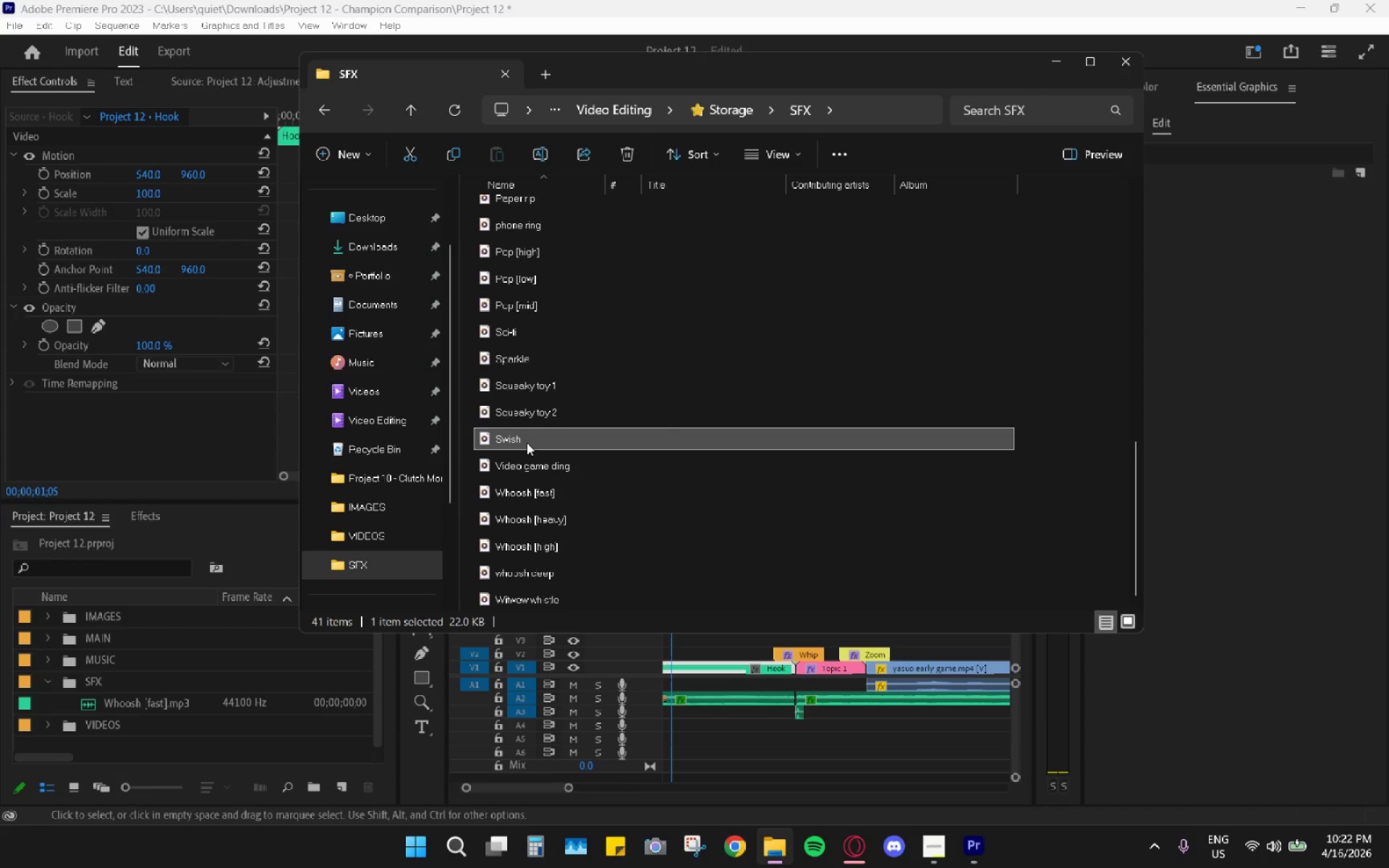 
double_click([525, 440])
 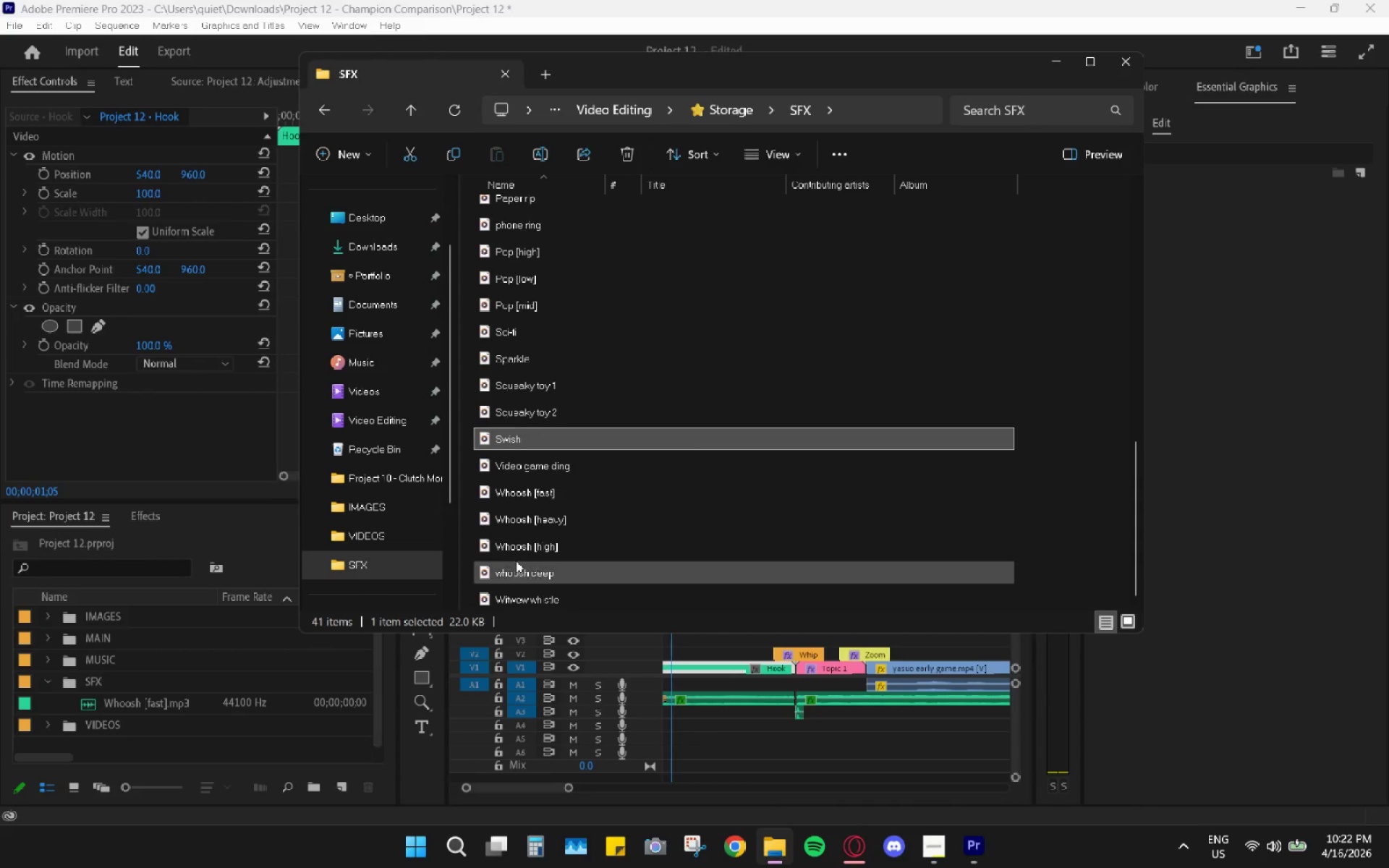 
wait(5.53)
 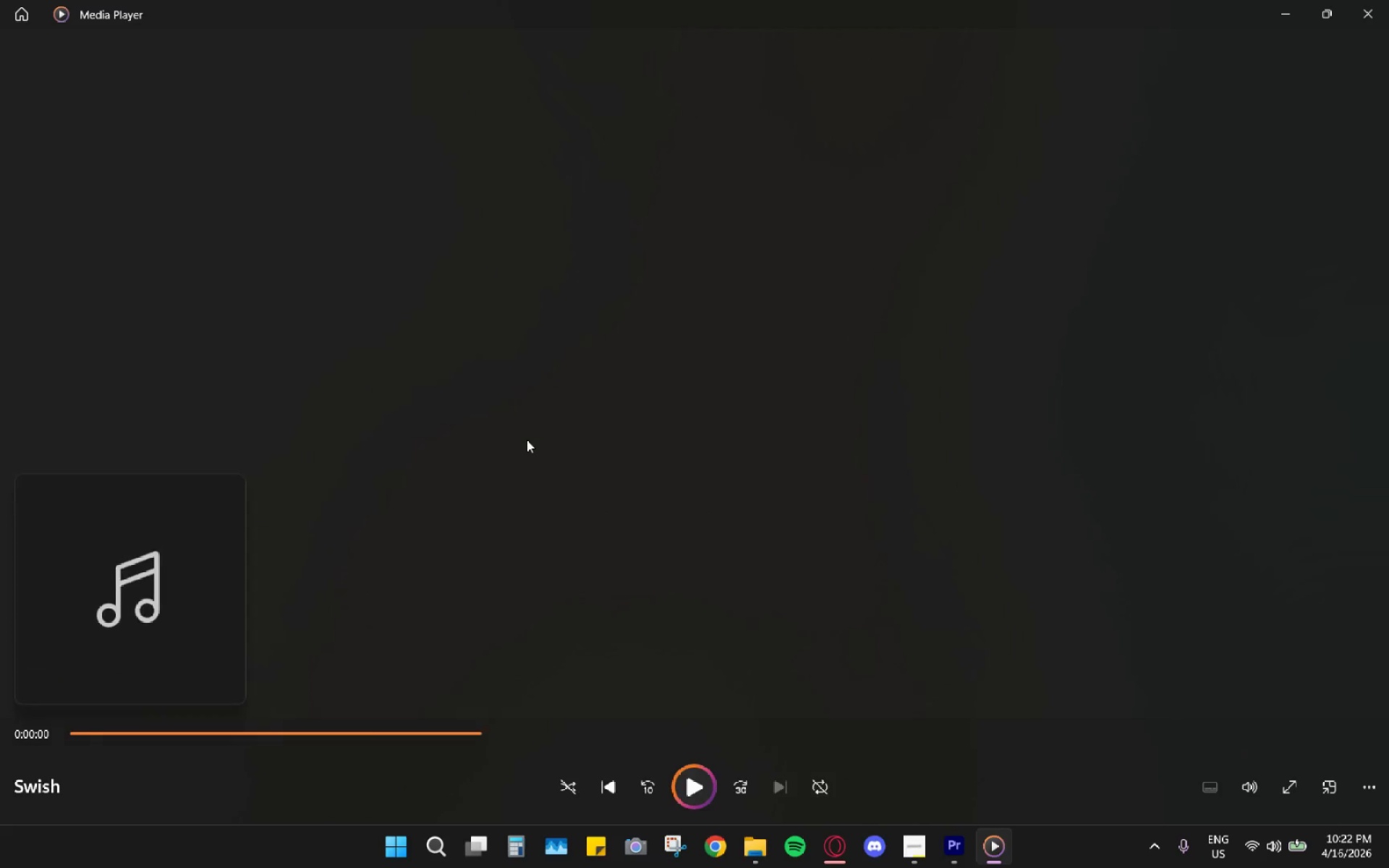 
key(Control+C)
 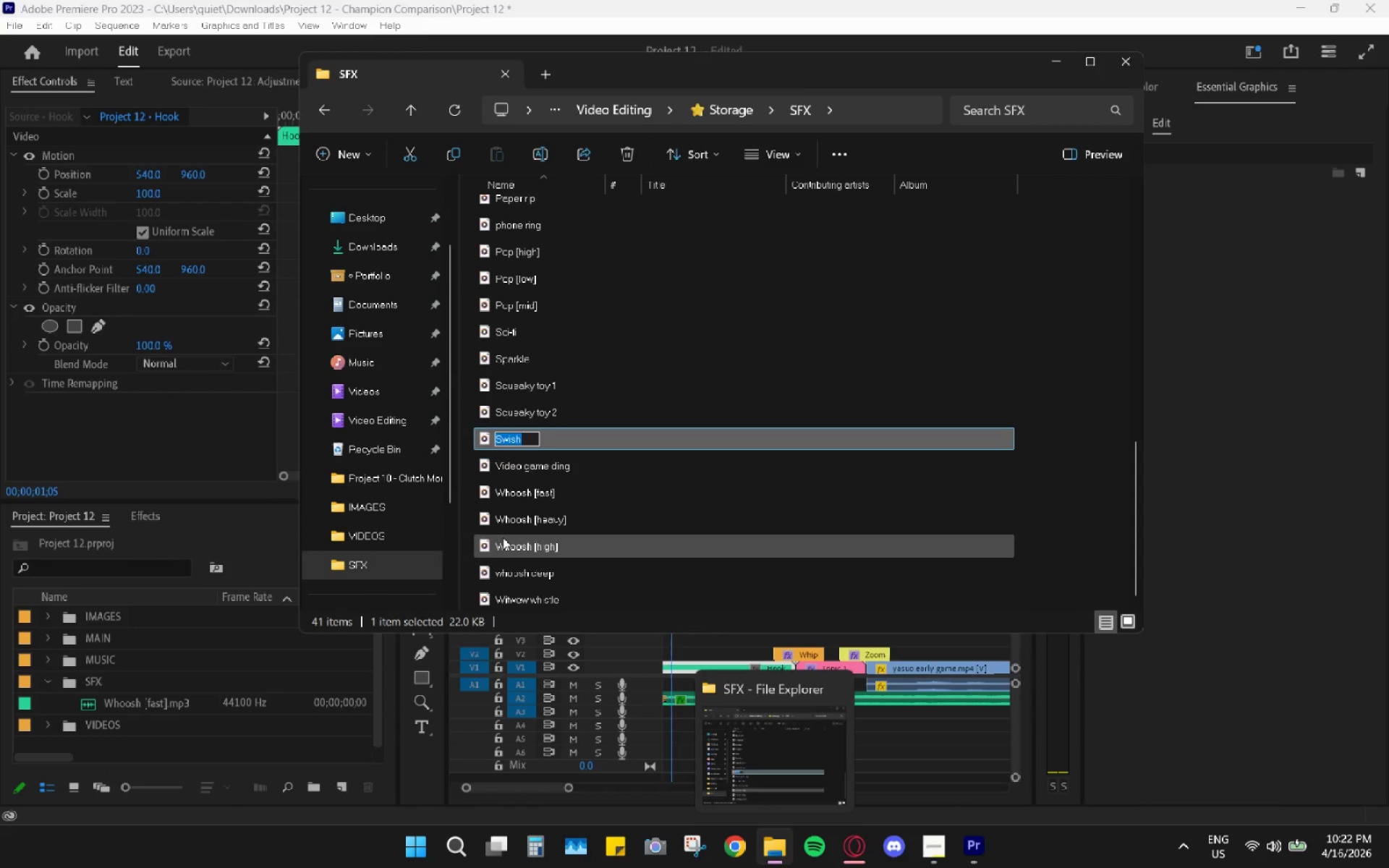 
left_click([685, 516])
 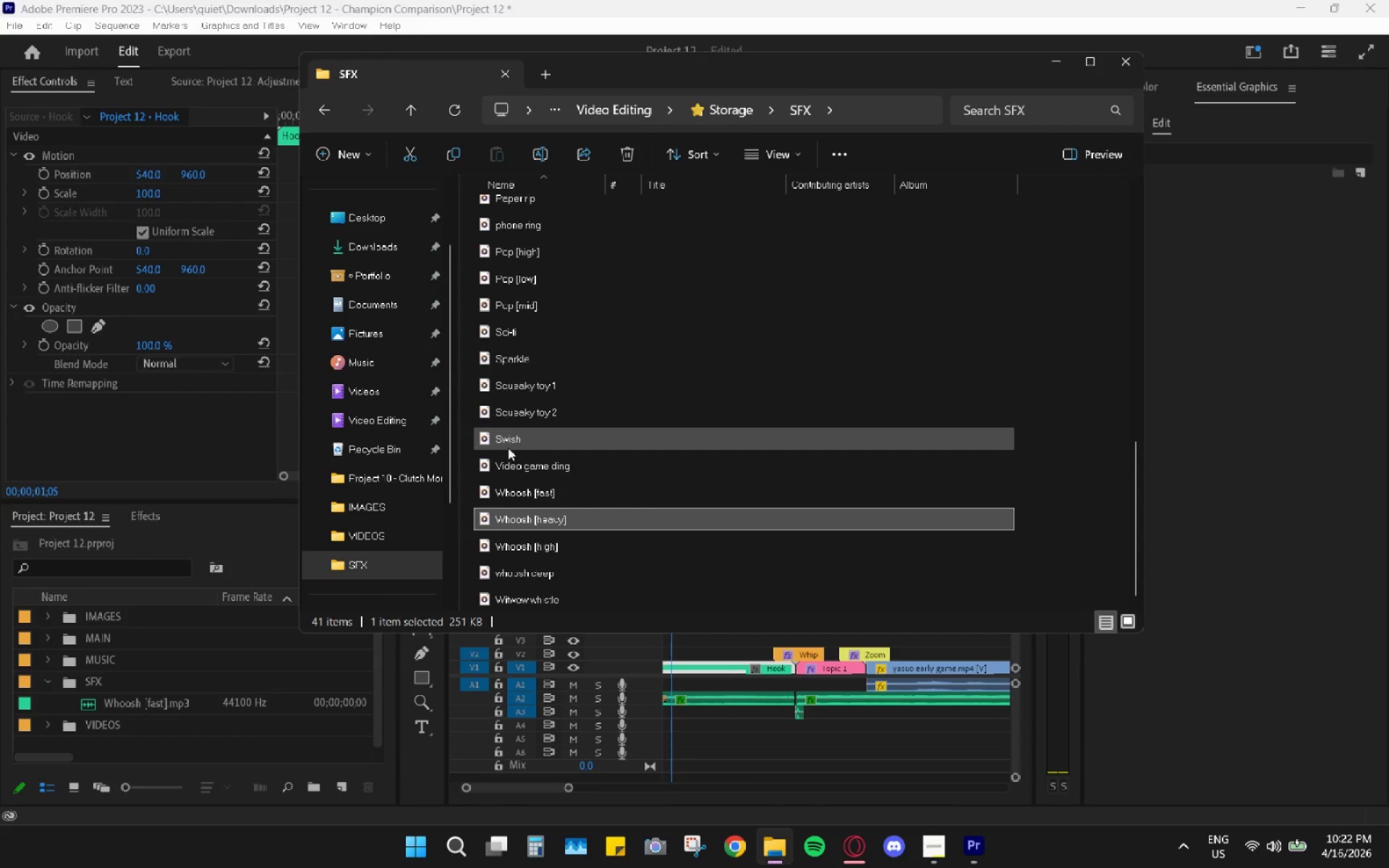 
right_click([509, 447])
 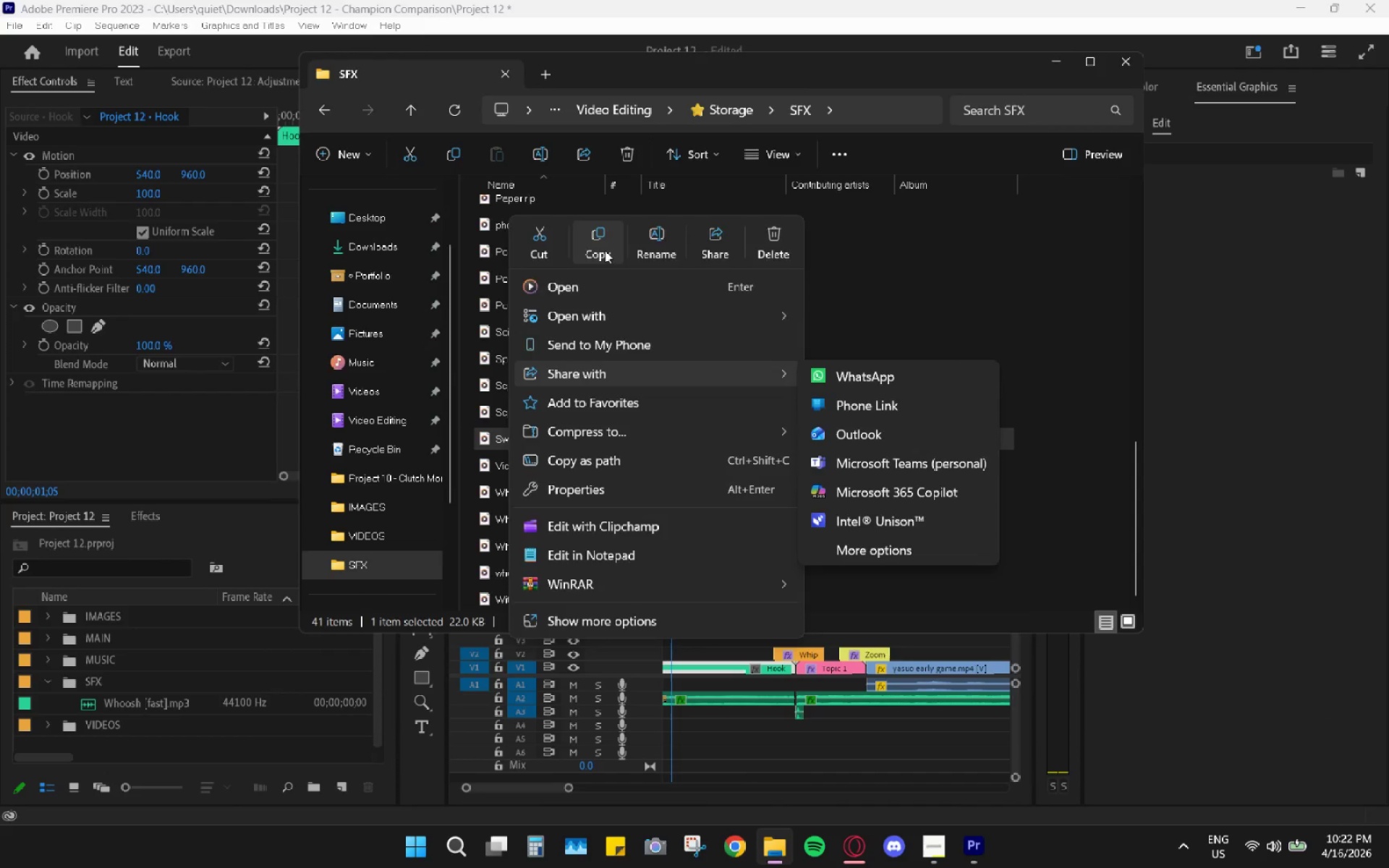 
left_click([373, 247])
 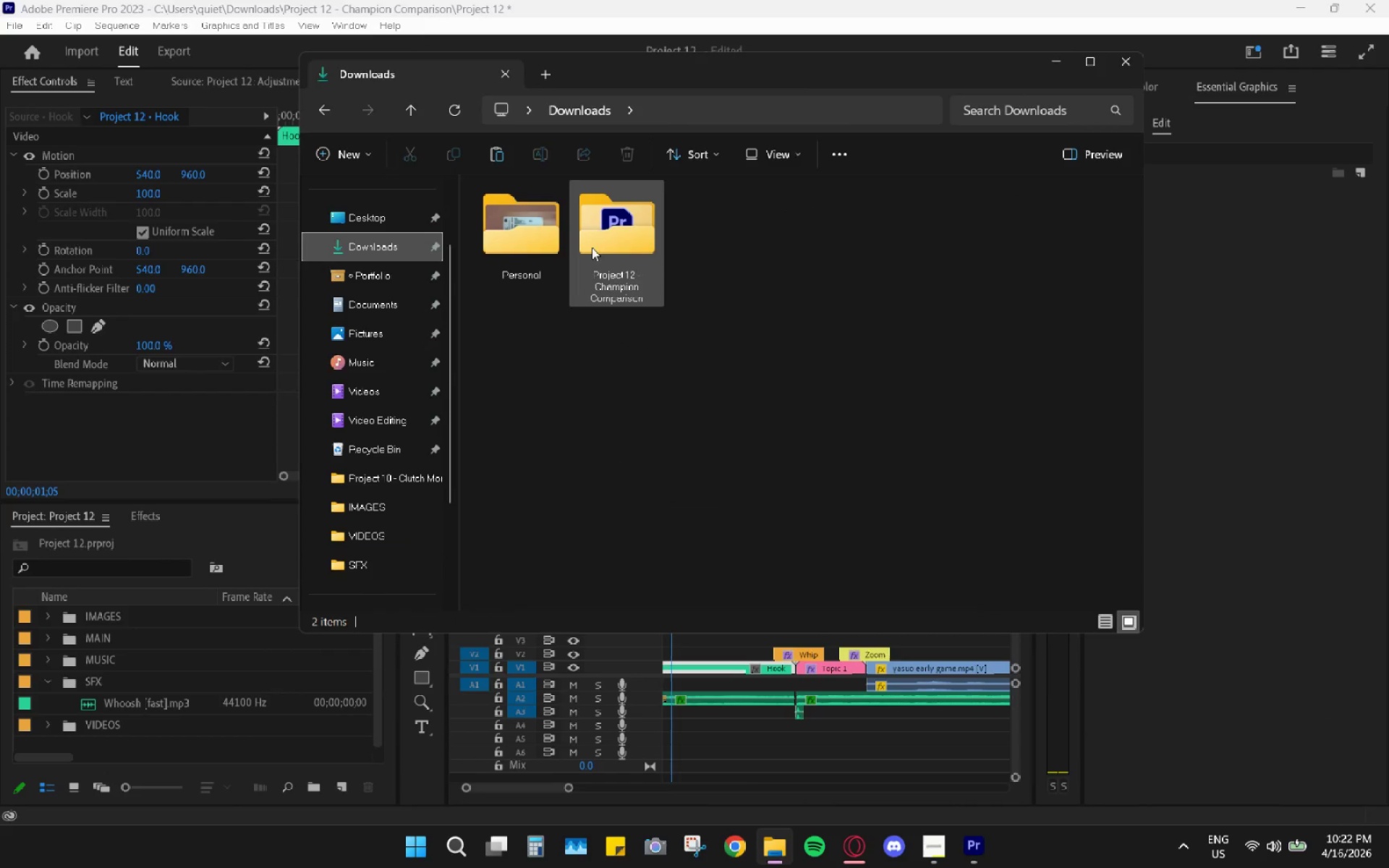 
double_click([598, 242])
 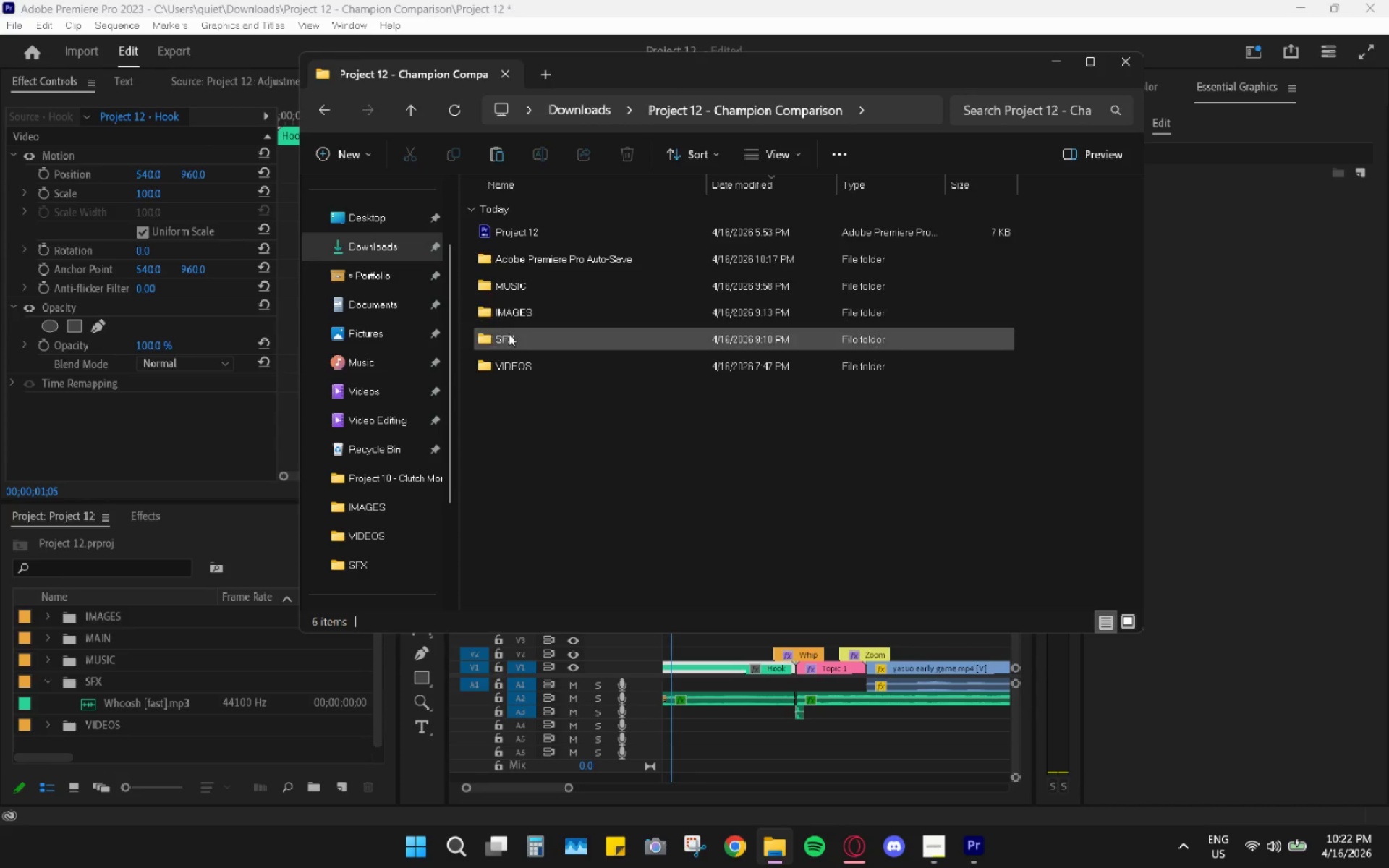 
double_click([508, 336])
 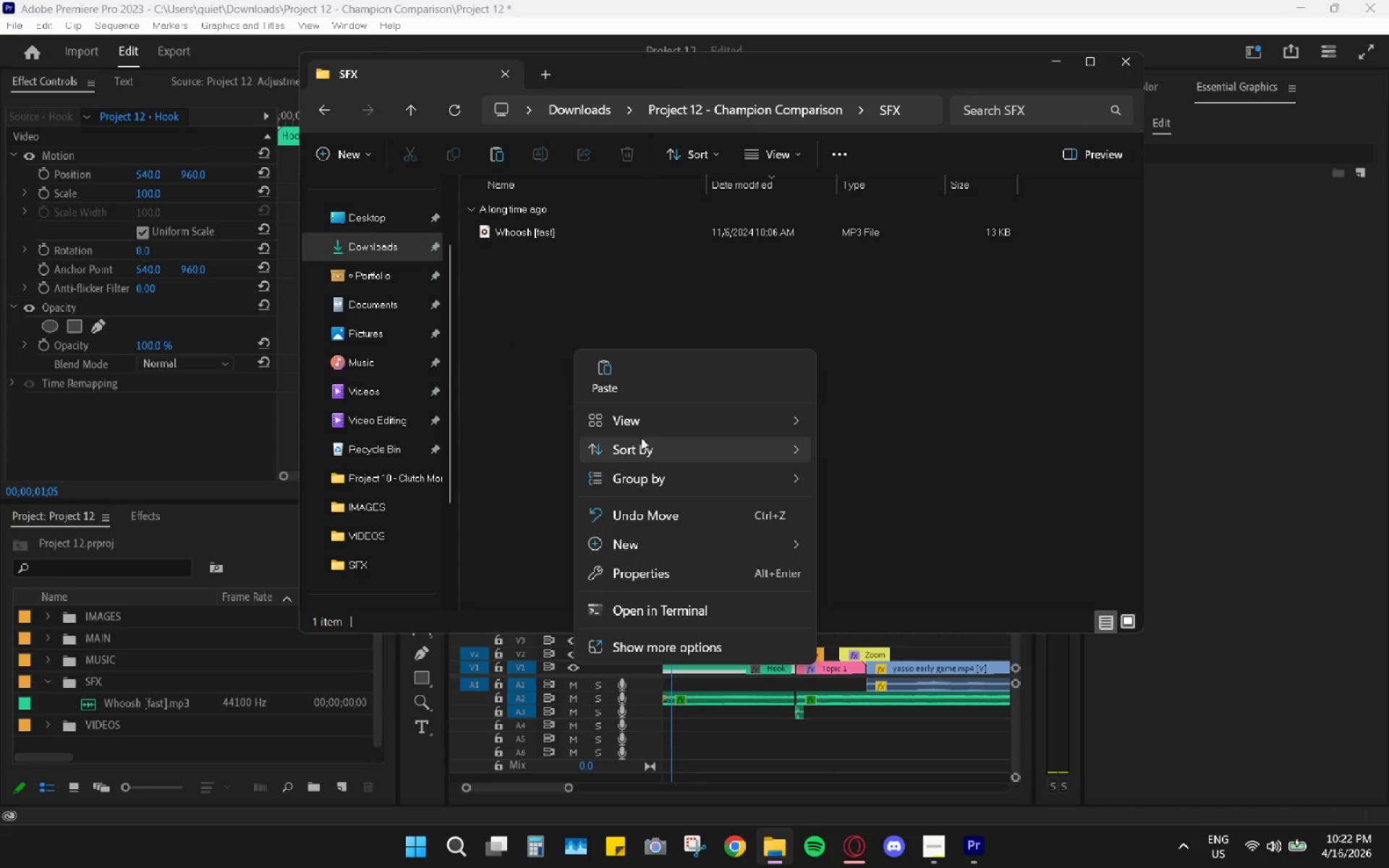 
left_click([614, 384])
 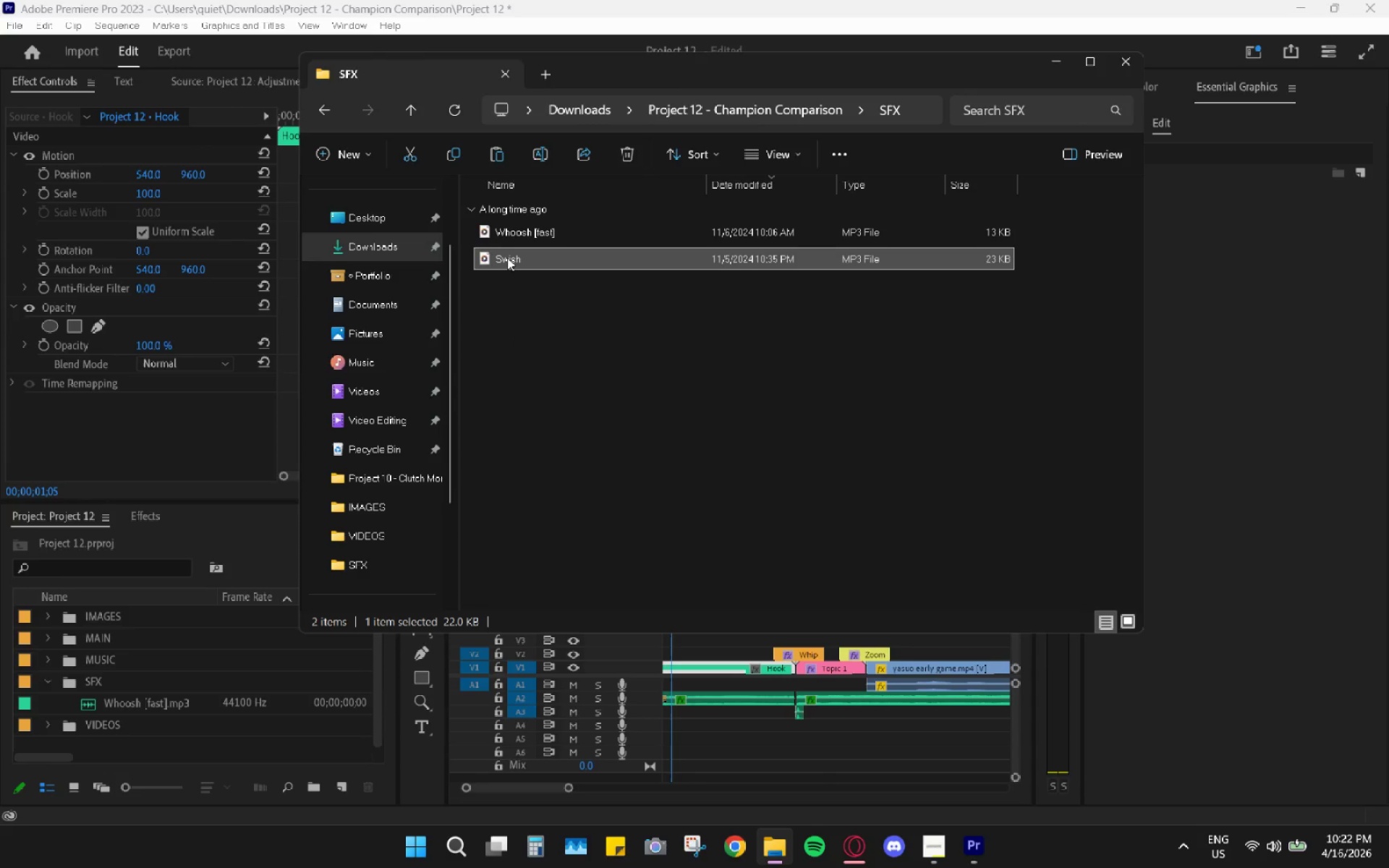 
left_click_drag(start_coordinate=[507, 258], to_coordinate=[99, 685])
 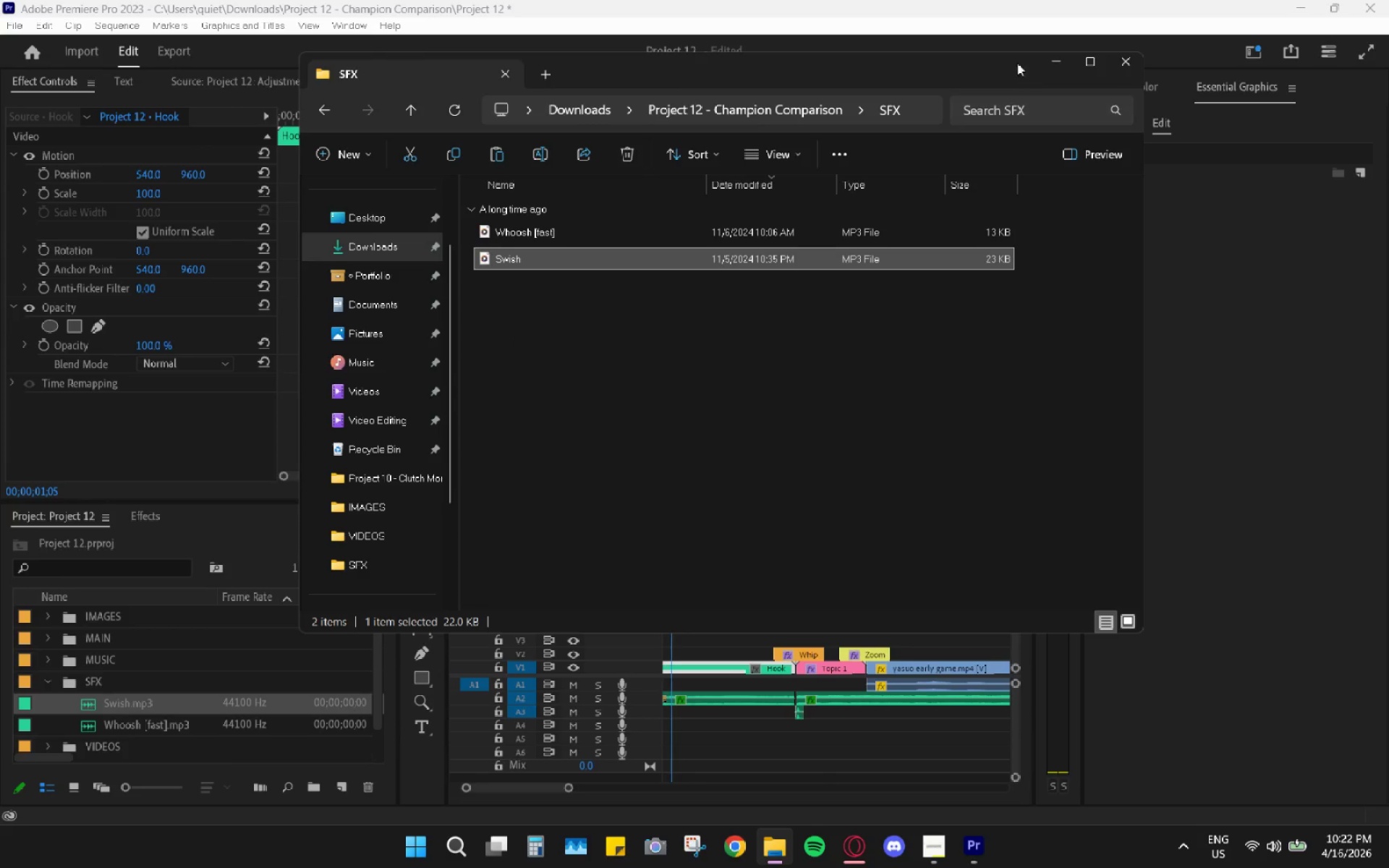 
left_click([1052, 62])
 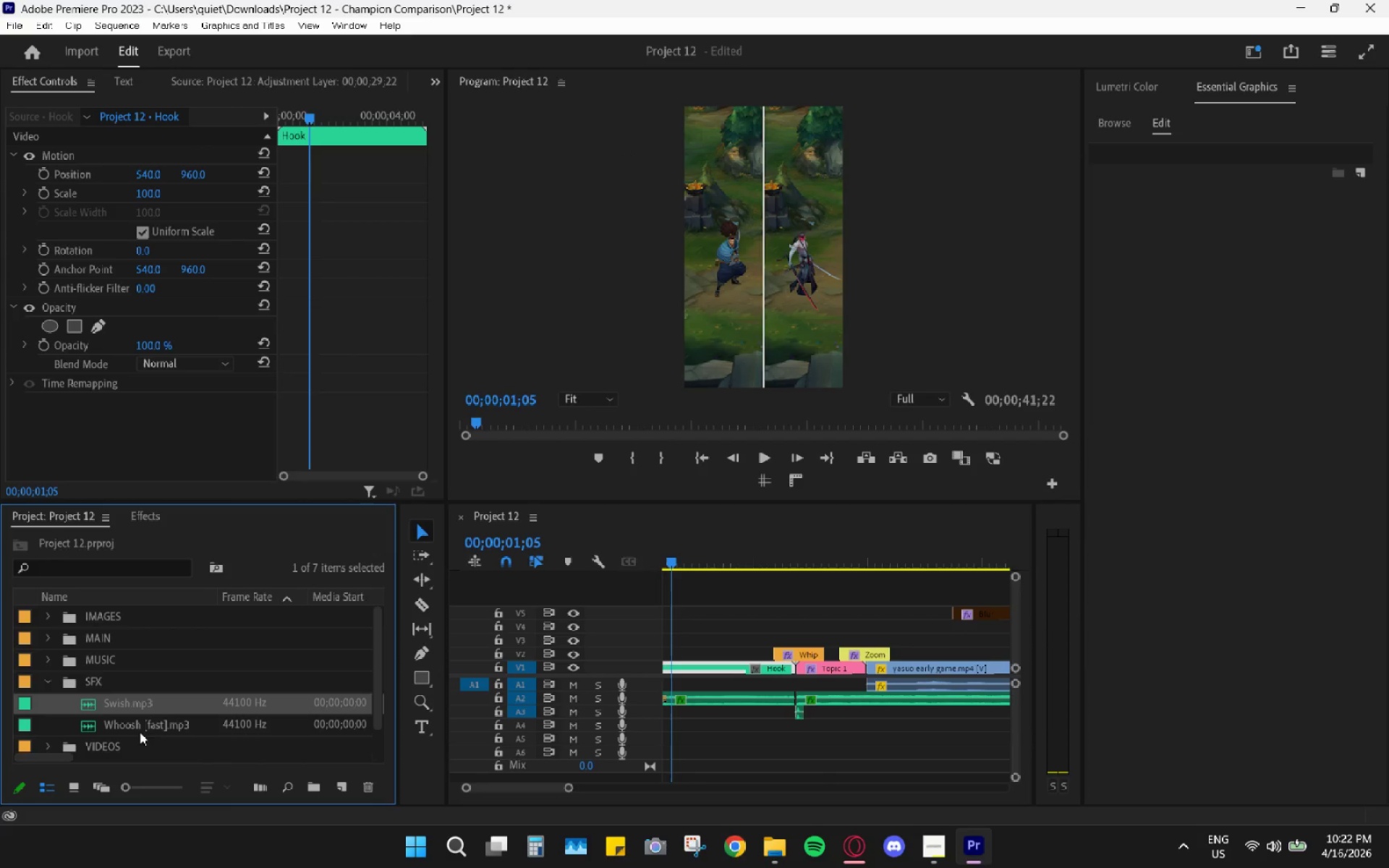 
left_click_drag(start_coordinate=[123, 702], to_coordinate=[660, 712])
 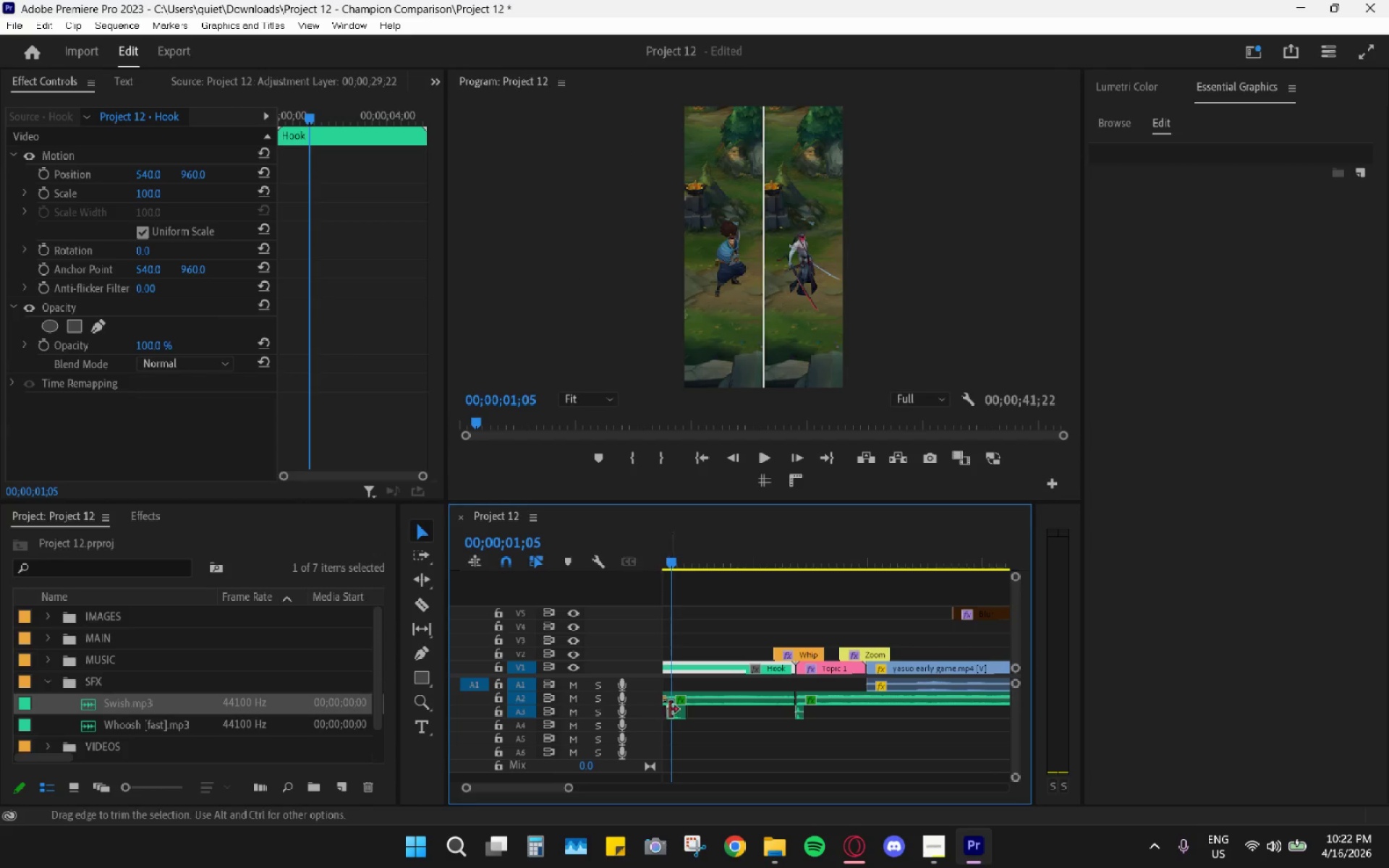 
hold_key(key=ControlLeft, duration=0.73)
scroll: coordinate [688, 729], scroll_direction: up, amount: 10.0
 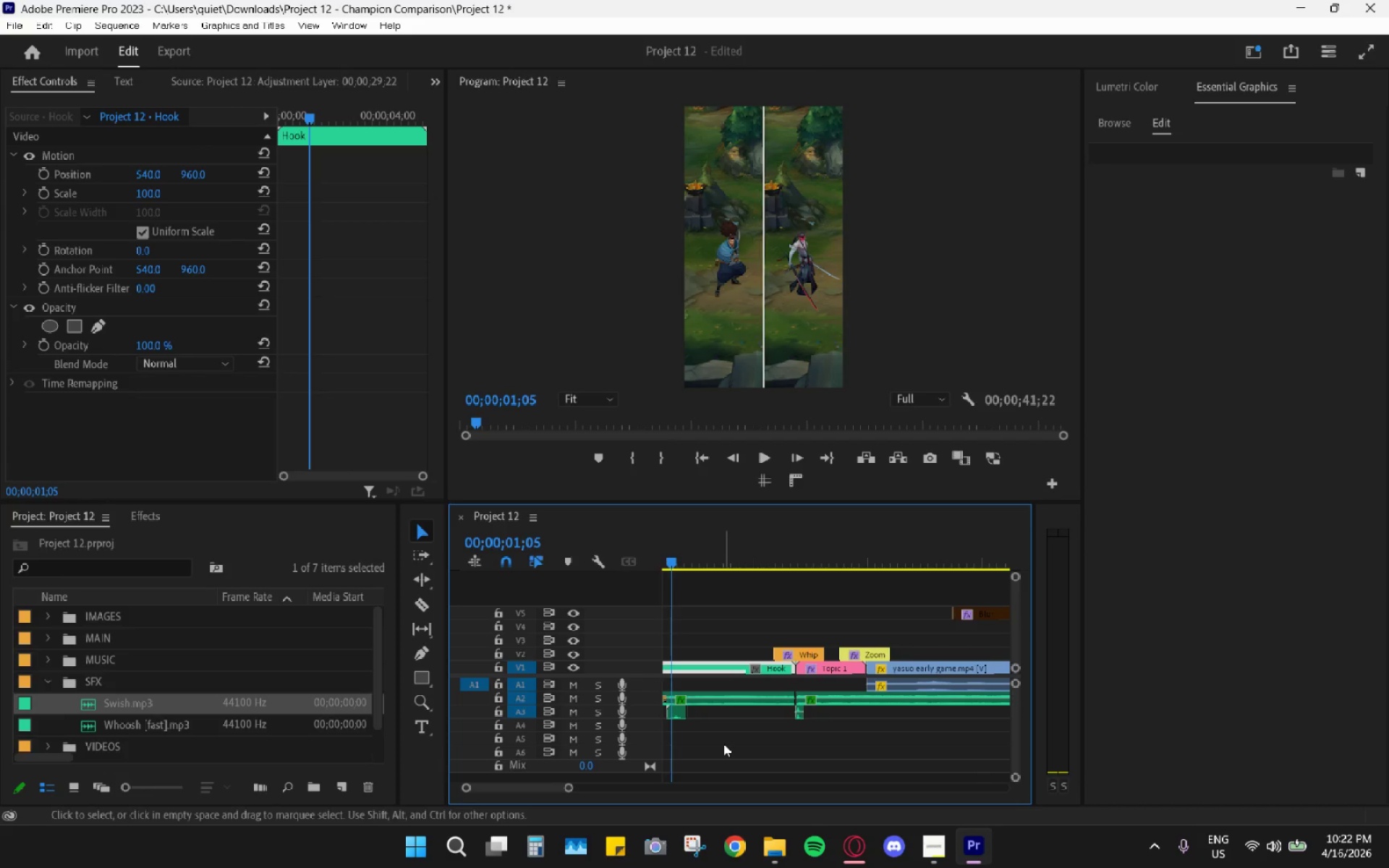 
hold_key(key=ControlLeft, duration=0.47)
scroll: coordinate [723, 743], scroll_direction: up, amount: 4.0
 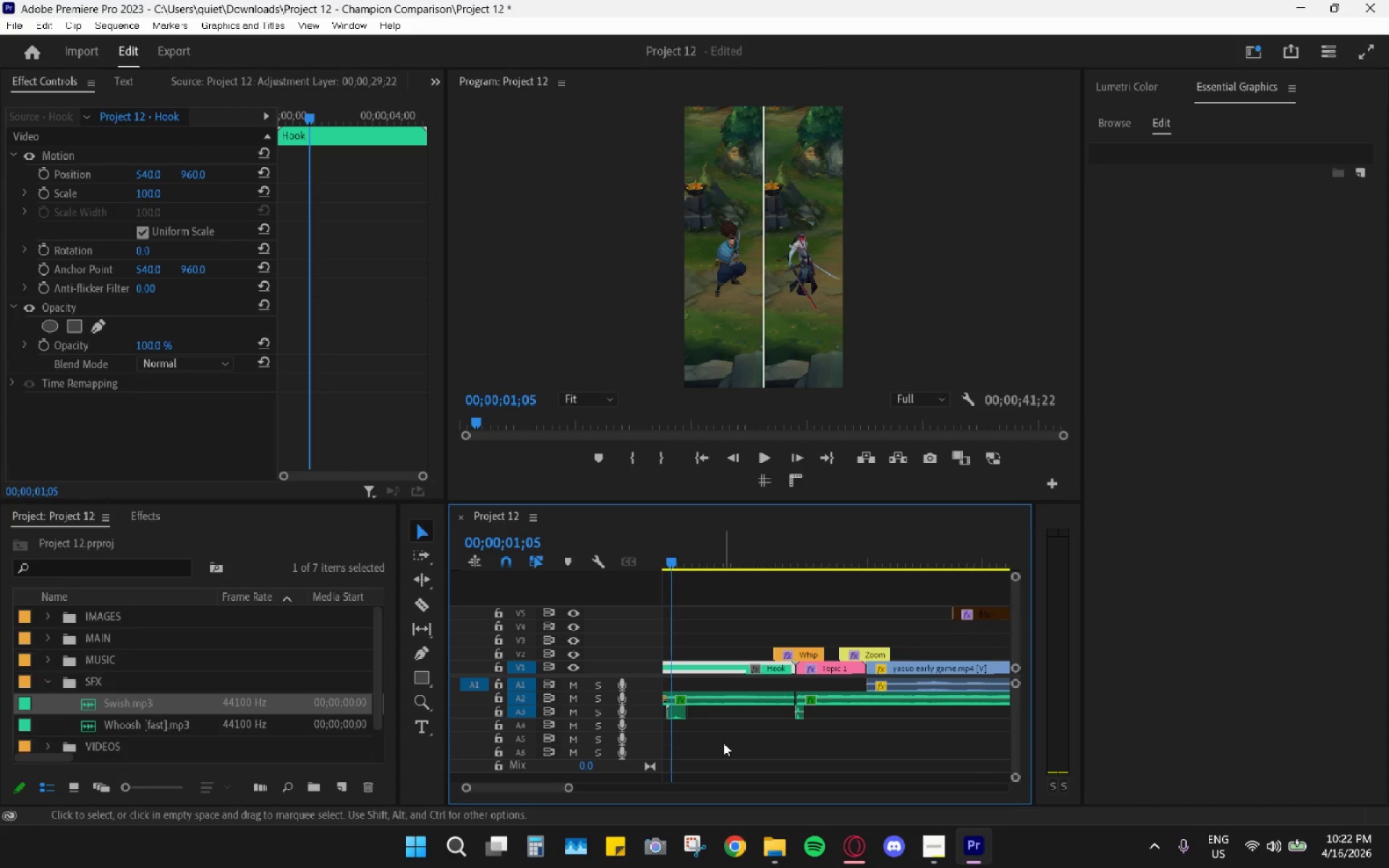 
hold_key(key=AltLeft, duration=0.5)
 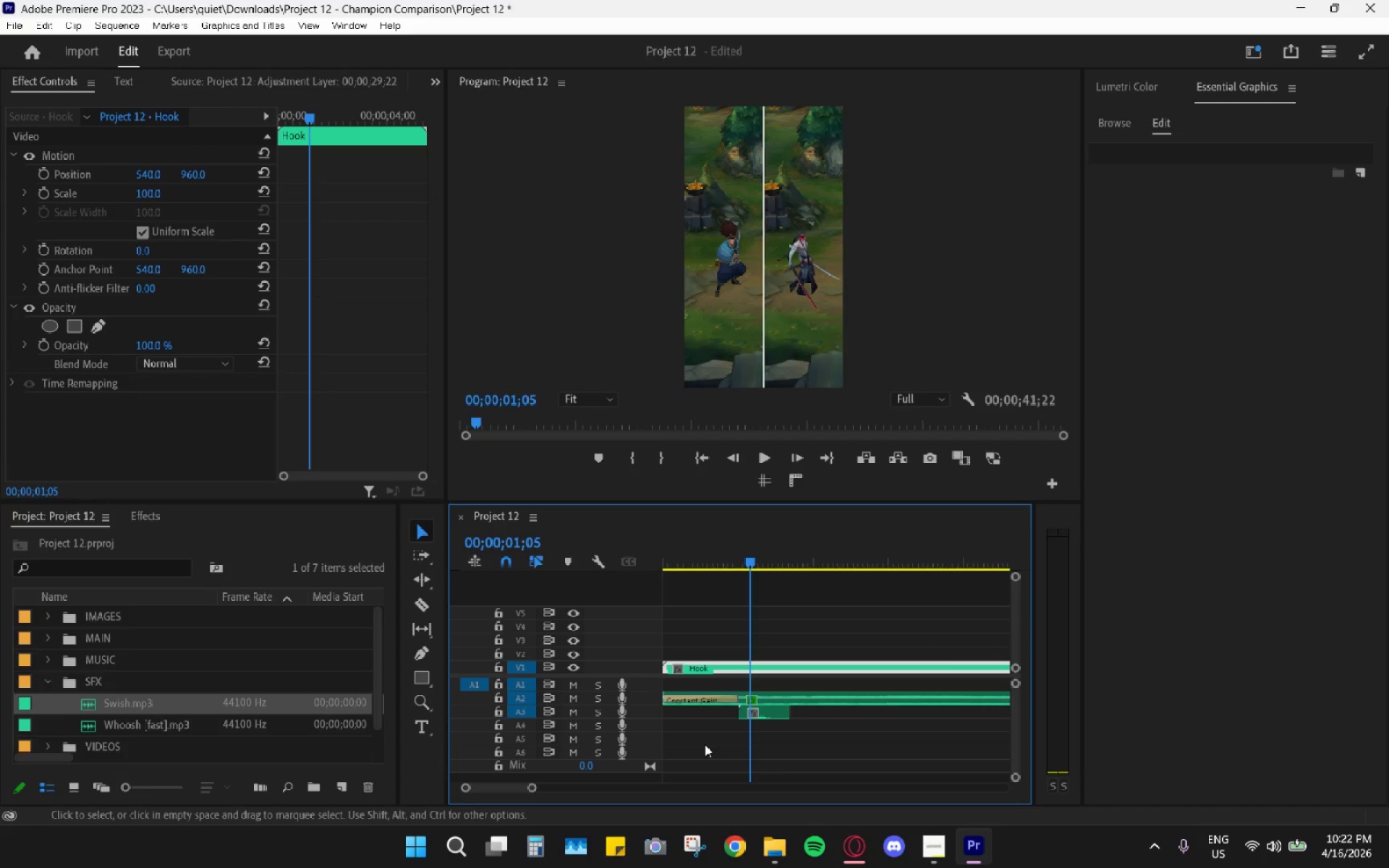 
key(Alt+AltLeft)
 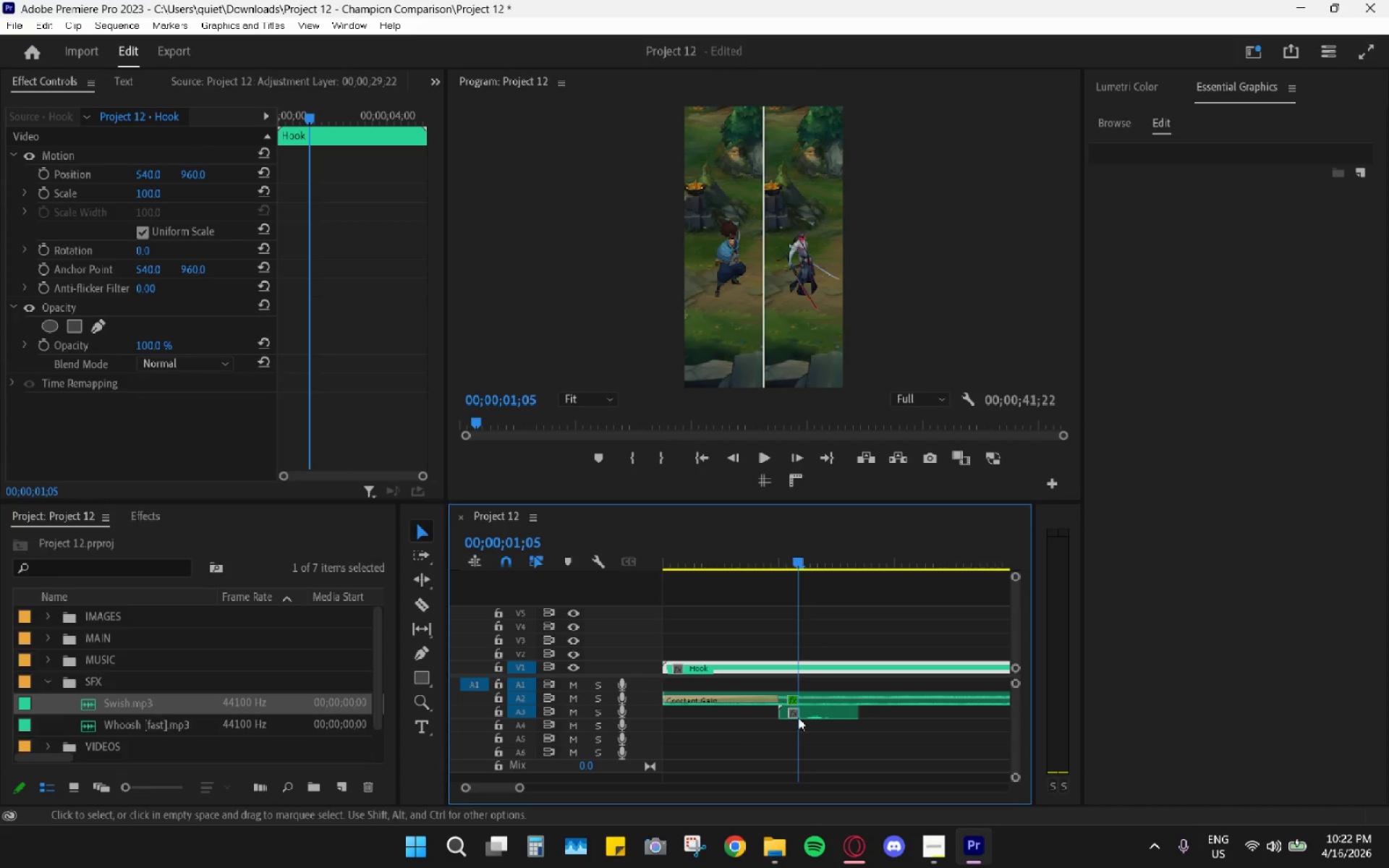 
left_click_drag(start_coordinate=[823, 712], to_coordinate=[670, 718])
 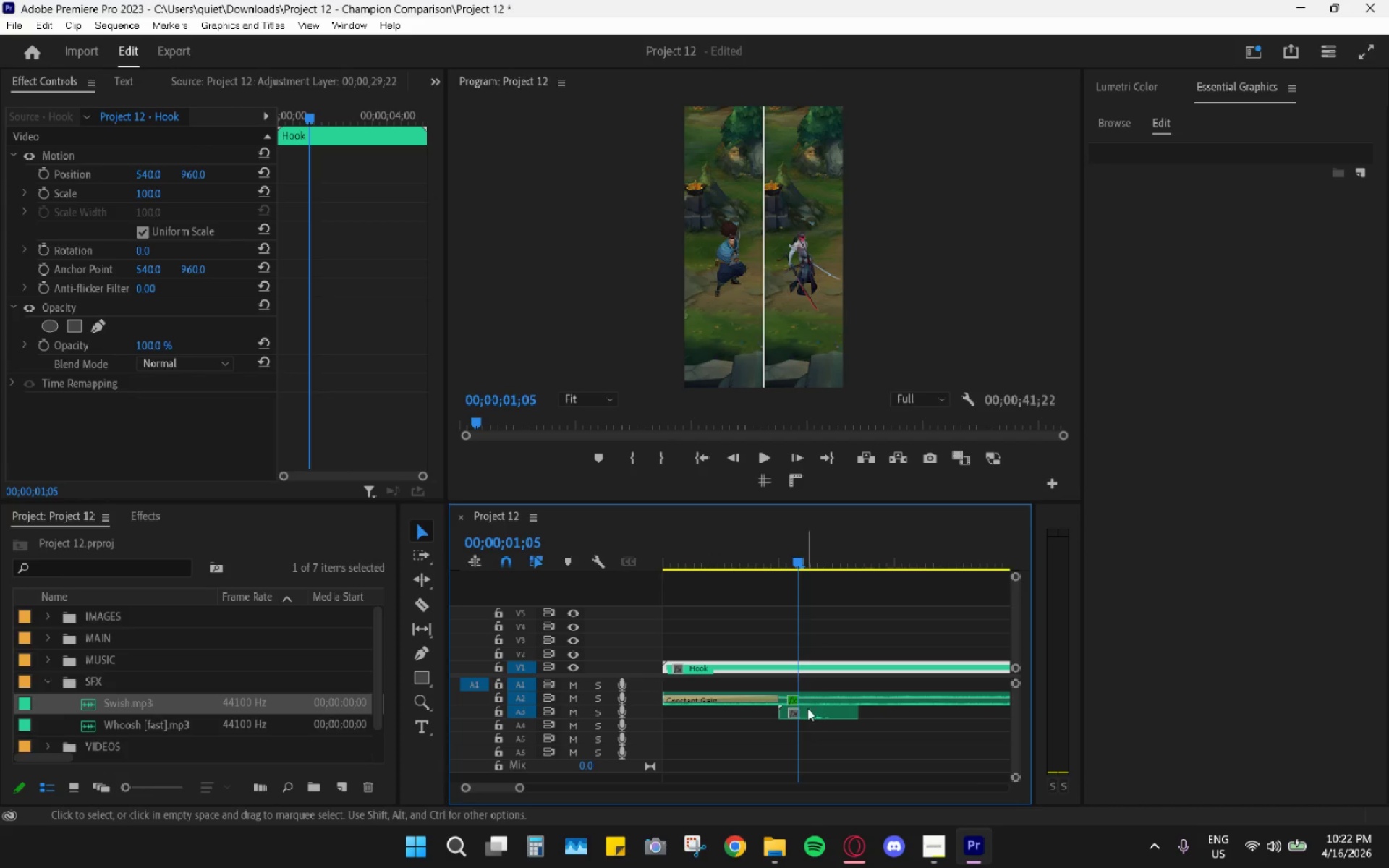 
scroll: coordinate [757, 726], scroll_direction: up, amount: 26.0
 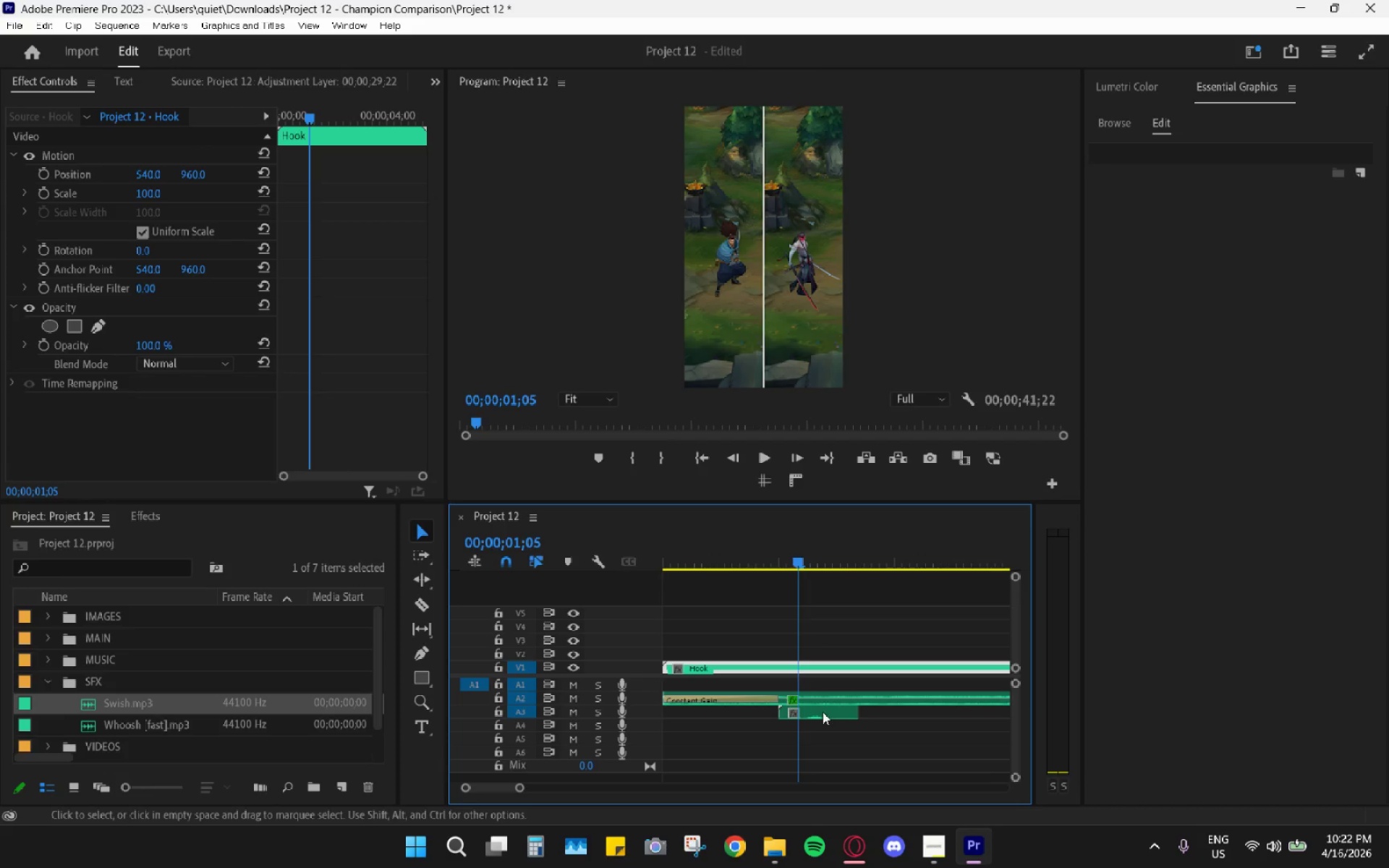 
left_click_drag(start_coordinate=[817, 709], to_coordinate=[678, 716])
 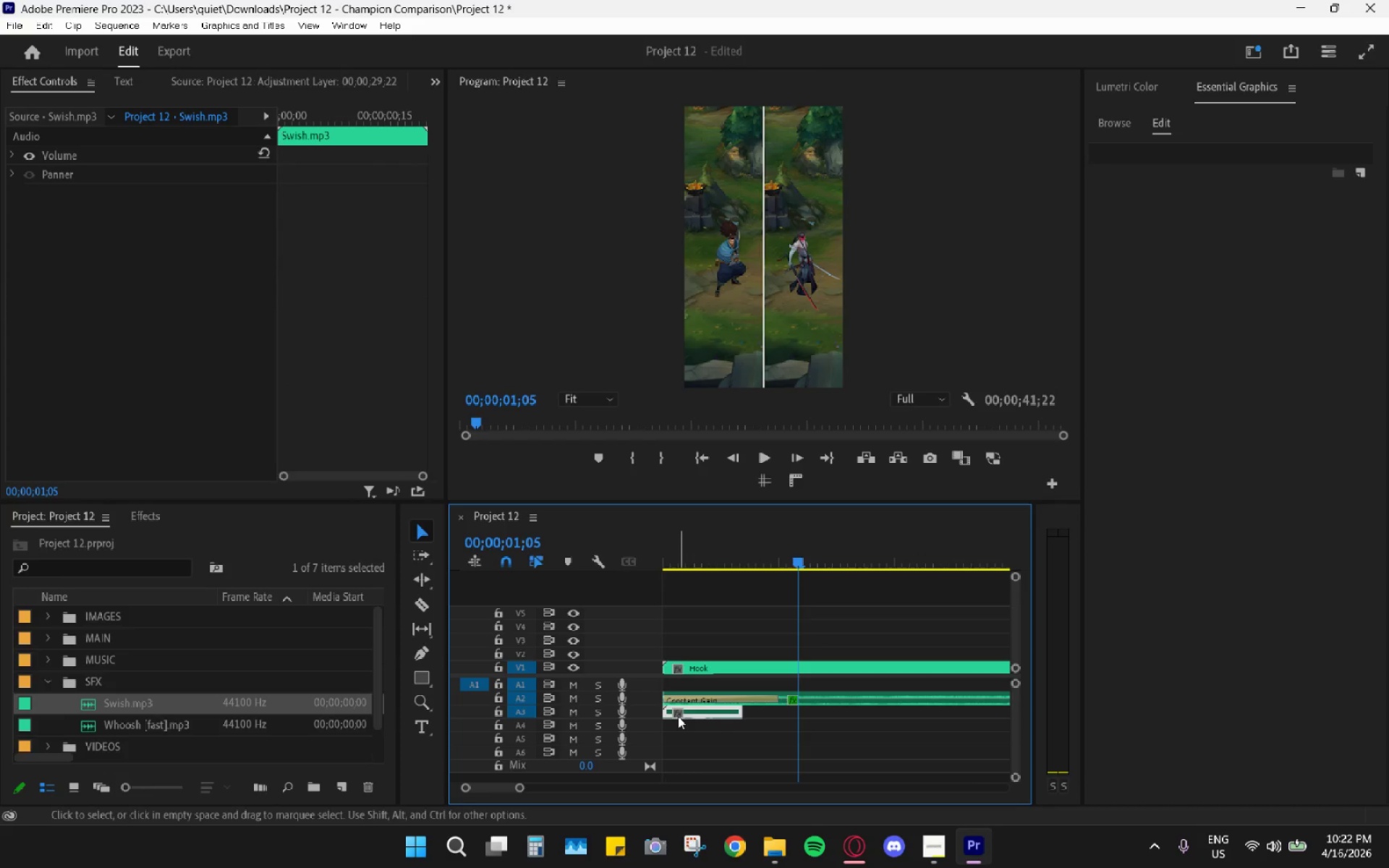 
key(G)
 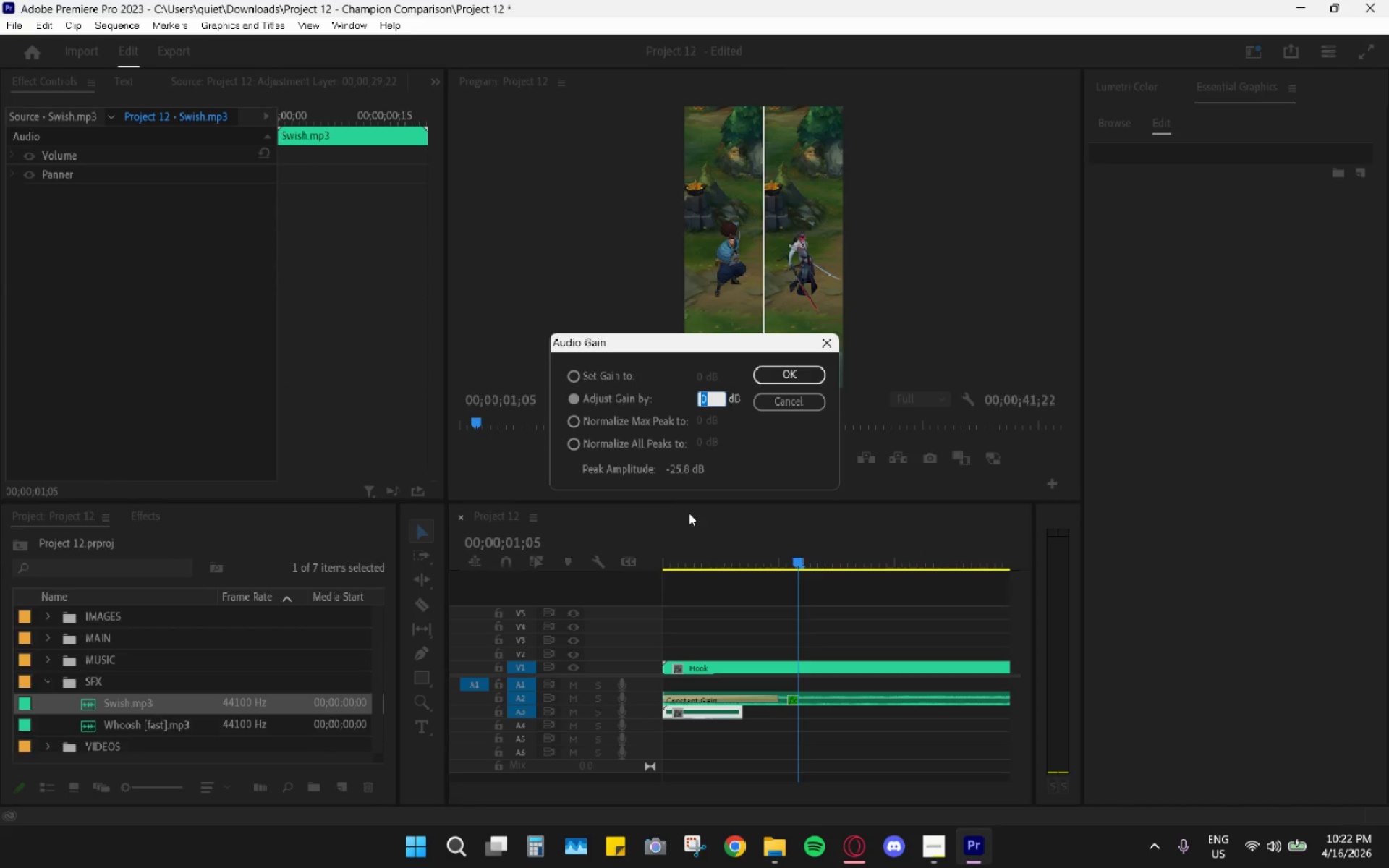 
key(5)
 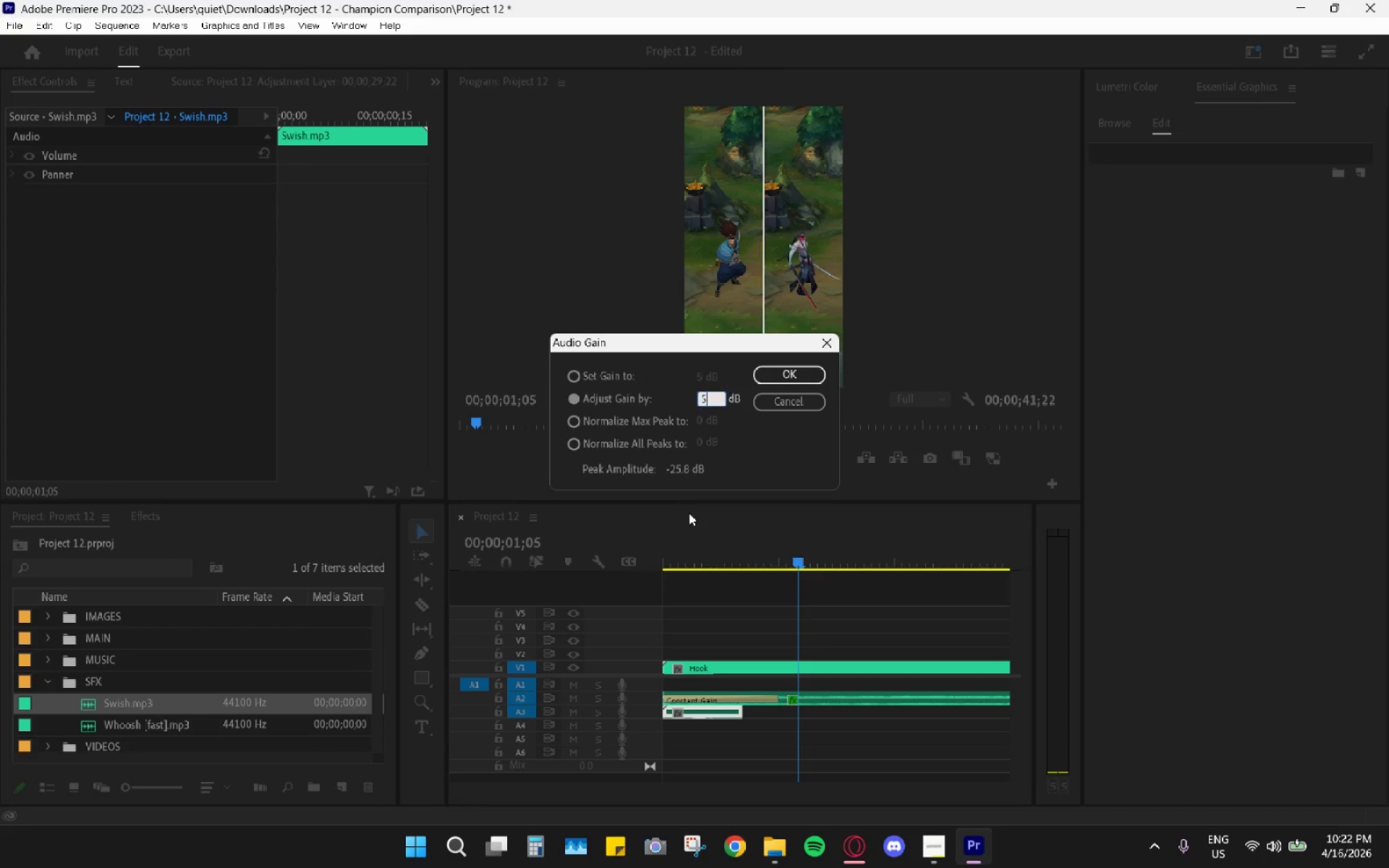 
key(Enter)
 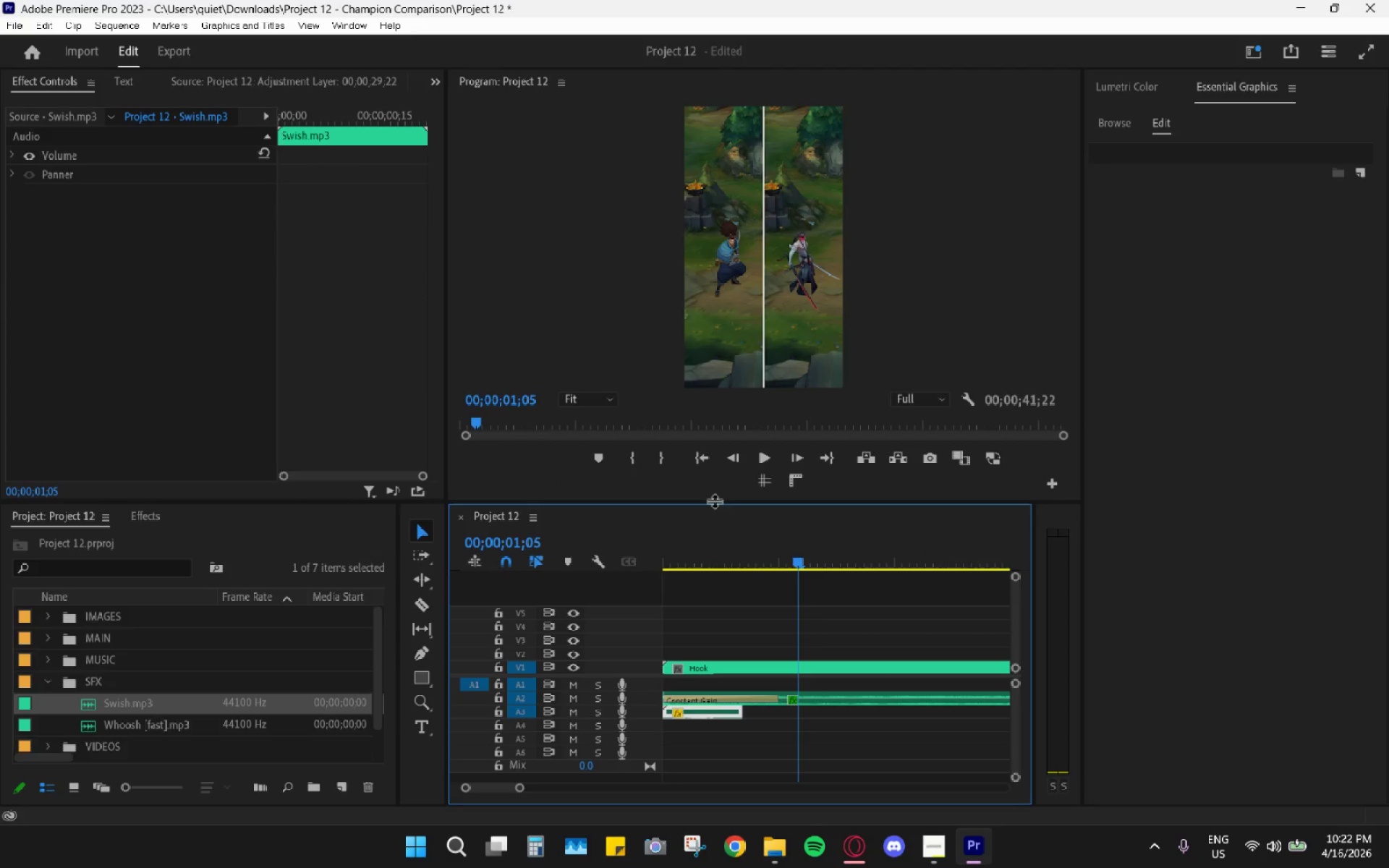 
left_click_drag(start_coordinate=[694, 560], to_coordinate=[543, 570])
 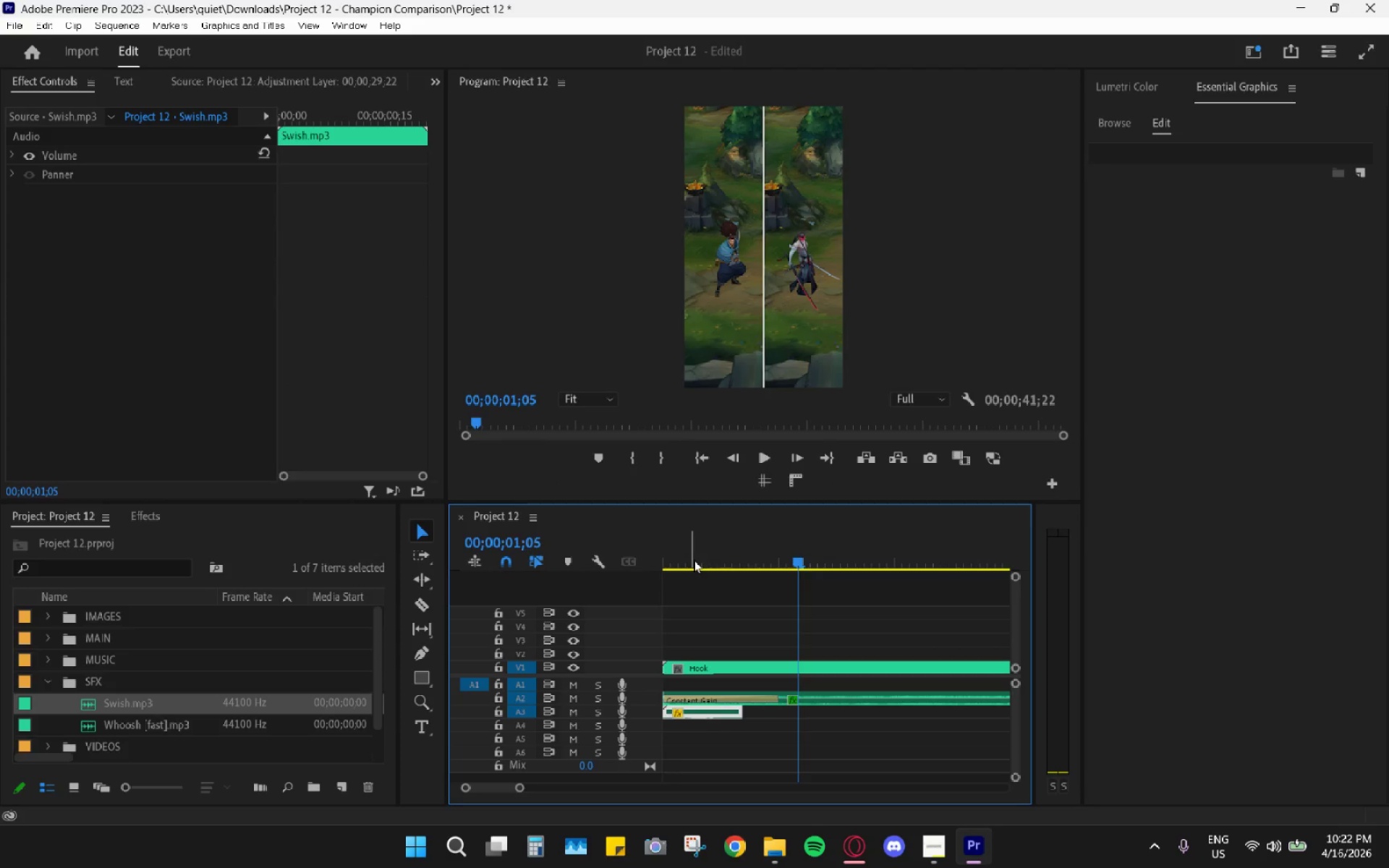 
key(Space)
 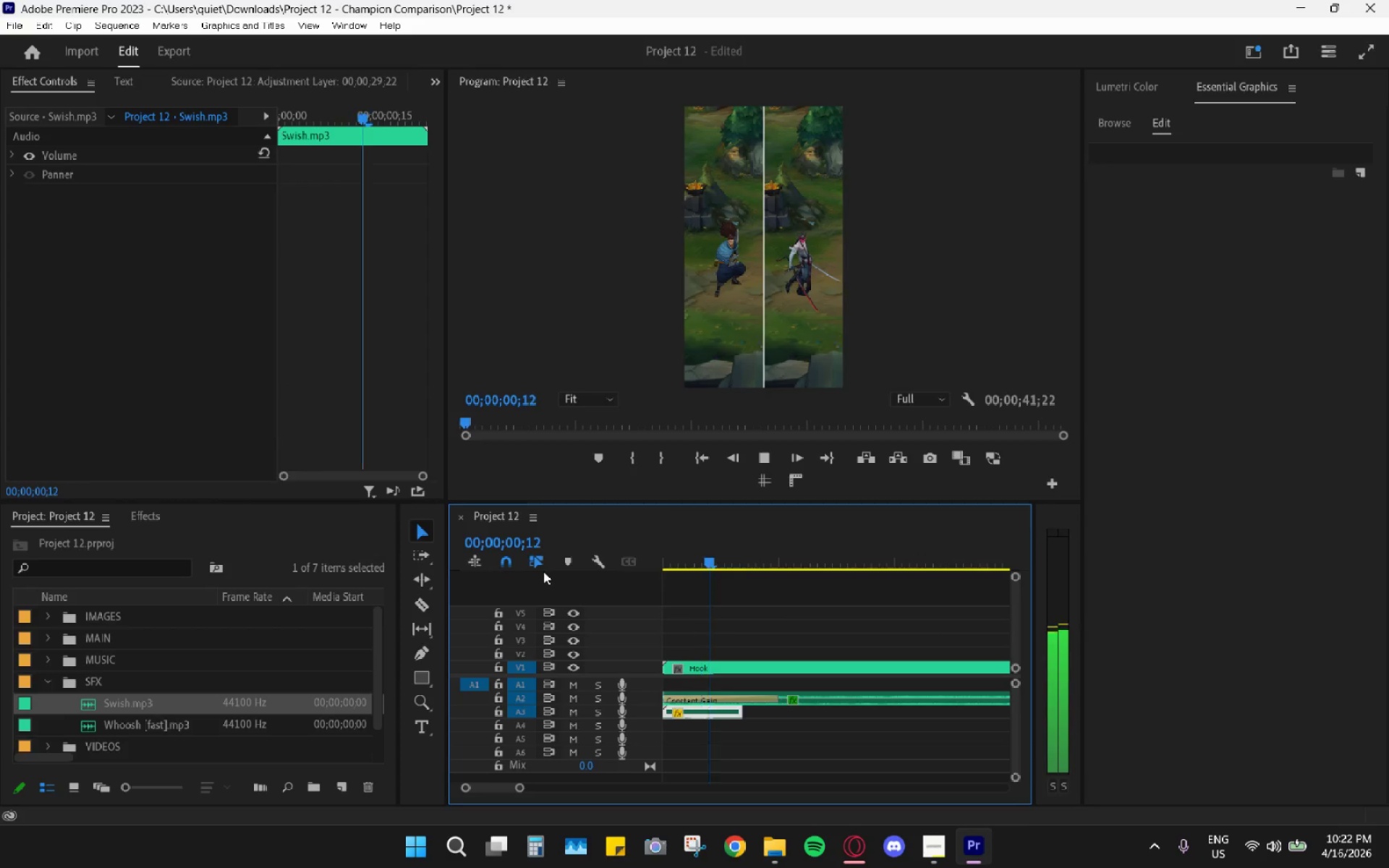 
key(Space)
 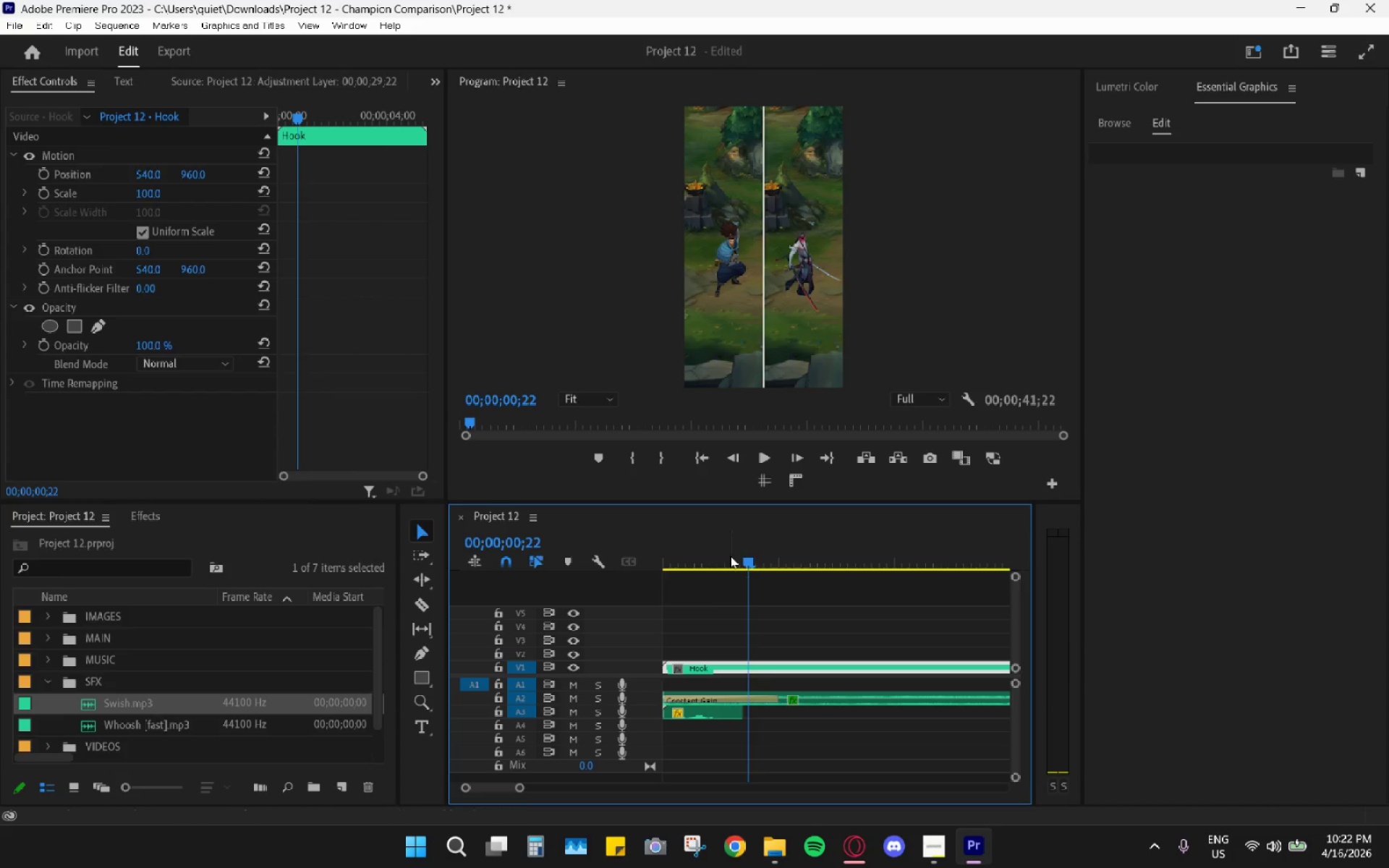 
left_click_drag(start_coordinate=[715, 550], to_coordinate=[616, 546])
 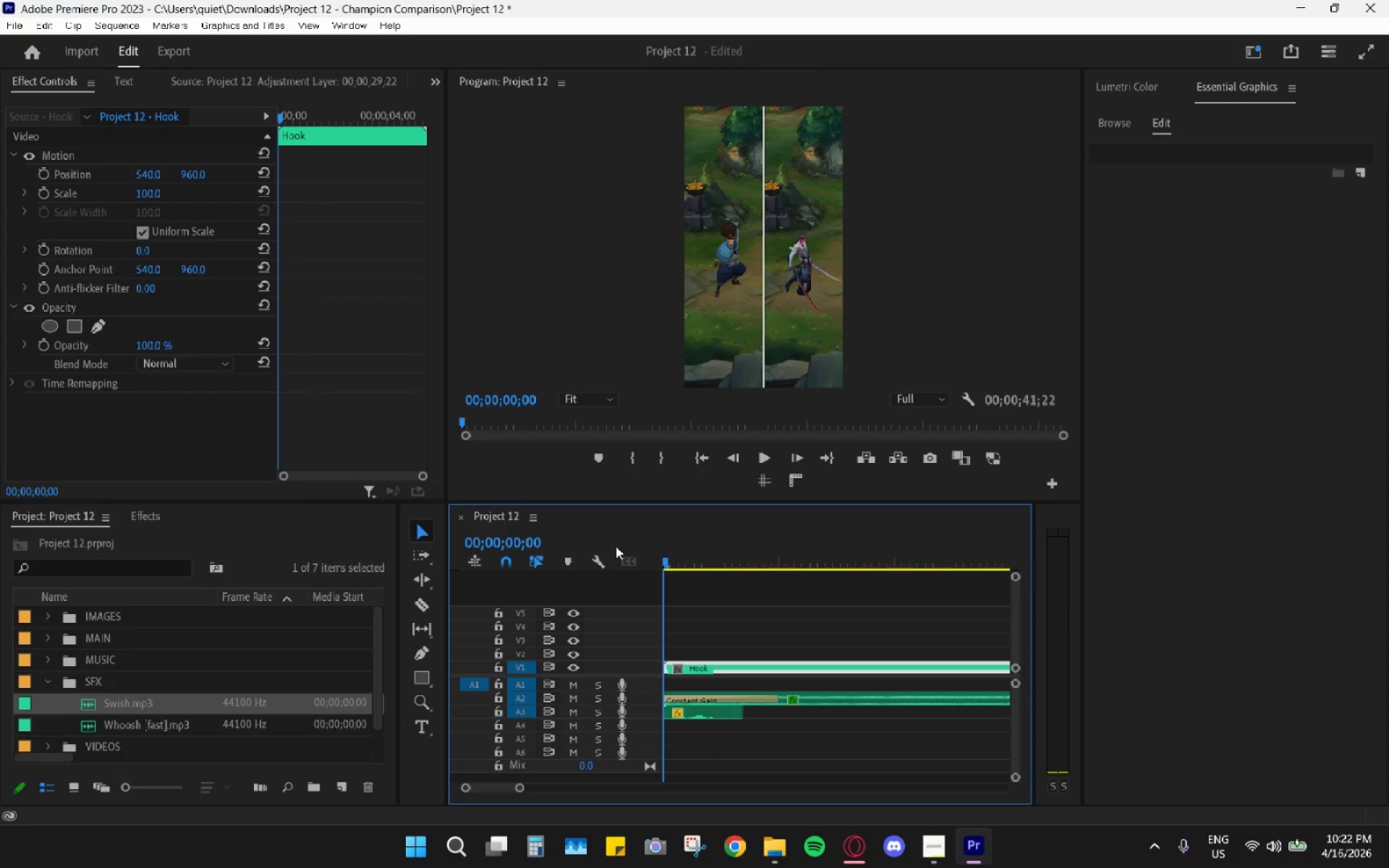 
key(Space)
 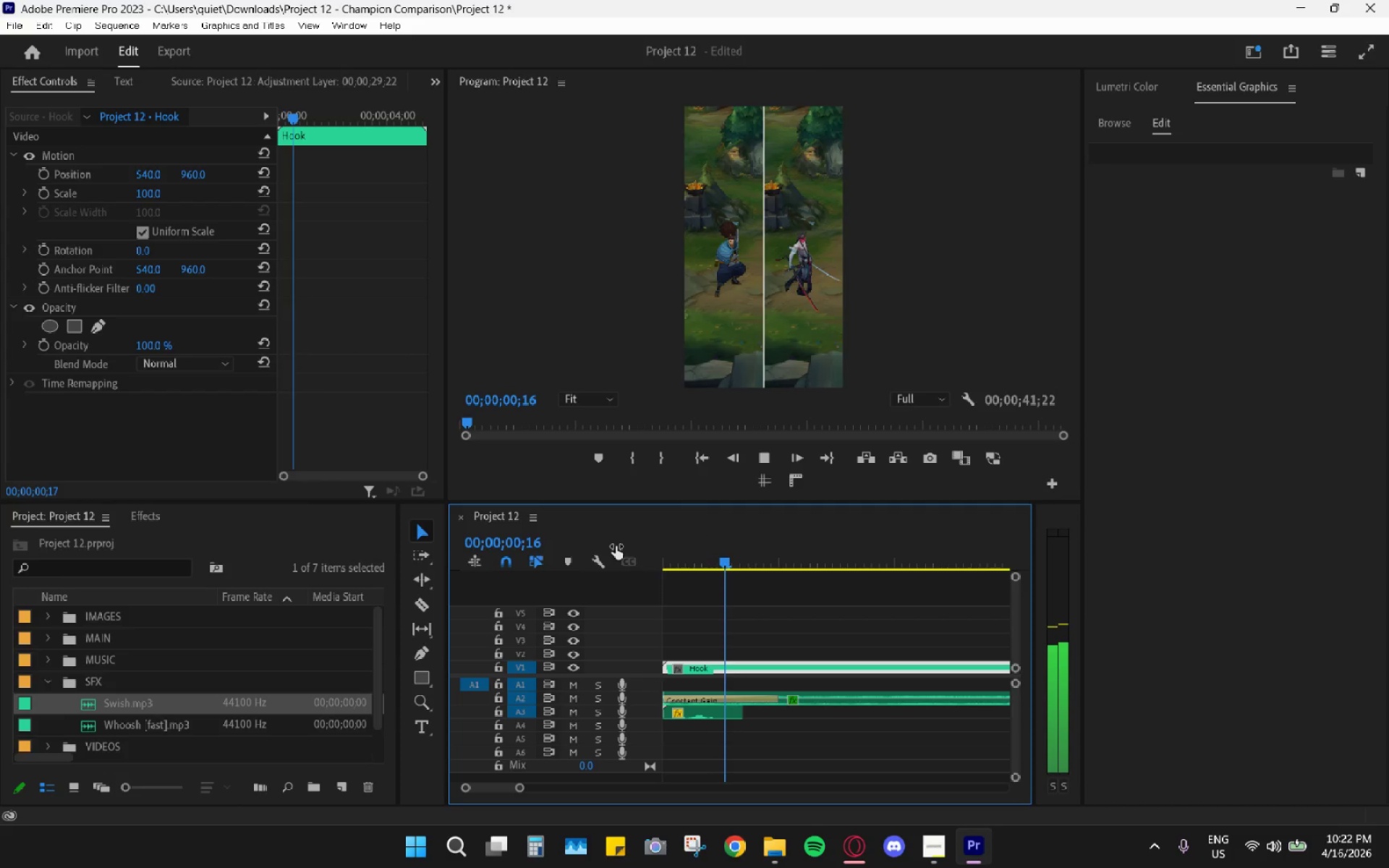 
key(Space)
 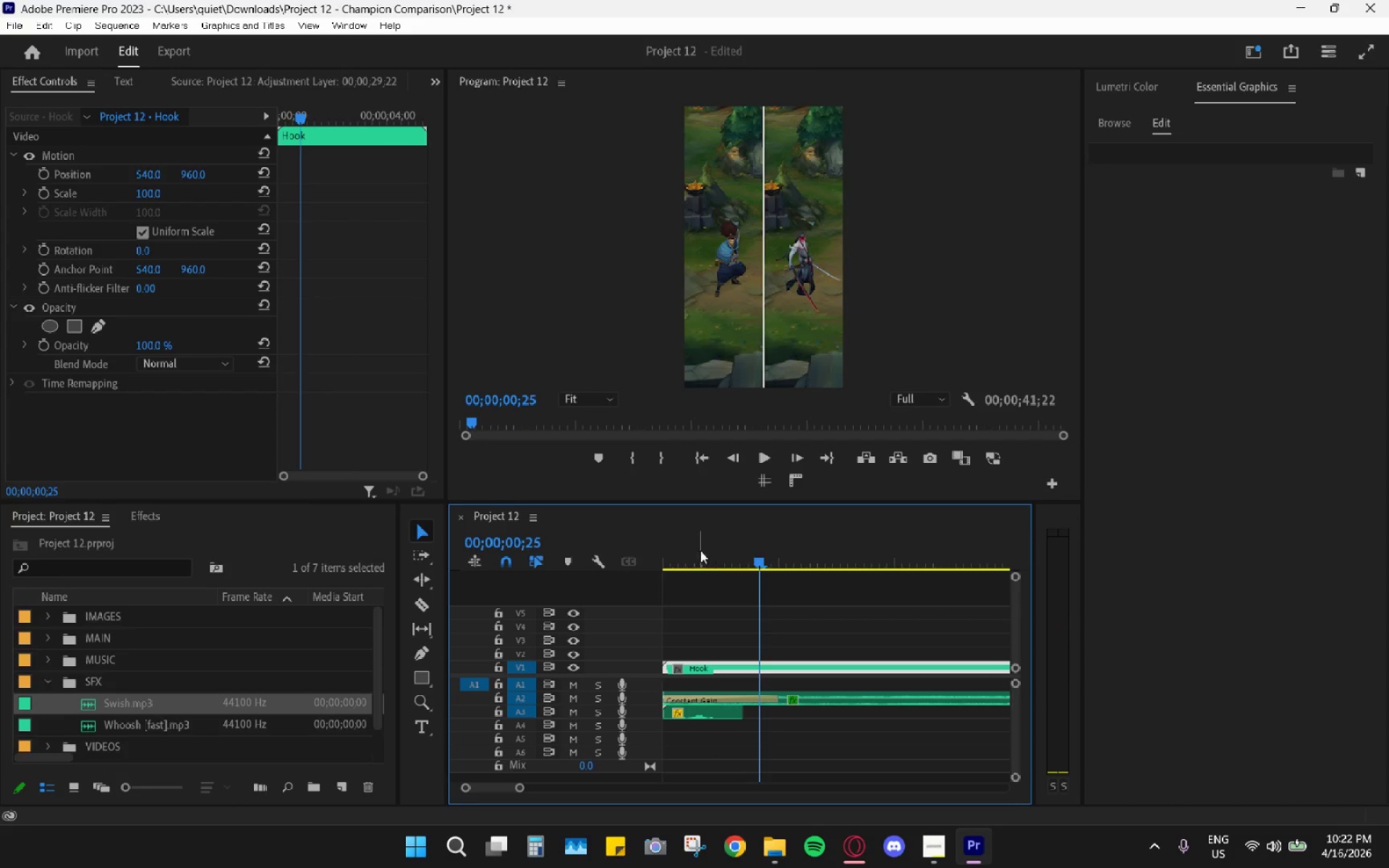 
left_click_drag(start_coordinate=[700, 550], to_coordinate=[682, 569])
 